 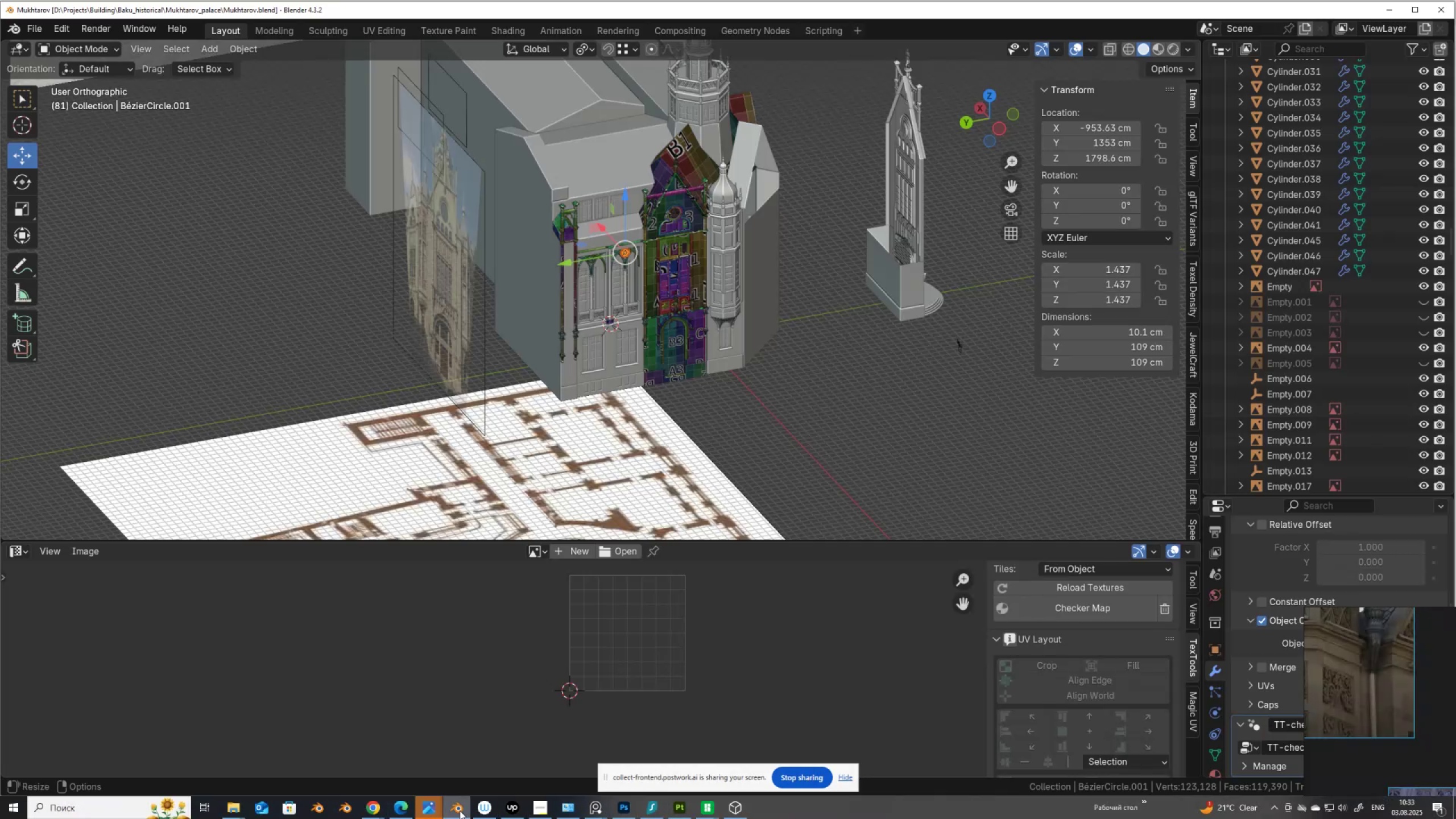 
scroll: coordinate [611, 333], scroll_direction: up, amount: 14.0
 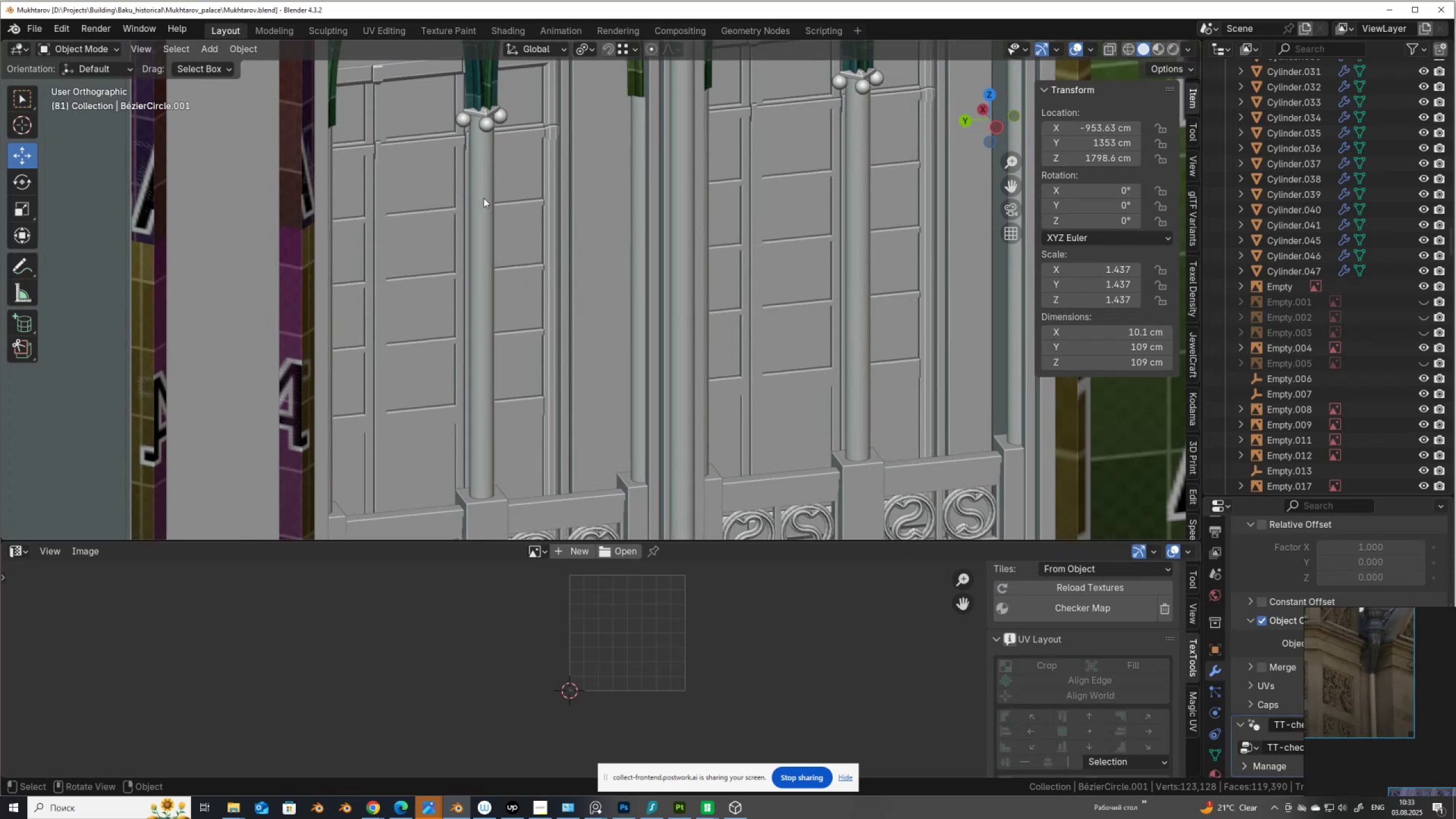 
left_click([485, 201])
 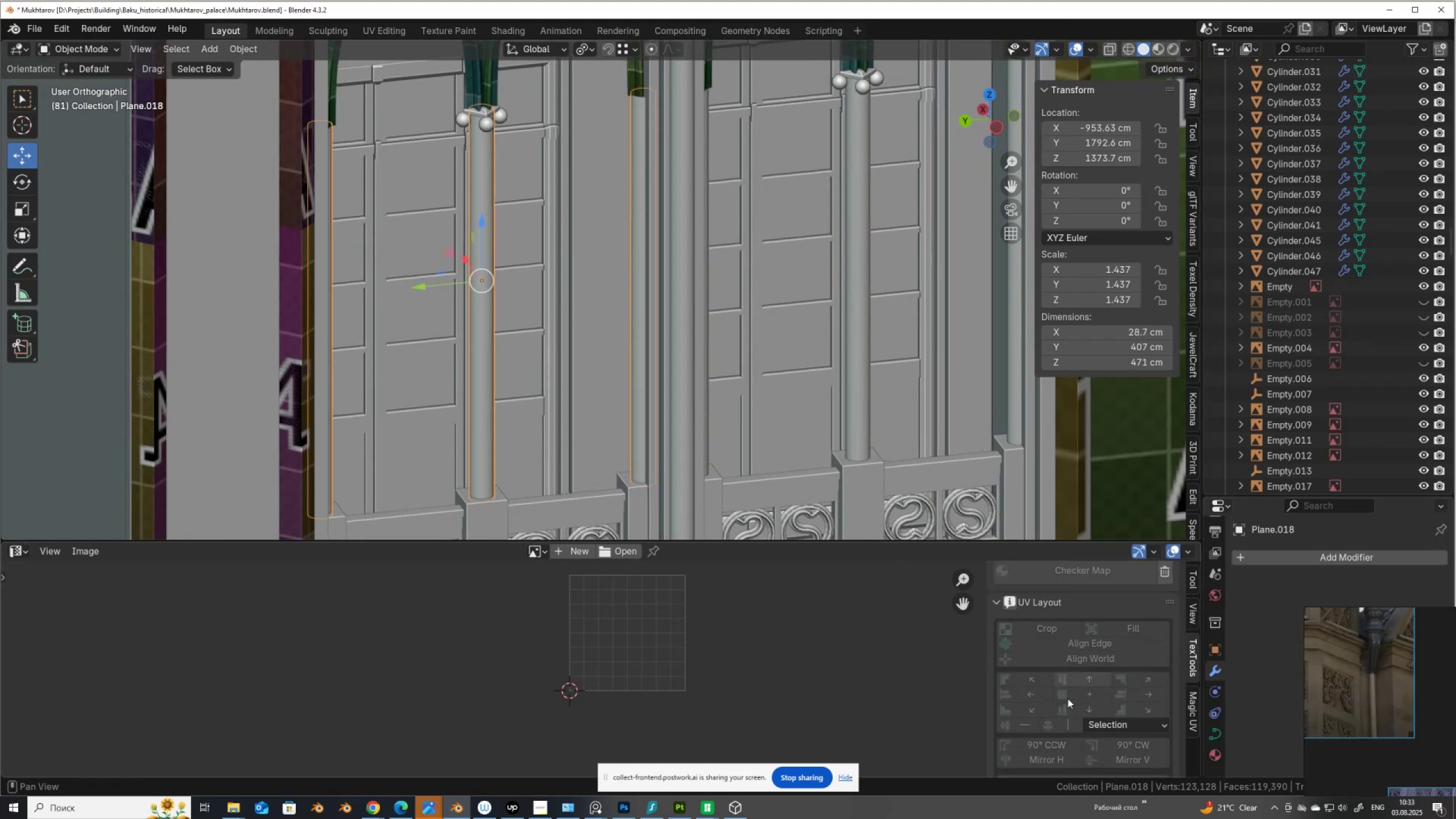 
left_click([1218, 732])
 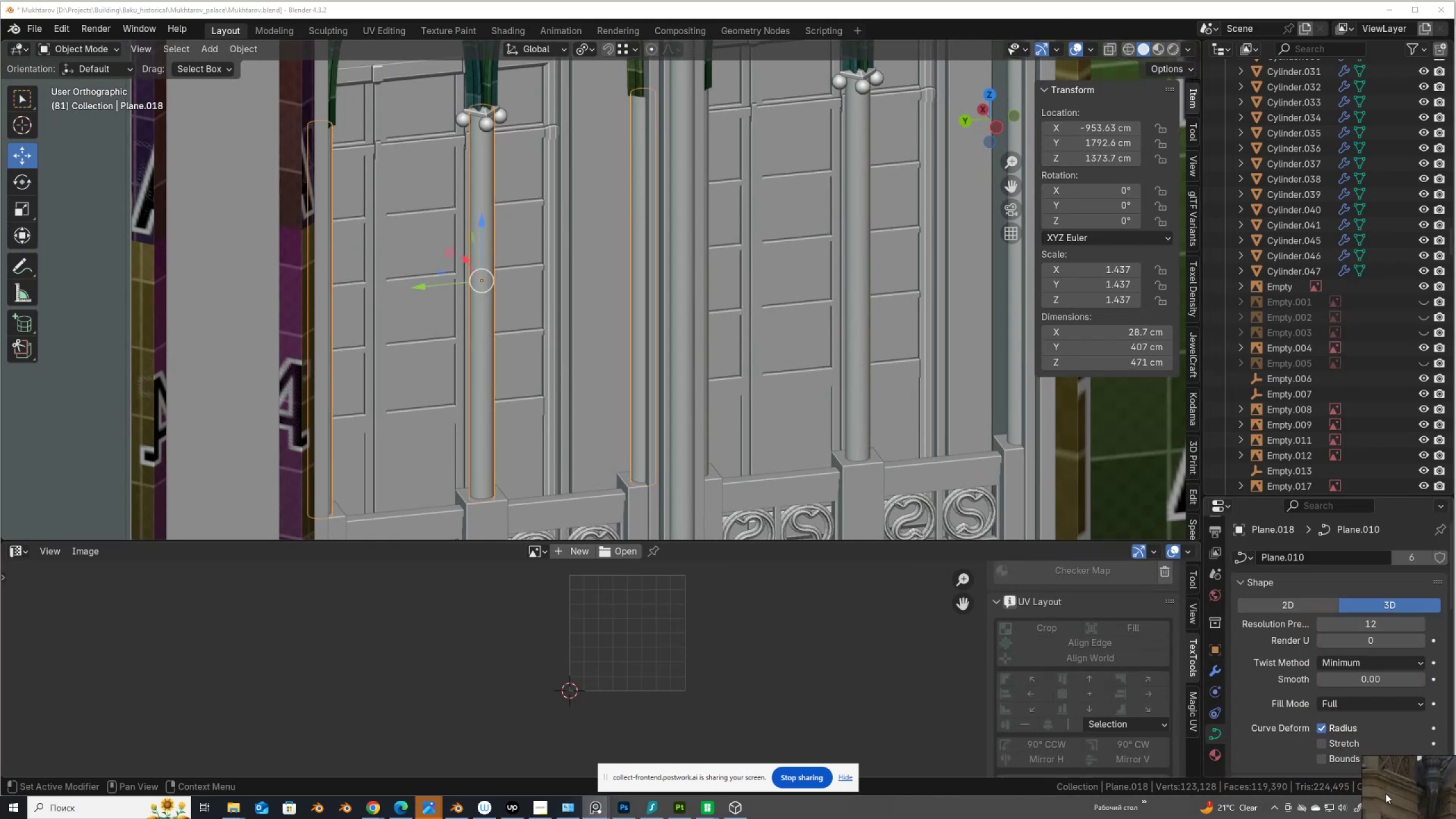 
scroll: coordinate [1327, 669], scroll_direction: down, amount: 10.0
 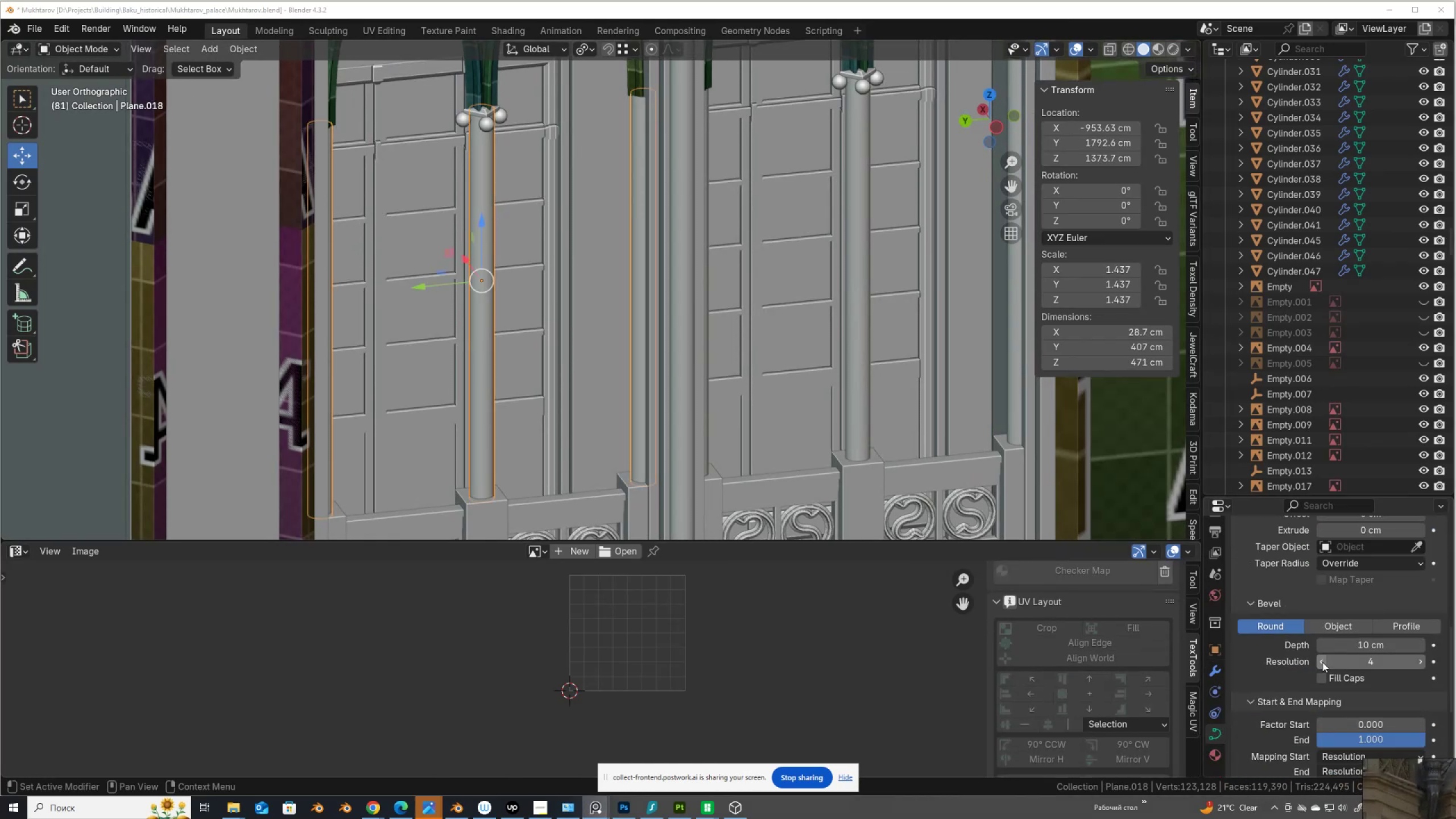 
left_click([1323, 661])
 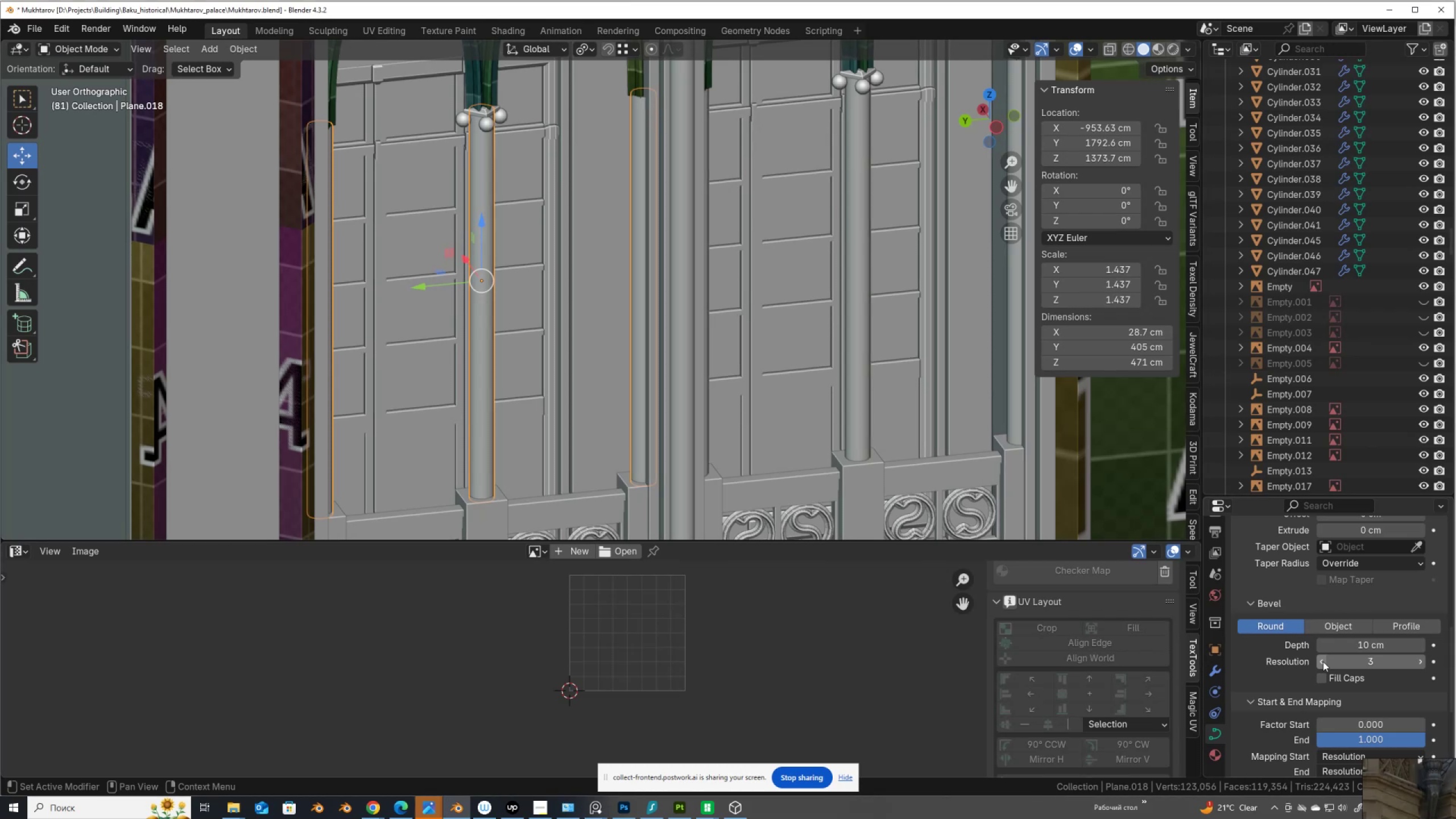 
left_click([1323, 661])
 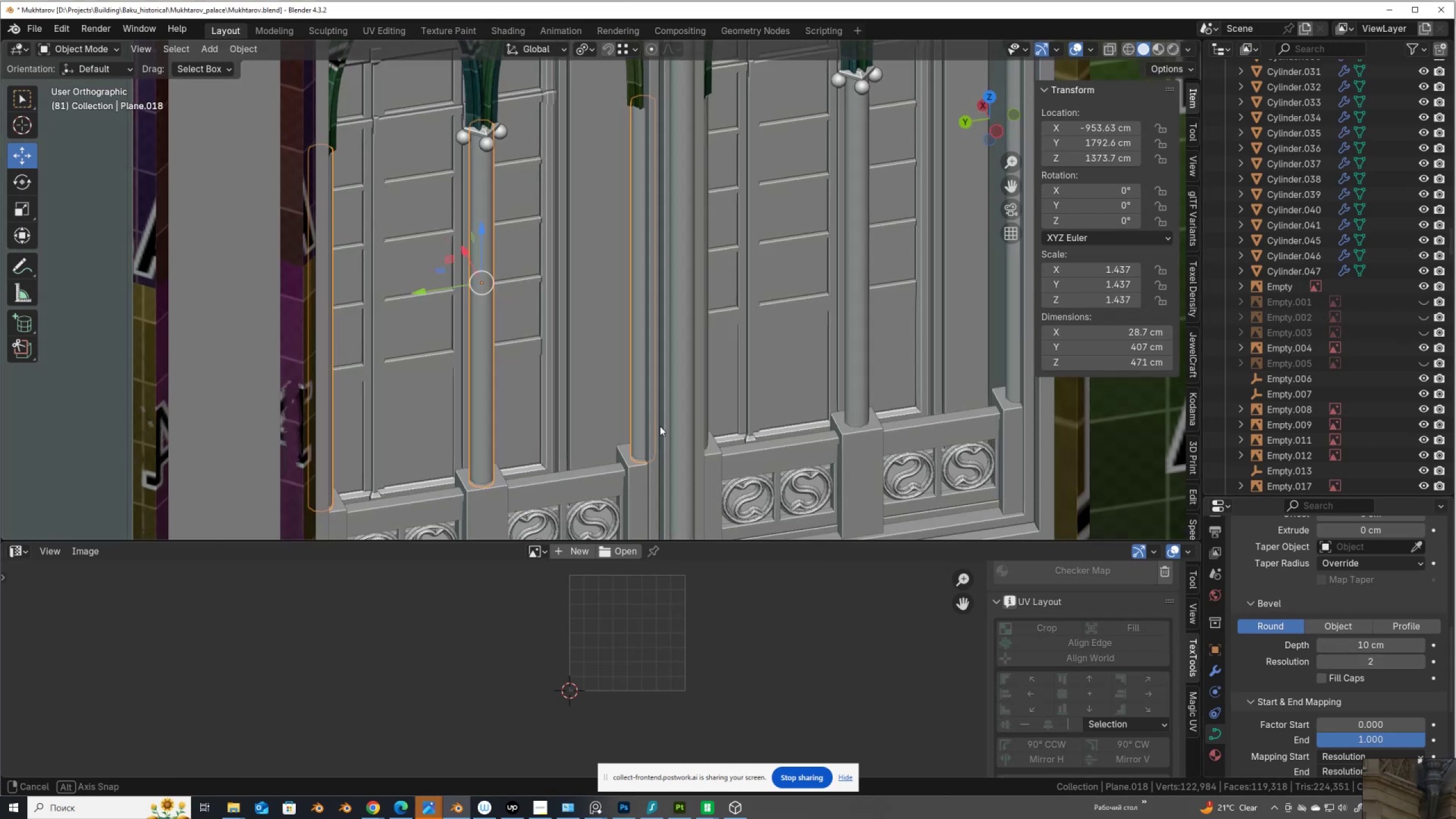 
key(Break)
 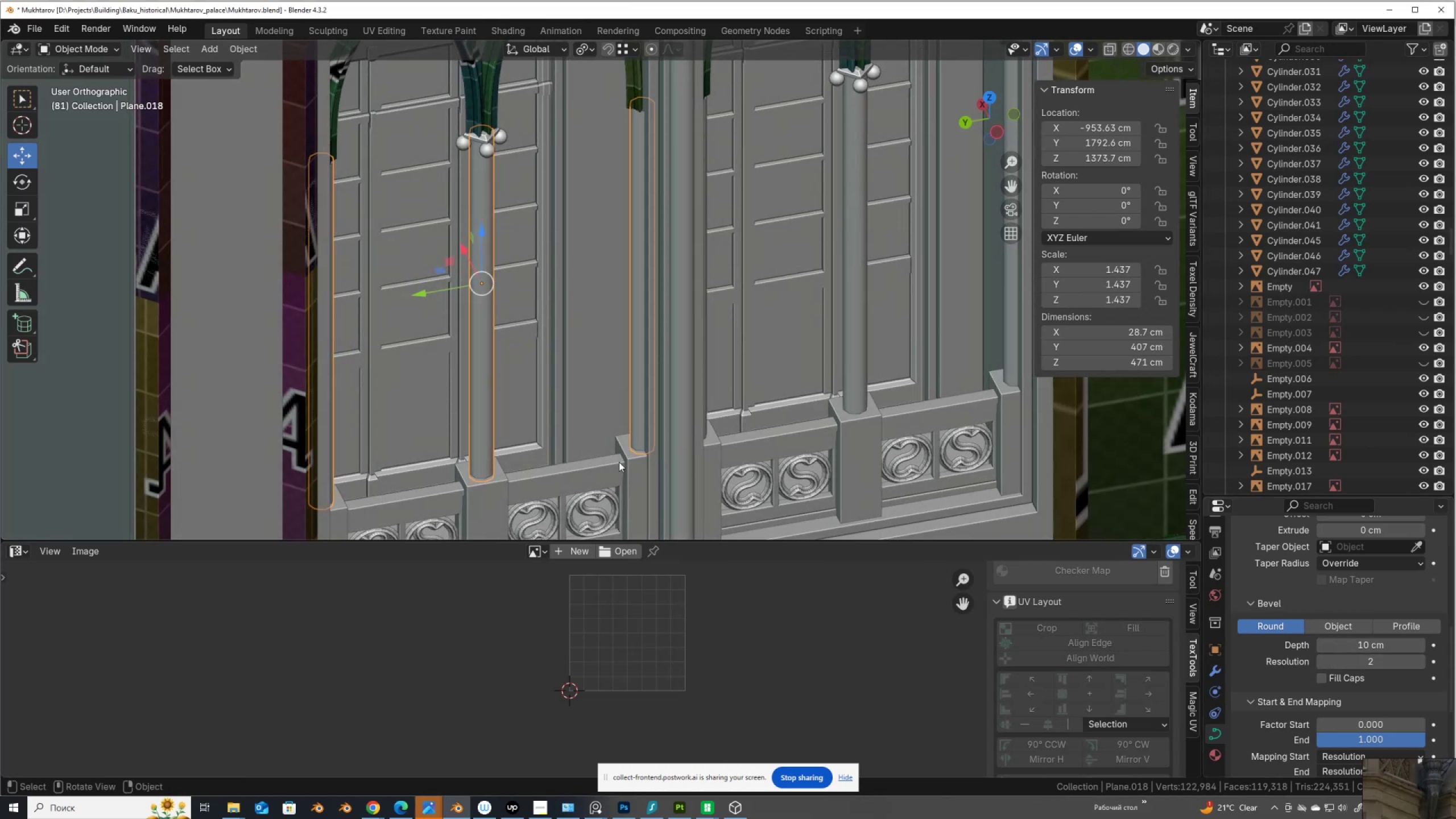 
hold_key(key=ShiftLeft, duration=0.3)
 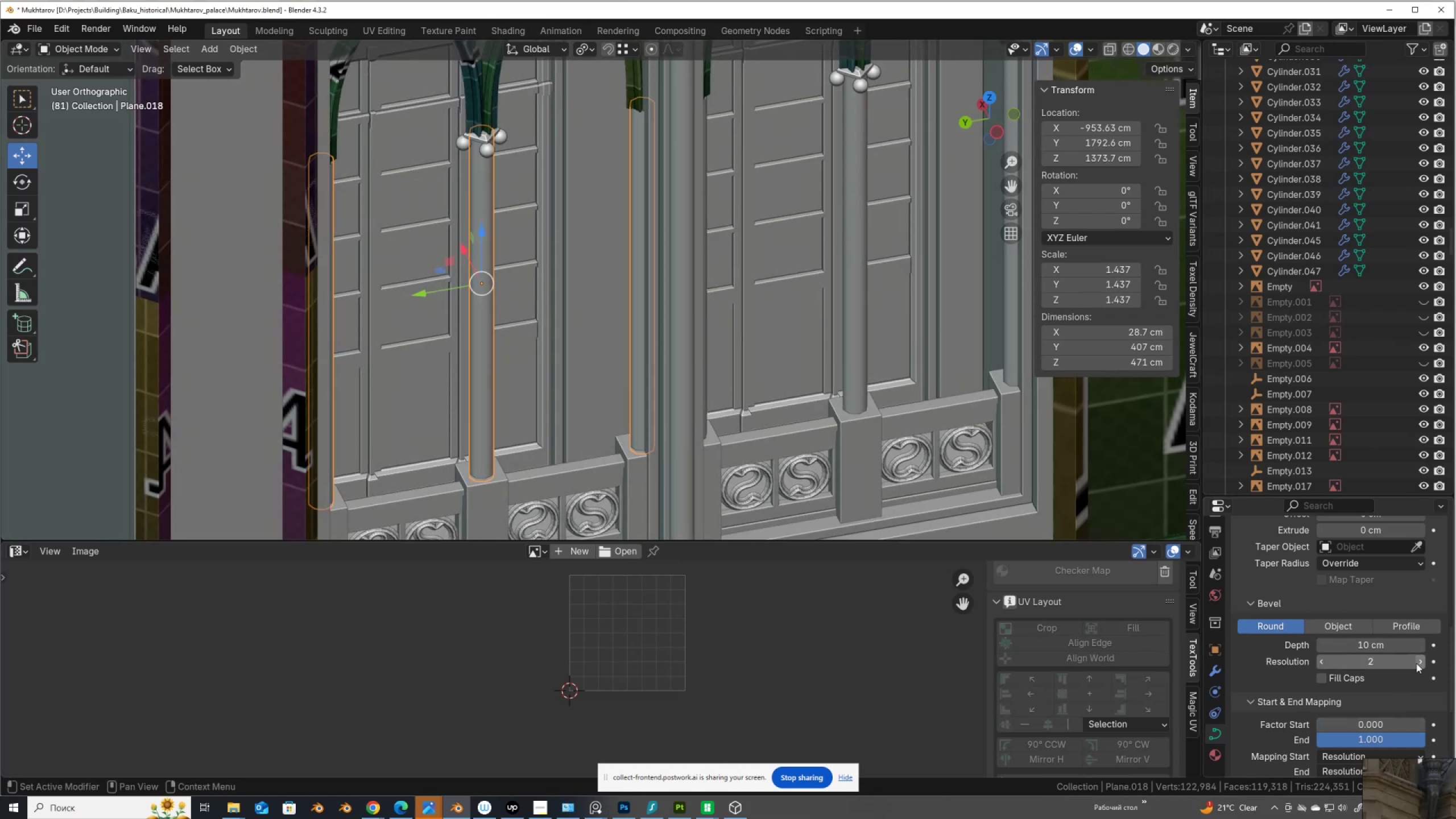 
left_click([1420, 661])
 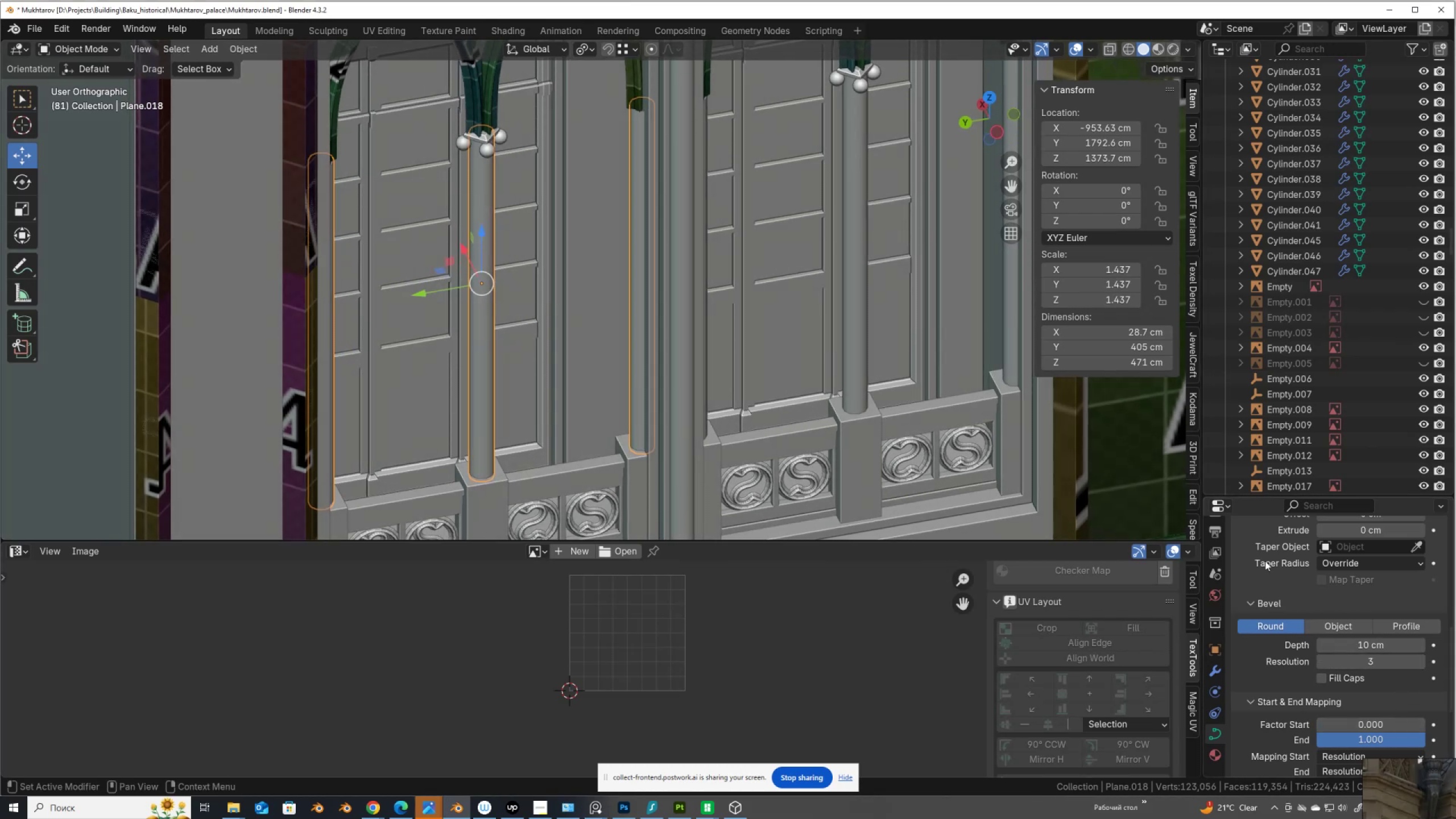 
hold_key(key=ShiftLeft, duration=0.51)
 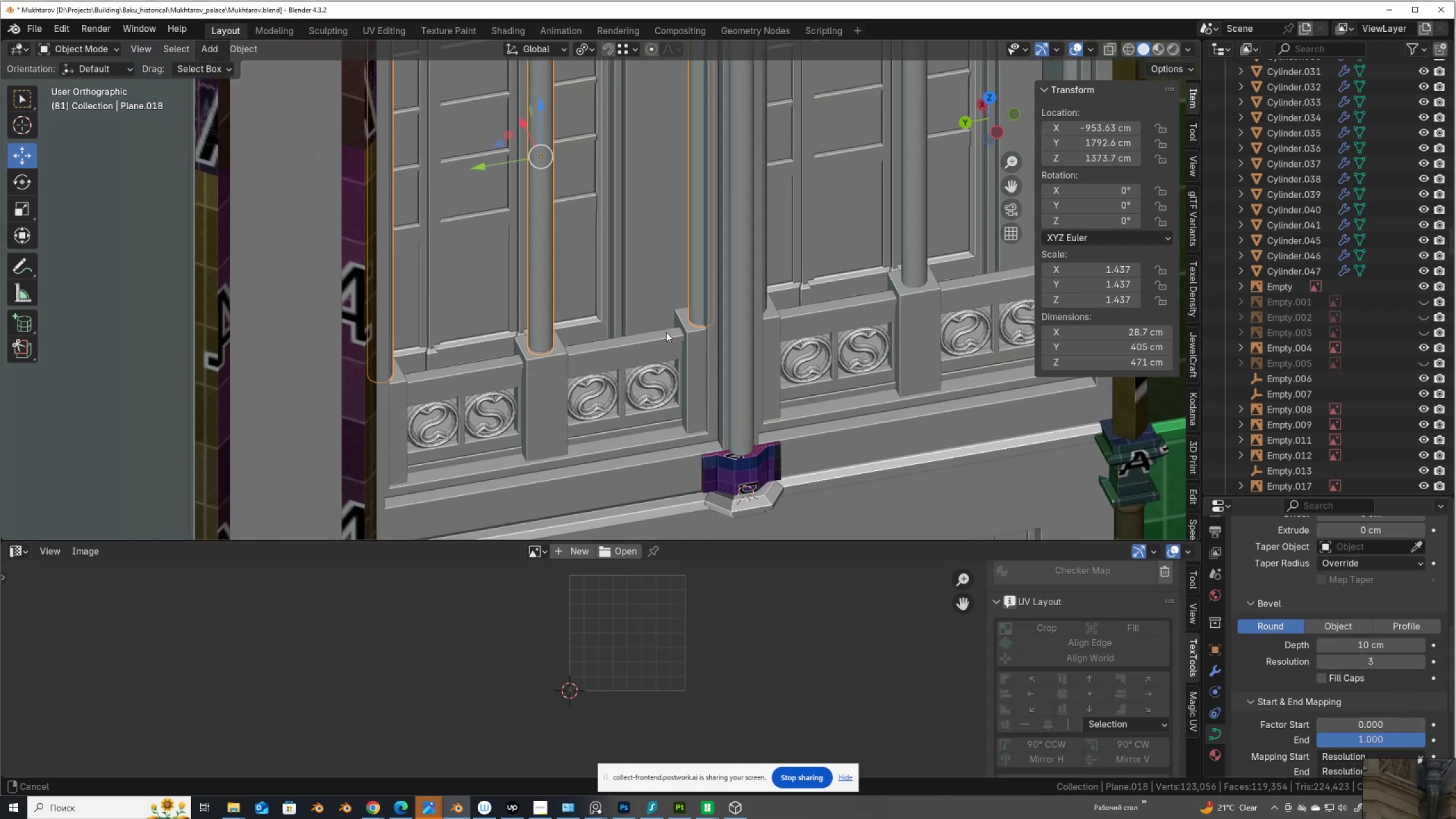 
scroll: coordinate [647, 349], scroll_direction: up, amount: 6.0
 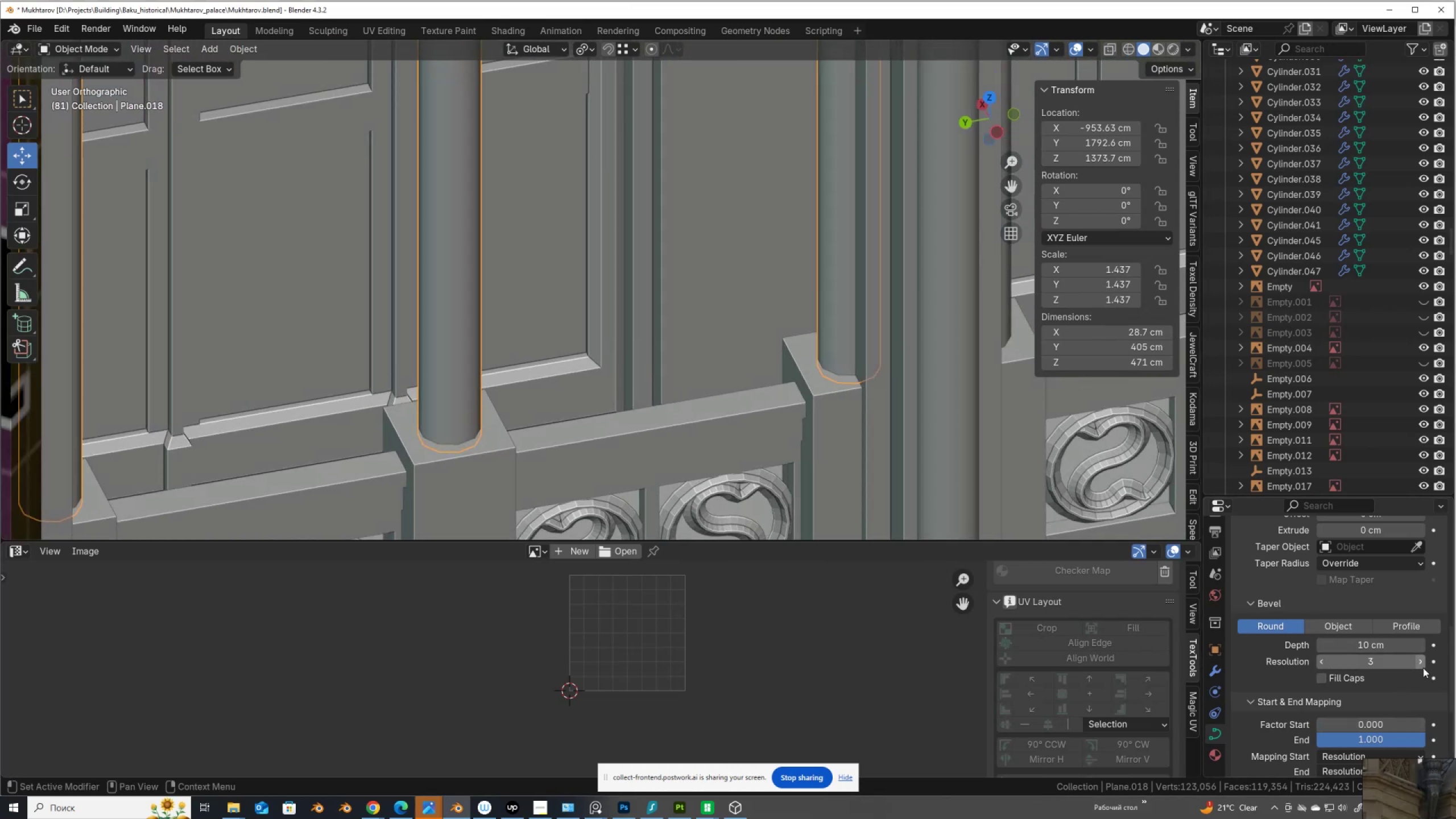 
left_click([1420, 661])
 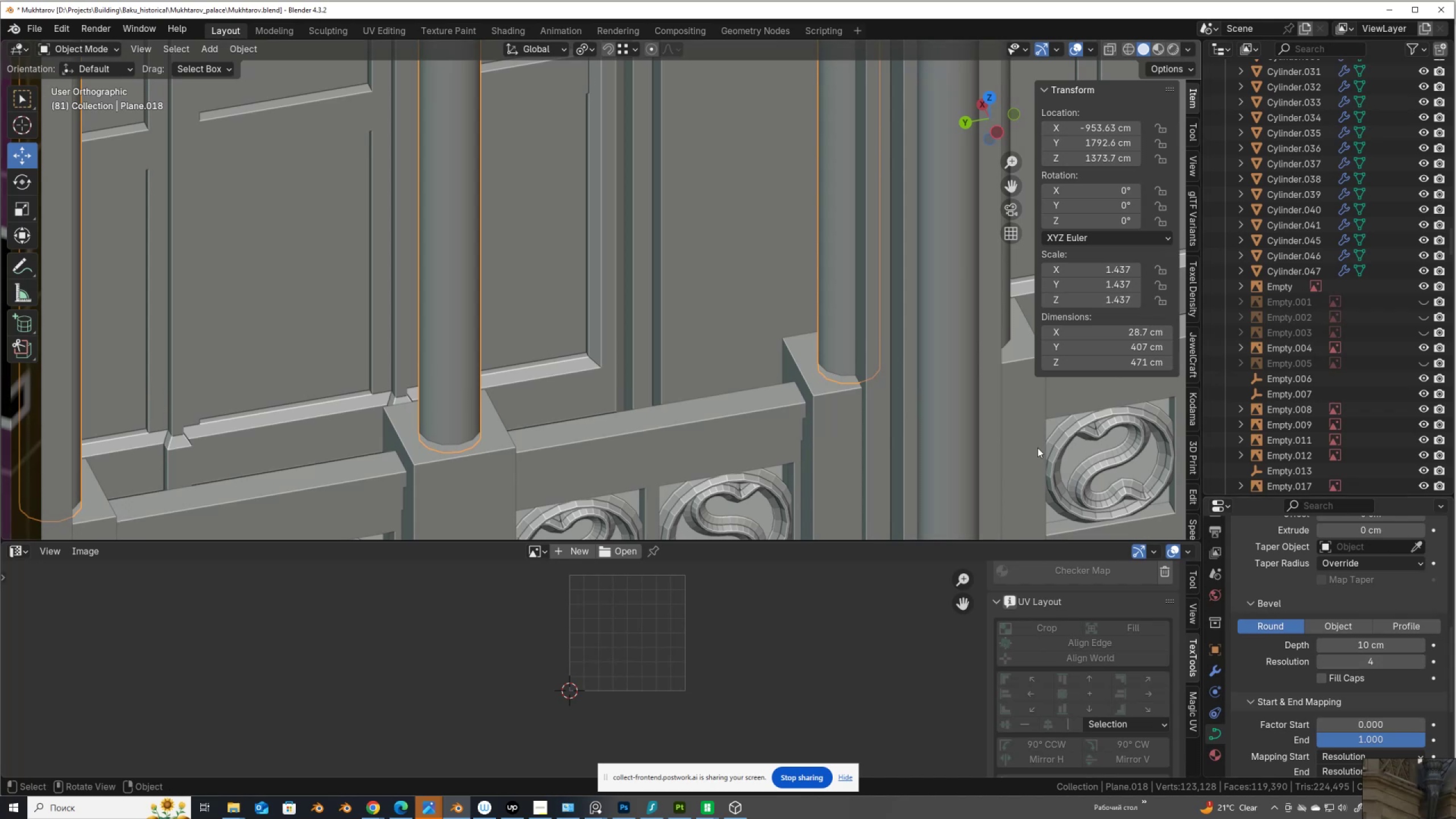 
scroll: coordinate [679, 322], scroll_direction: down, amount: 5.0
 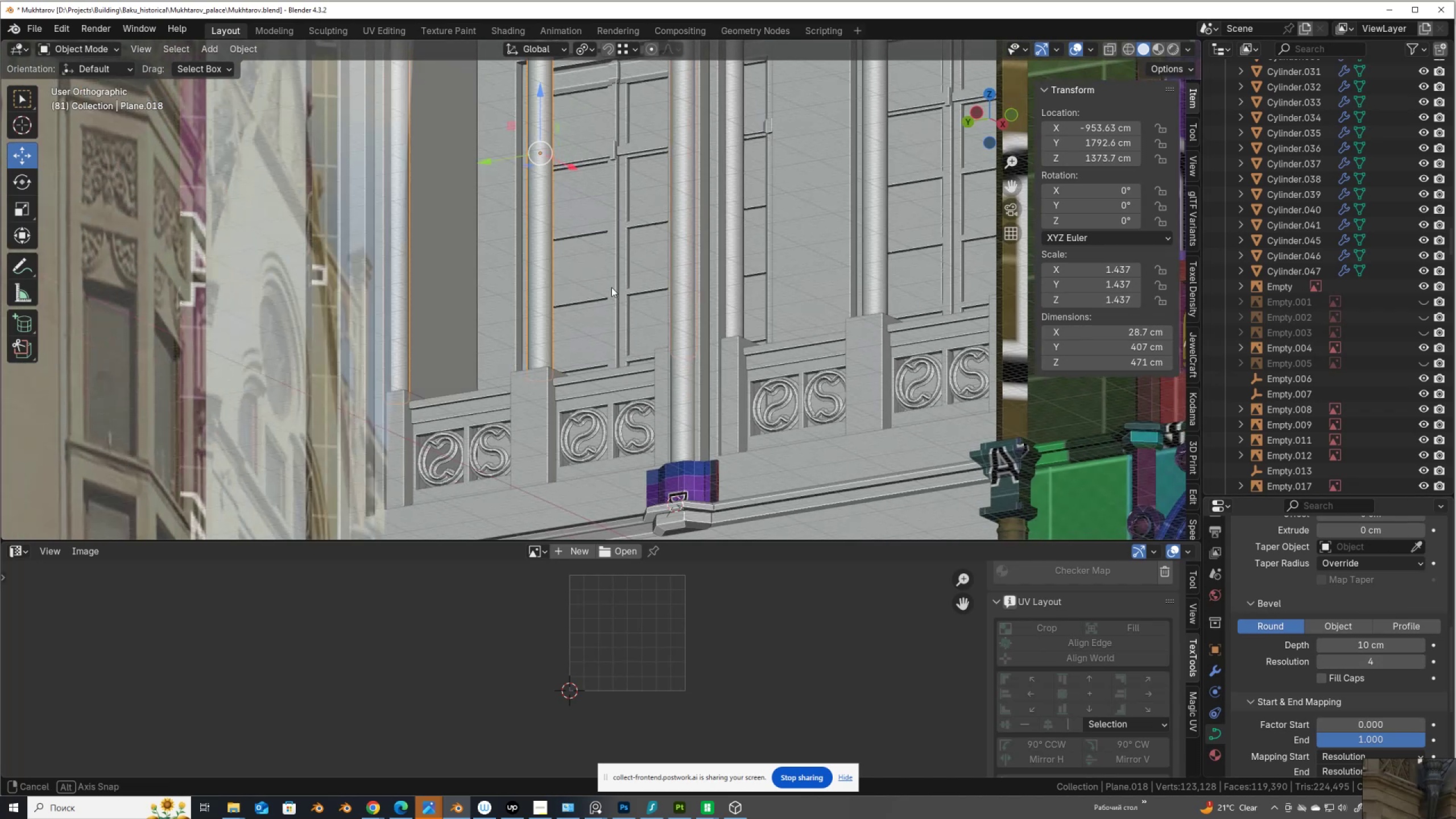 
hold_key(key=ShiftLeft, duration=1.5)
 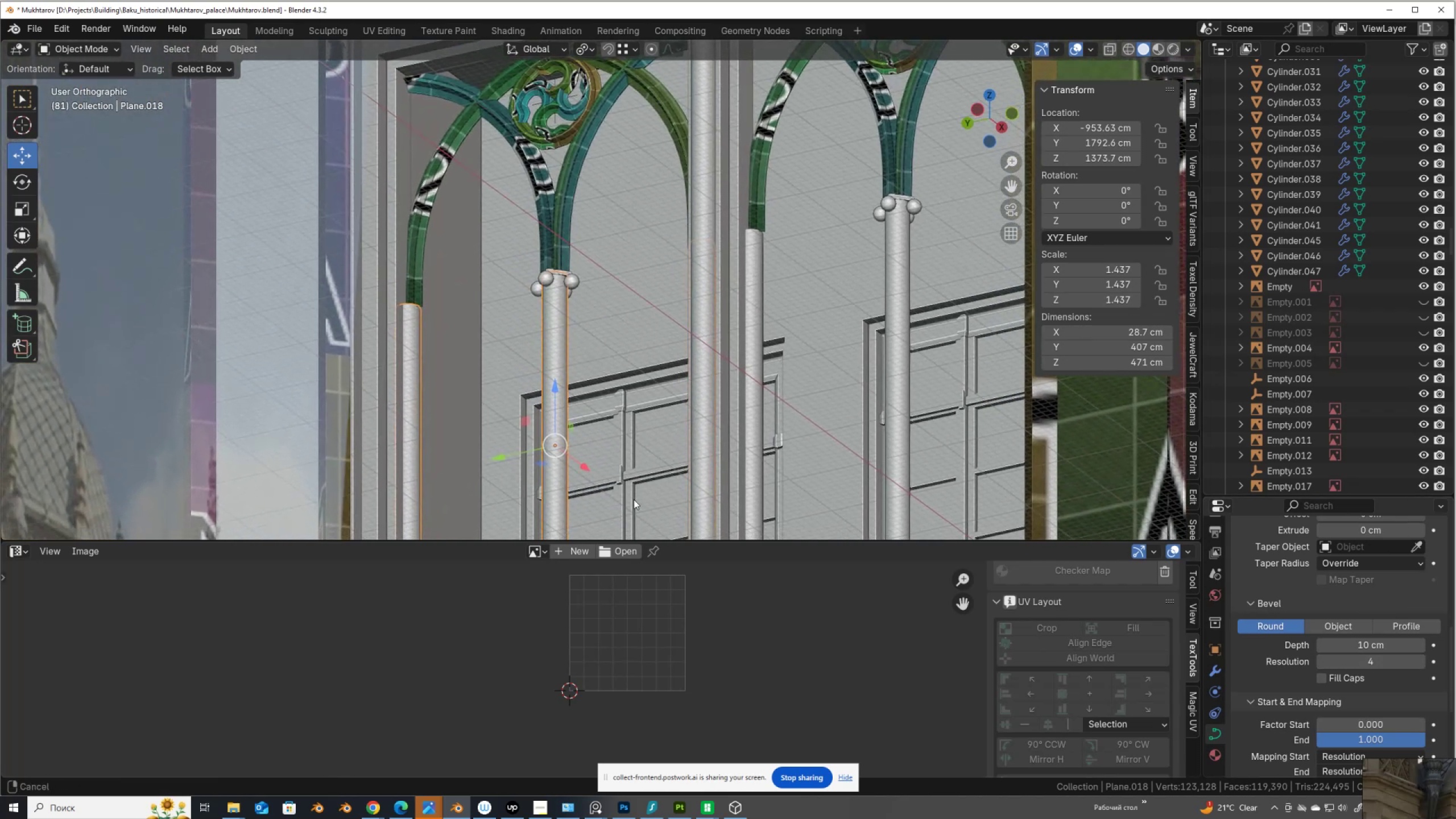 
scroll: coordinate [634, 499], scroll_direction: up, amount: 7.0
 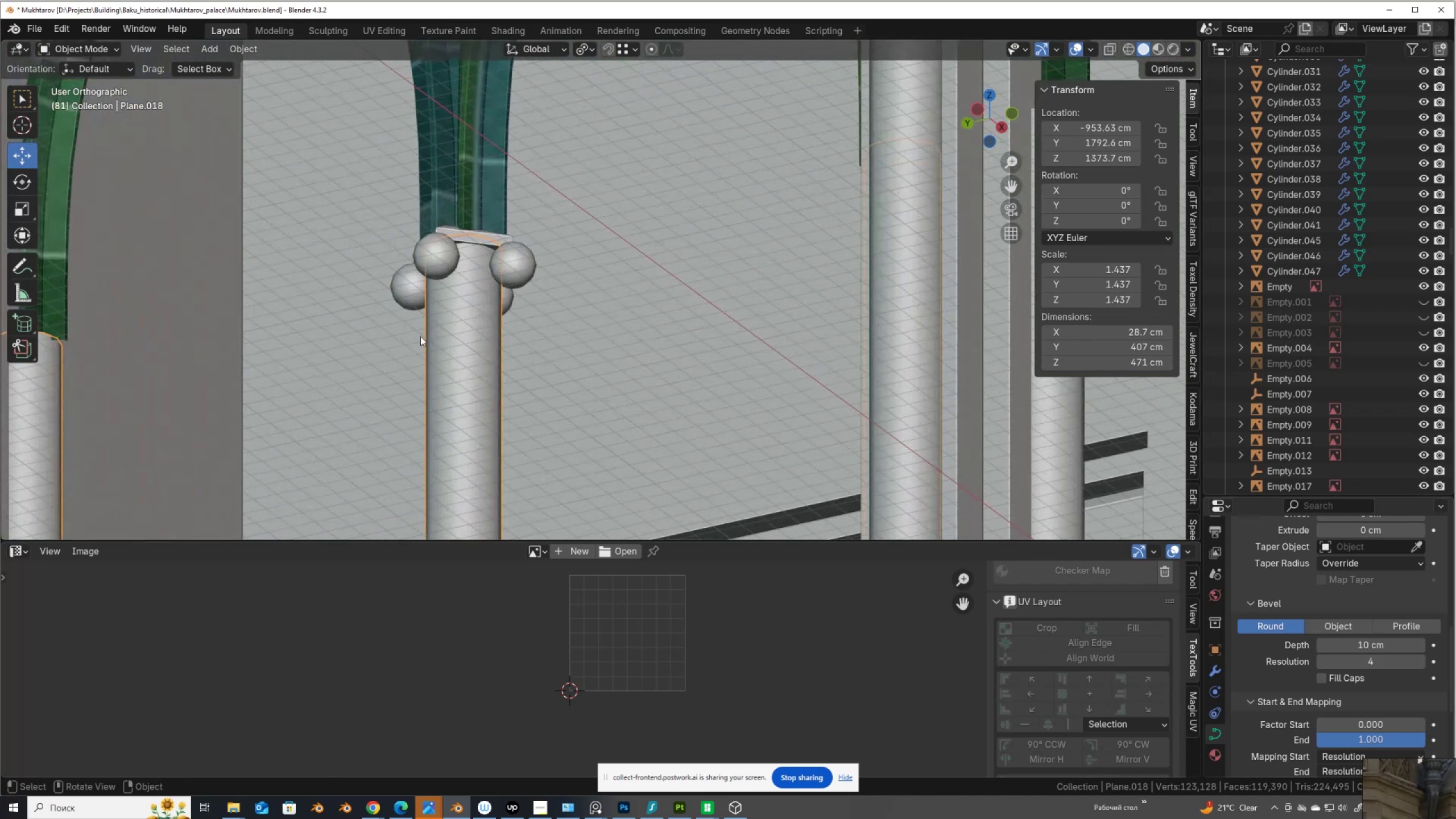 
right_click([456, 369])
 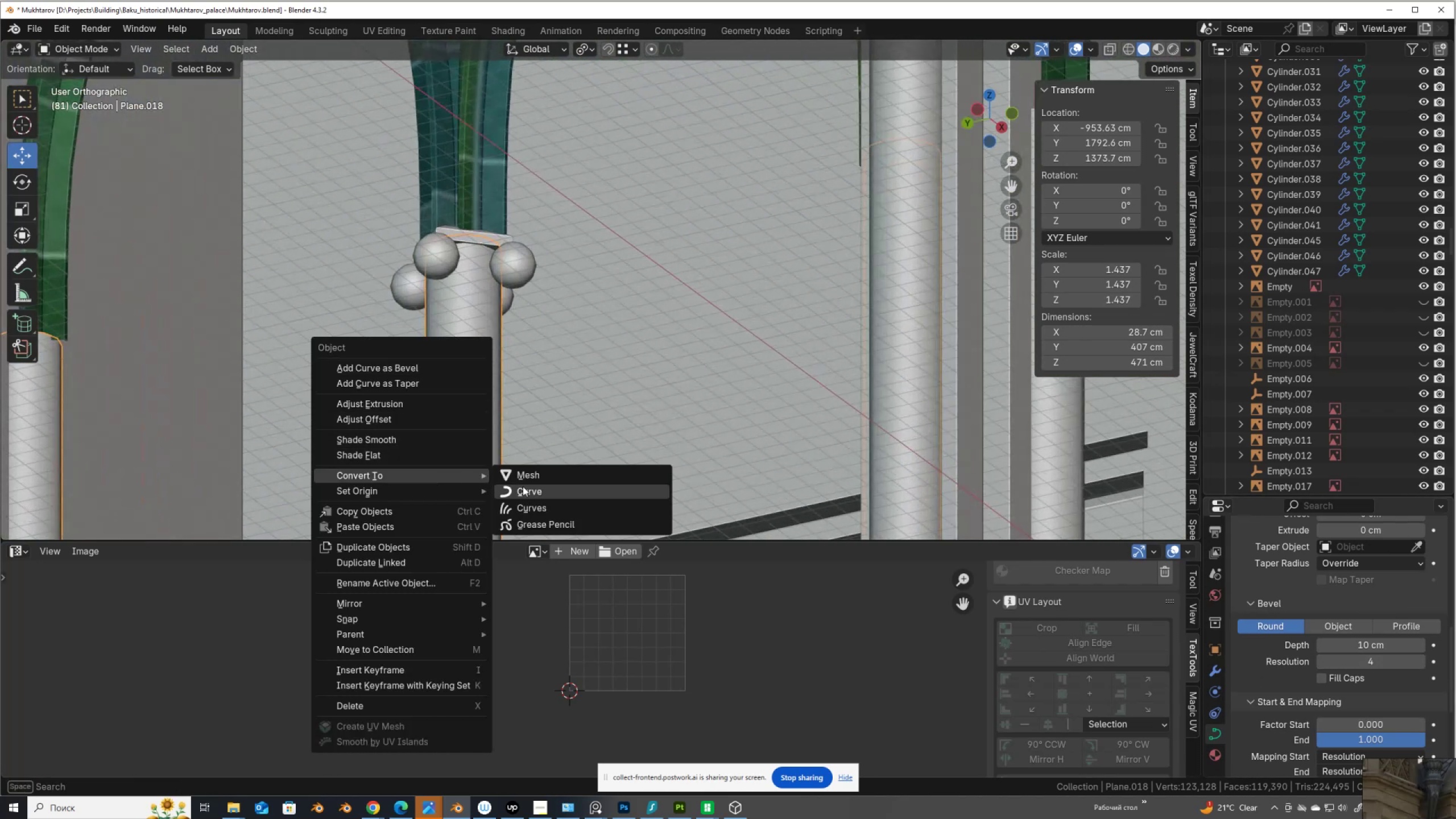 
left_click([544, 476])
 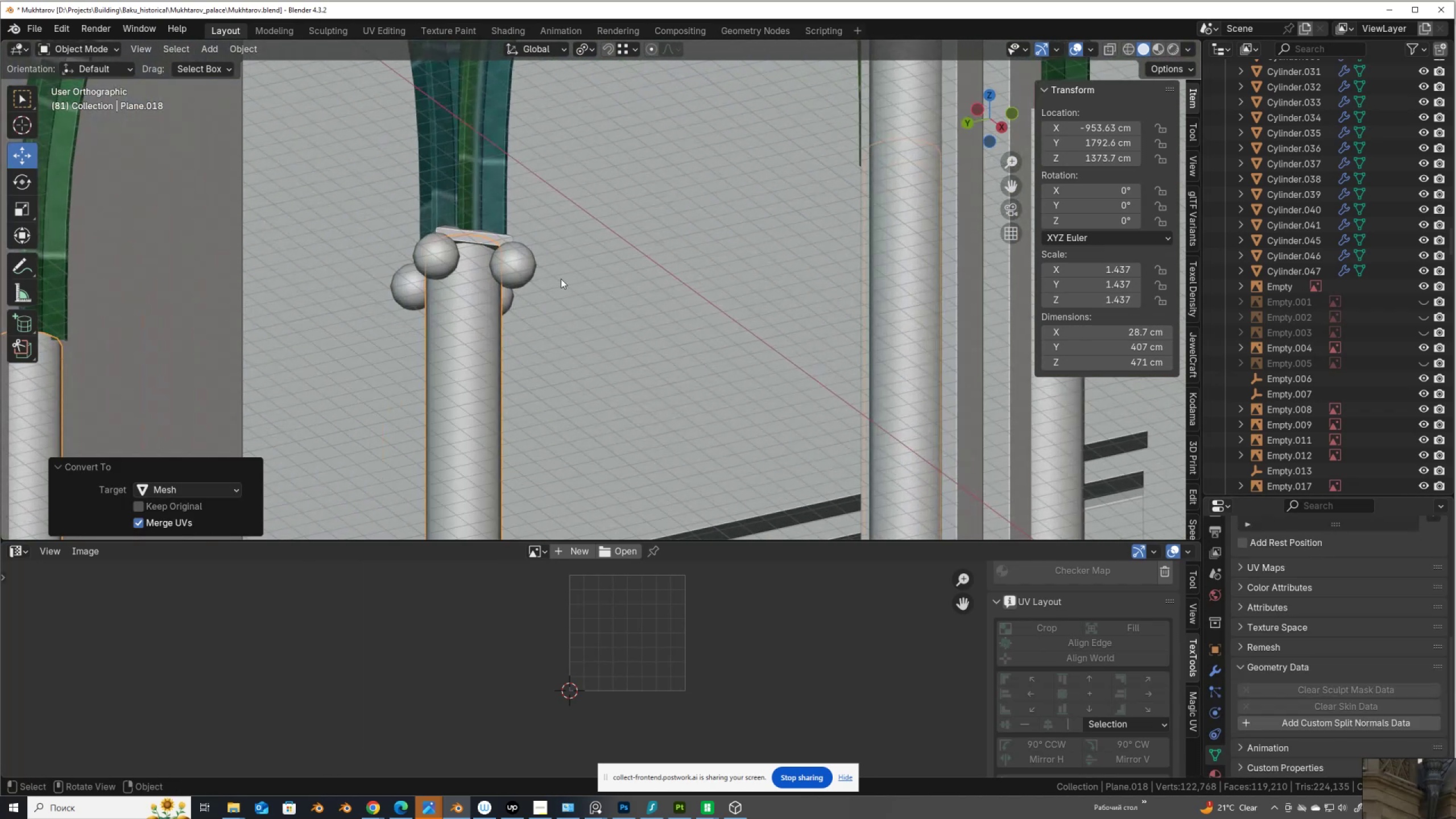 
scroll: coordinate [561, 279], scroll_direction: down, amount: 8.0
 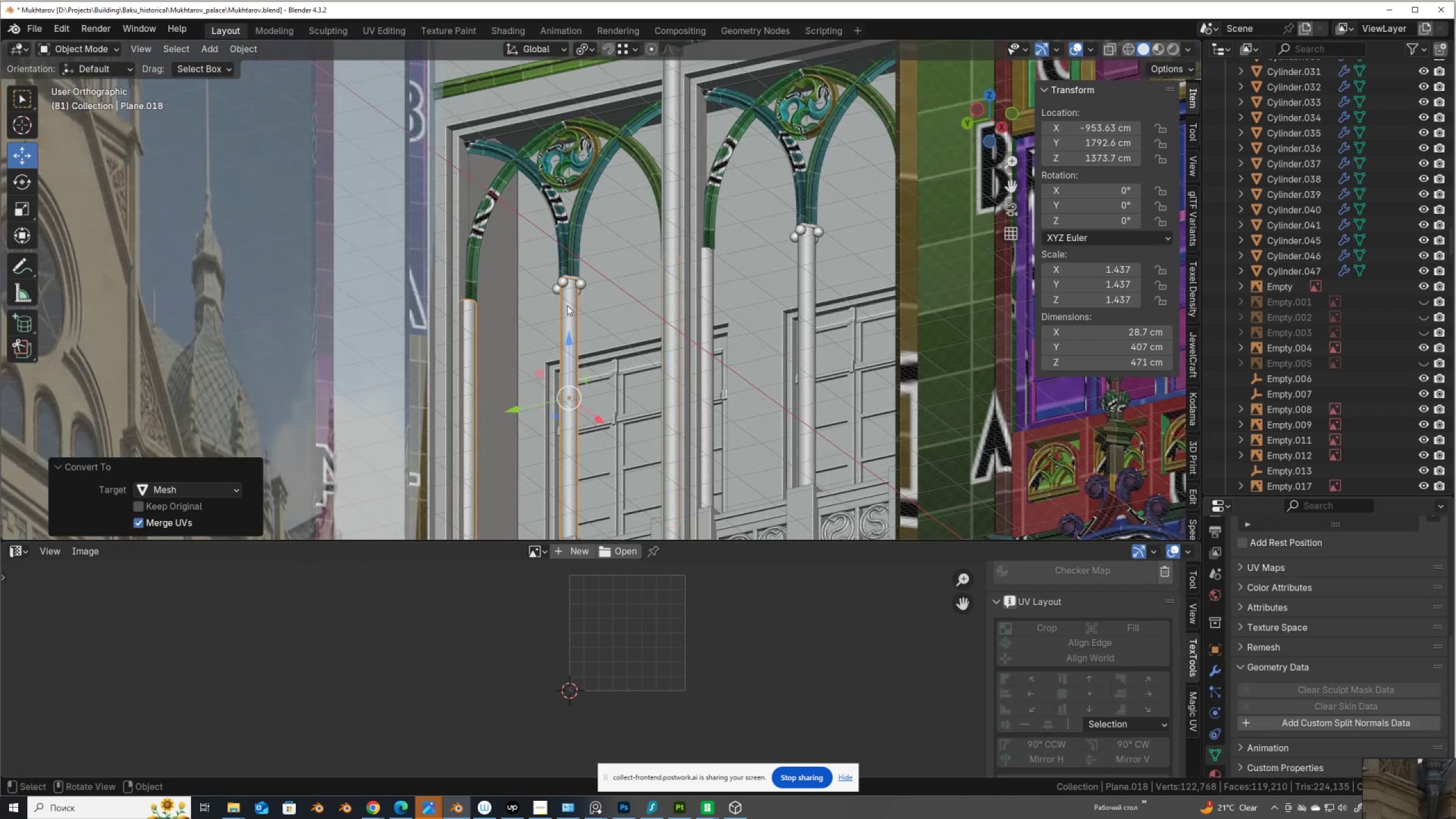 
hold_key(key=ShiftLeft, duration=0.43)
 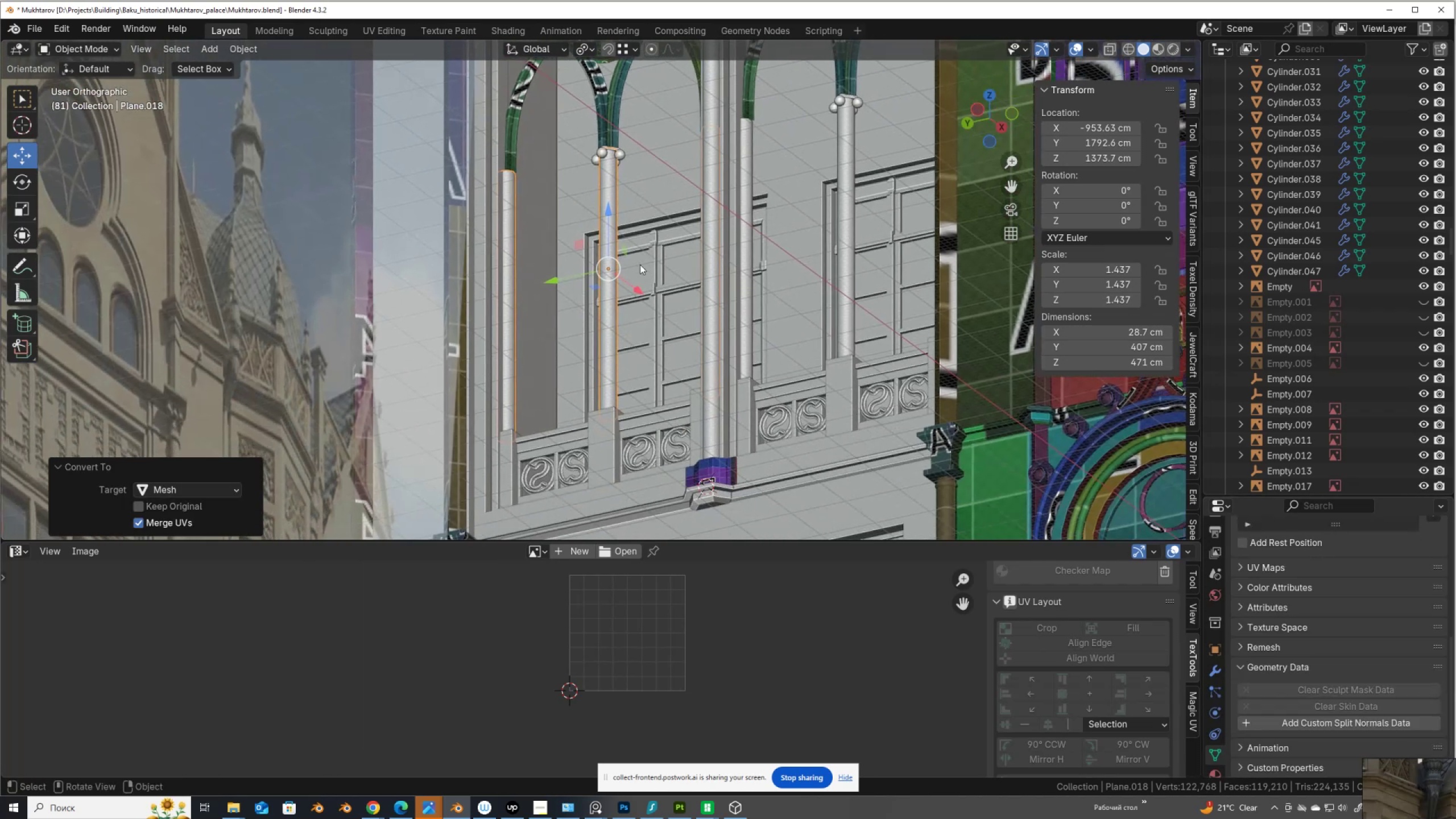 
key(Tab)
 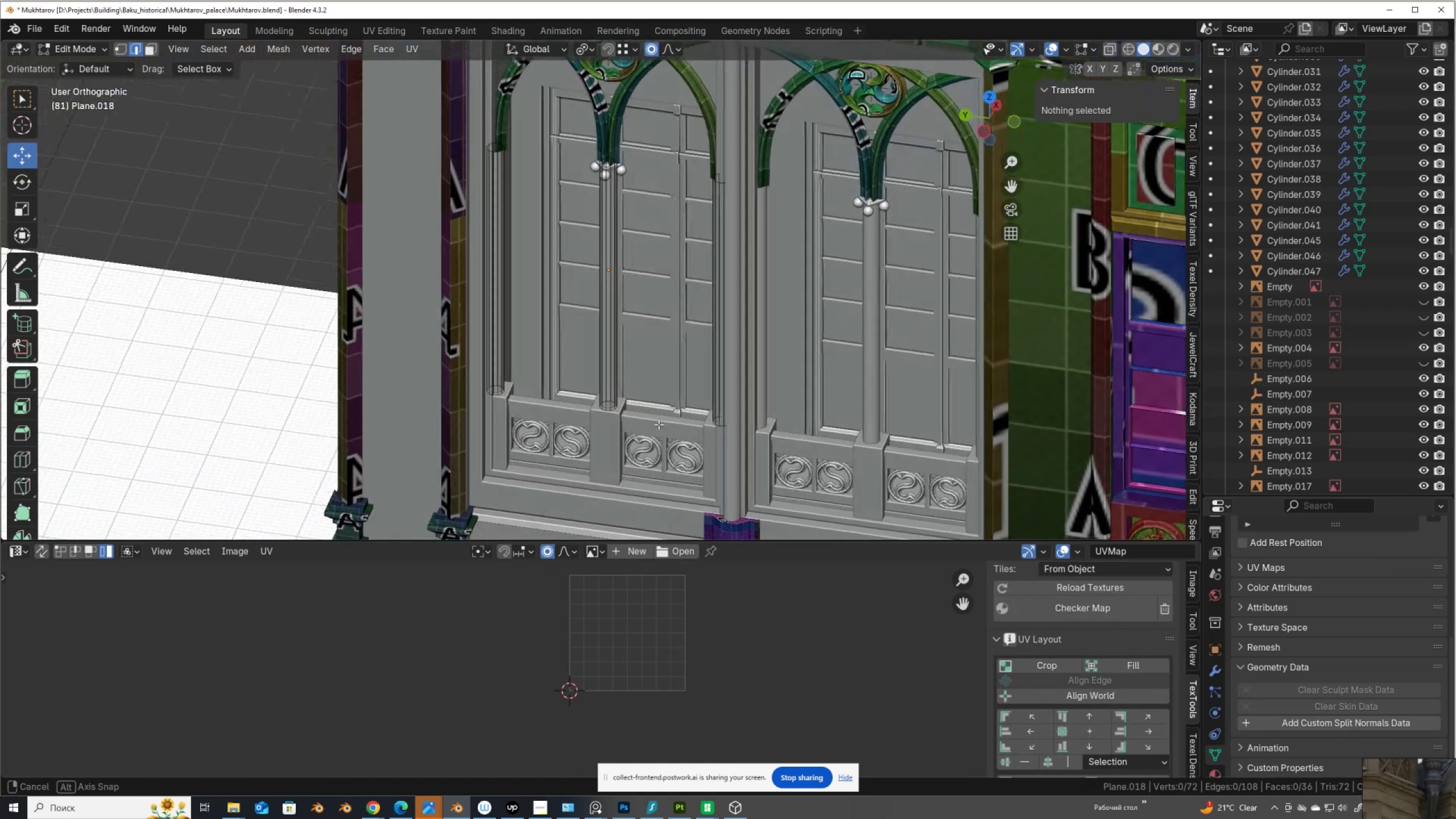 
scroll: coordinate [618, 425], scroll_direction: up, amount: 2.0
 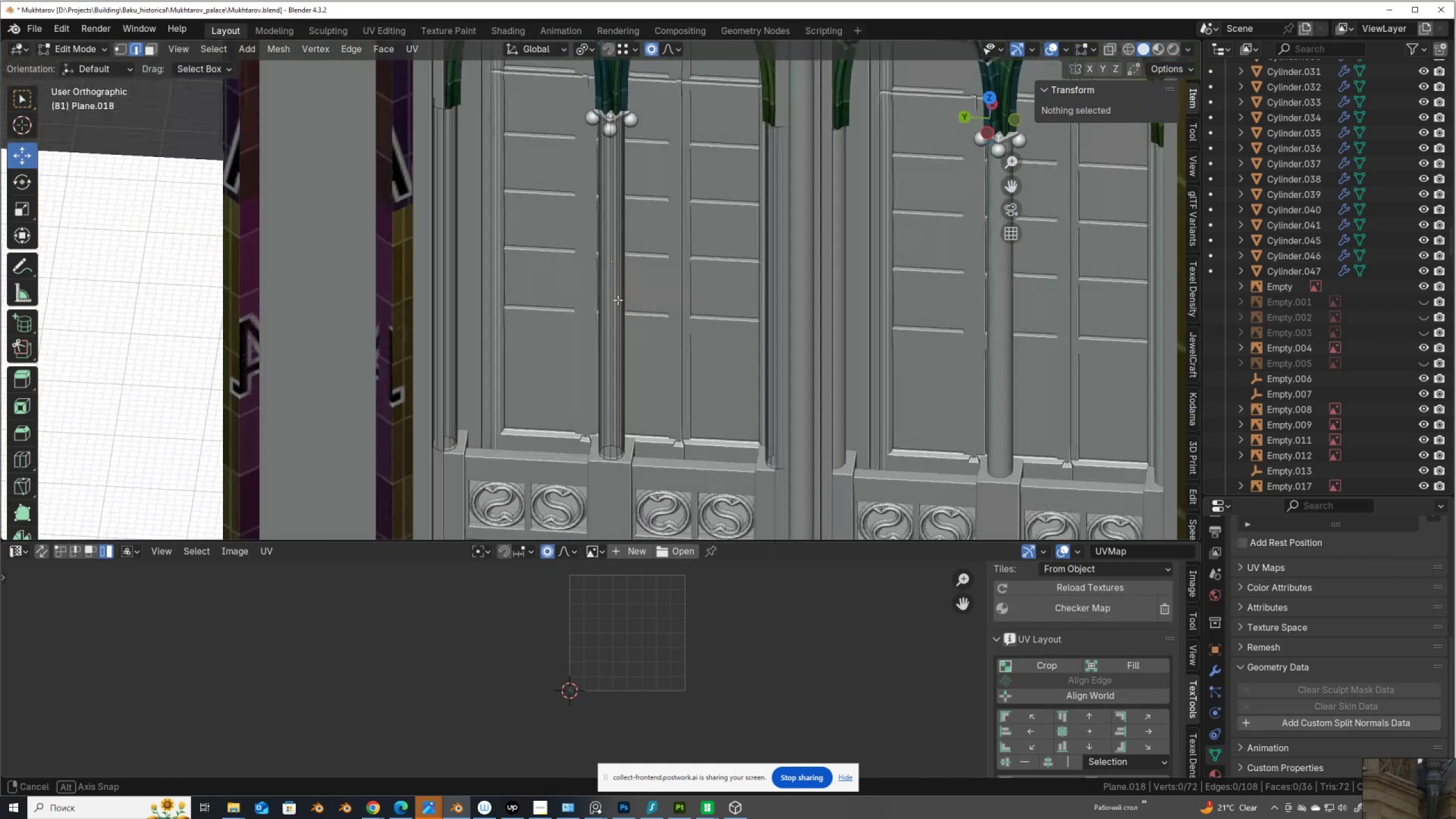 
hold_key(key=Space, duration=0.48)
 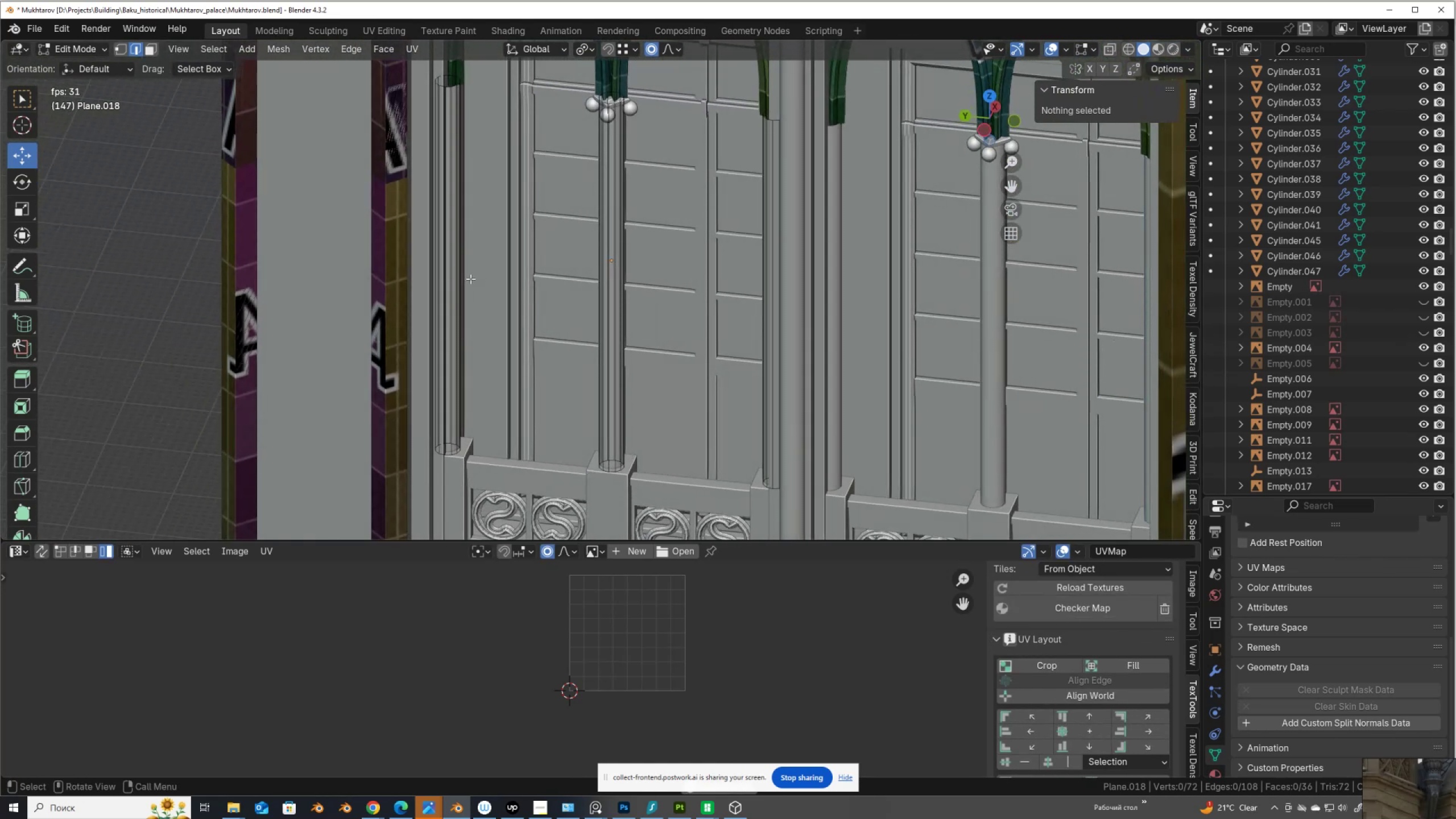 
key(3)
 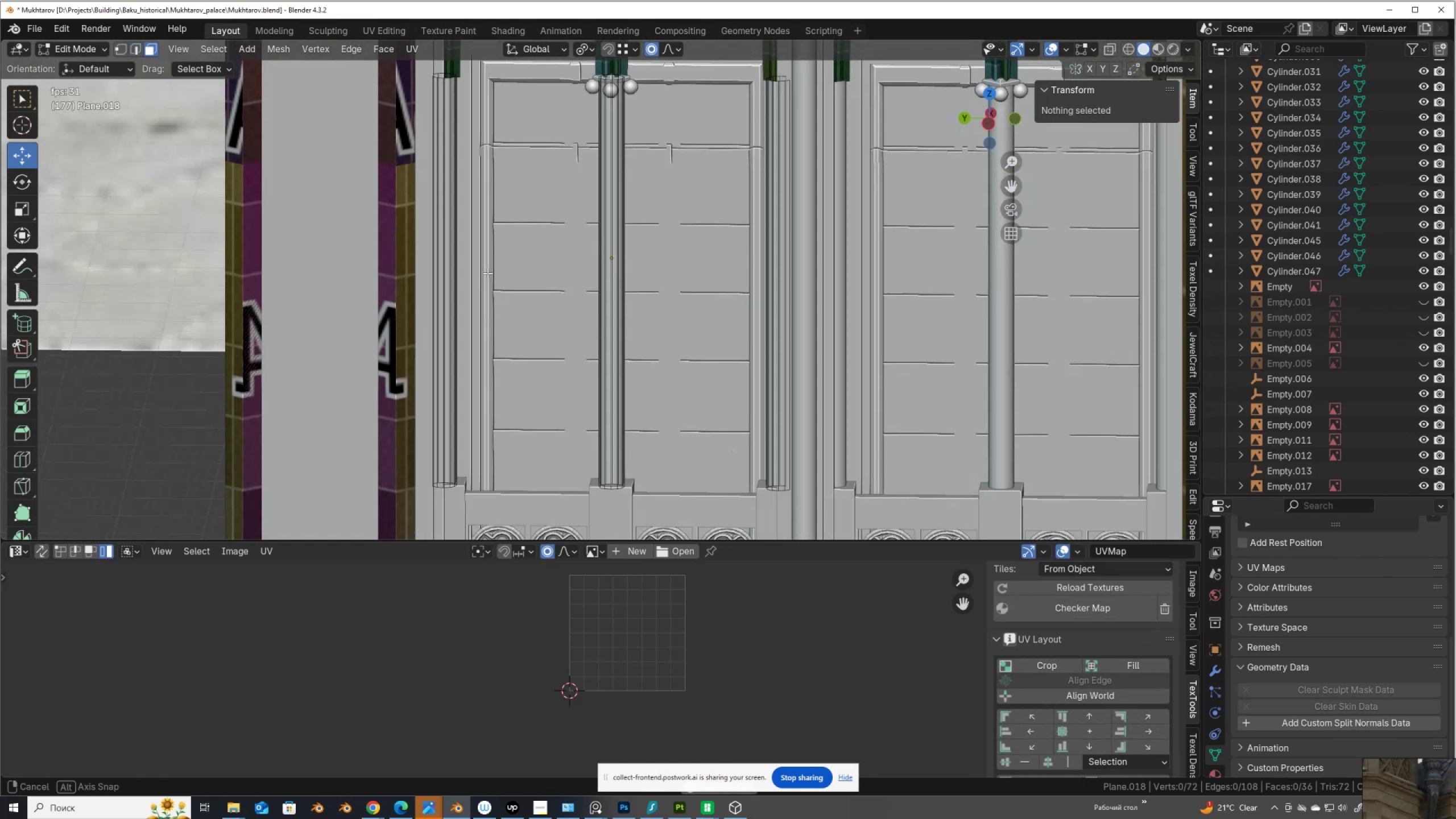 
key(Space)
 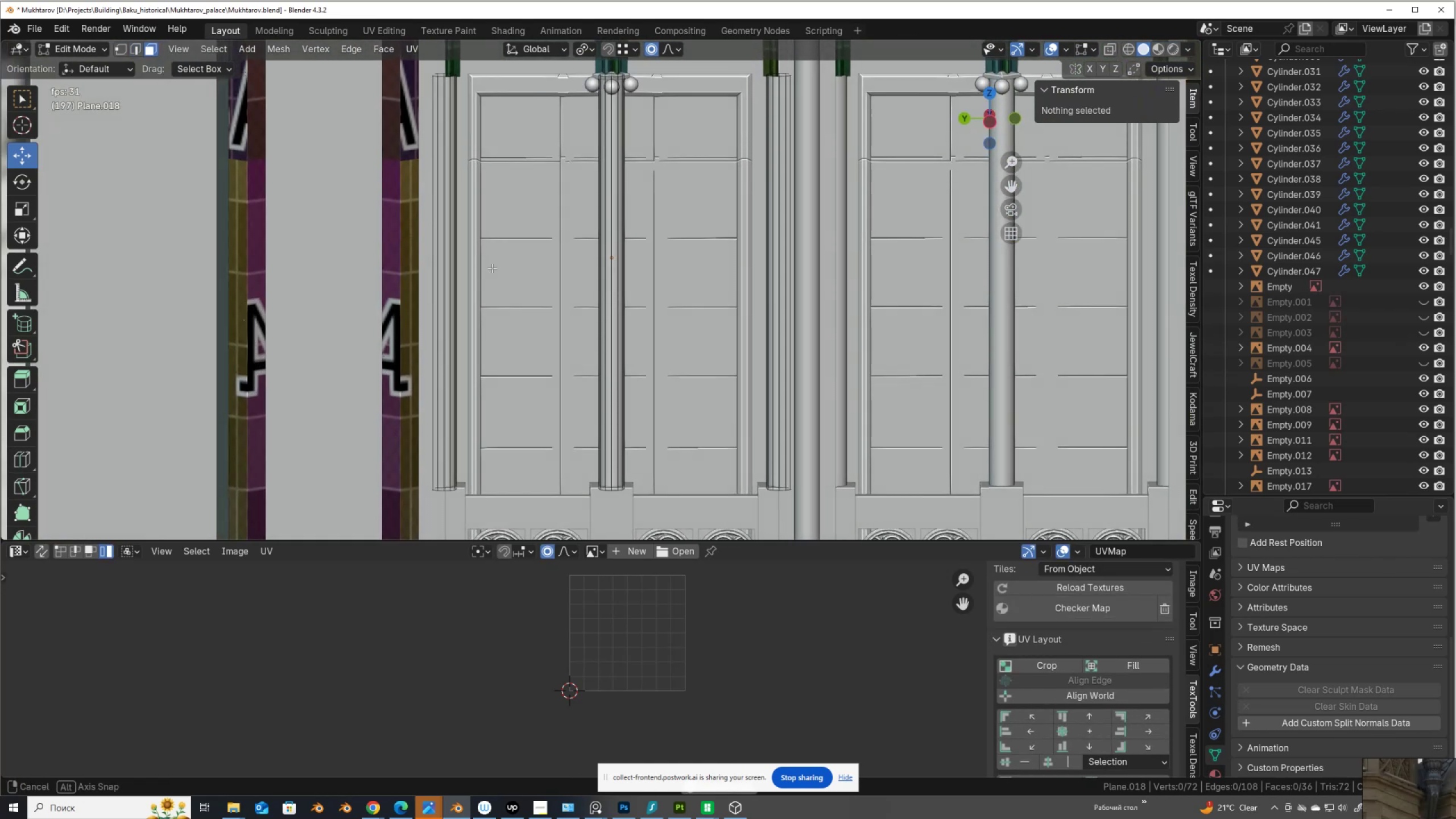 
hold_key(key=AltLeft, duration=0.52)
 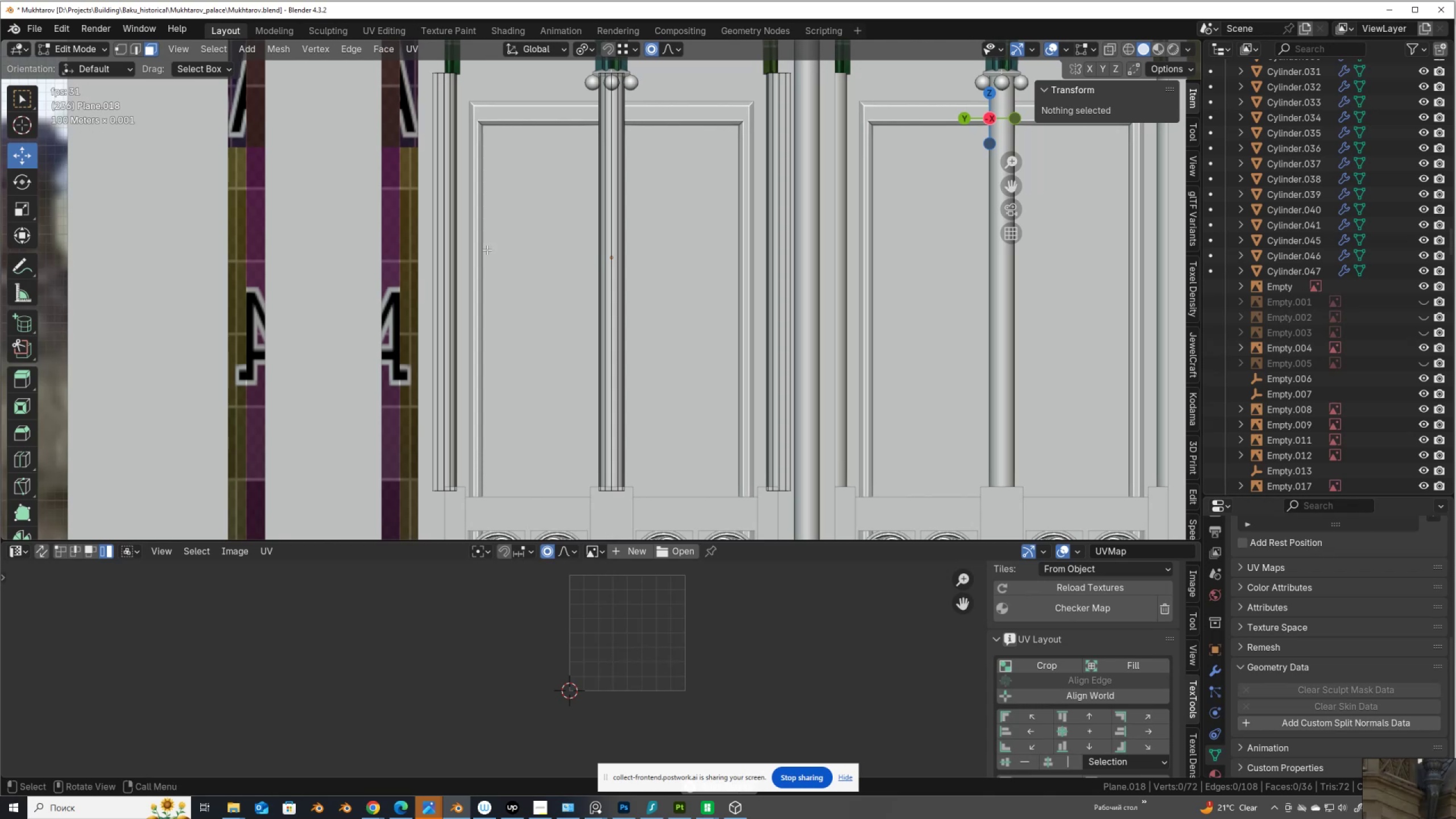 
key(Alt+AltLeft)
 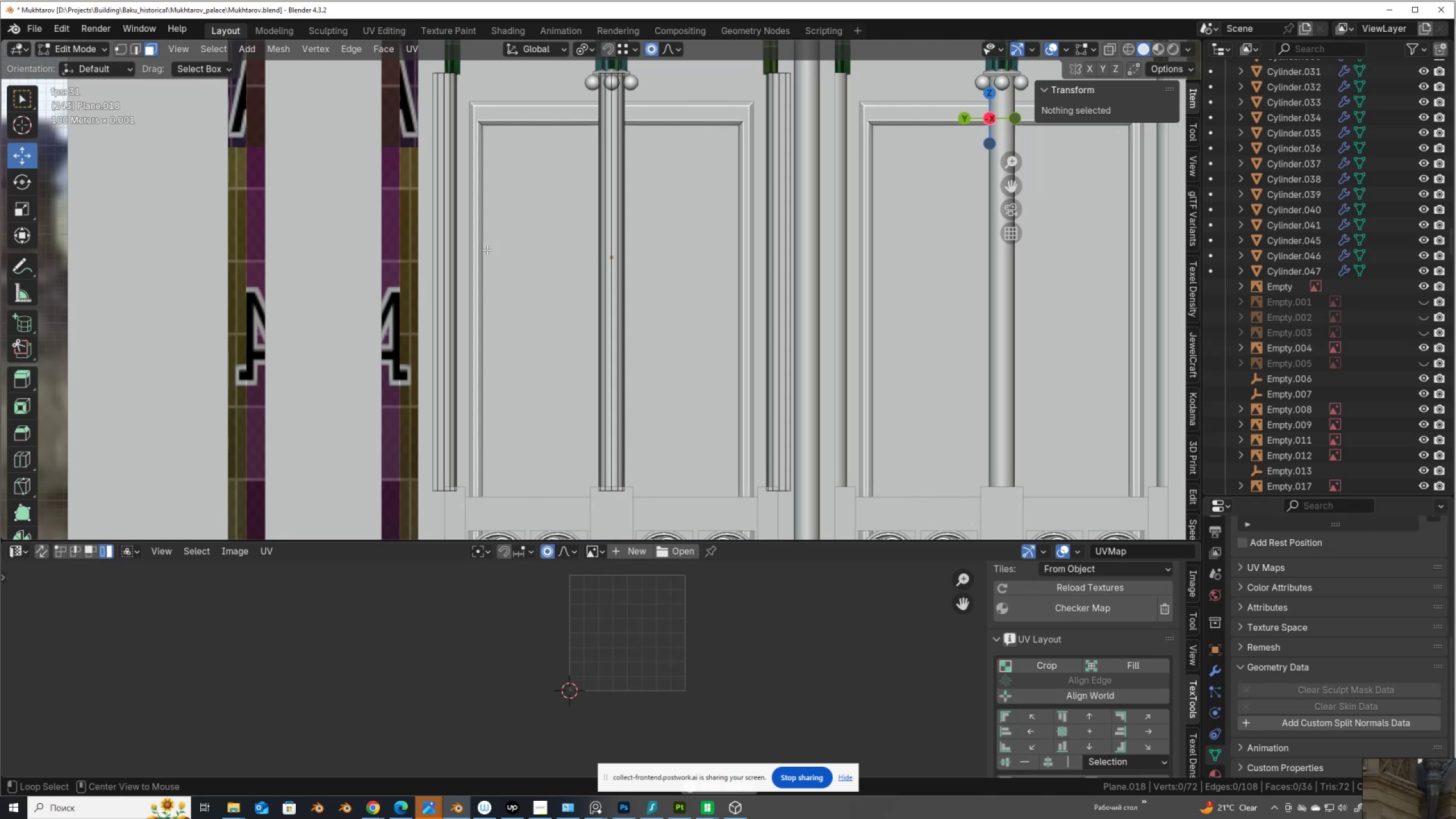 
key(Alt+Z)
 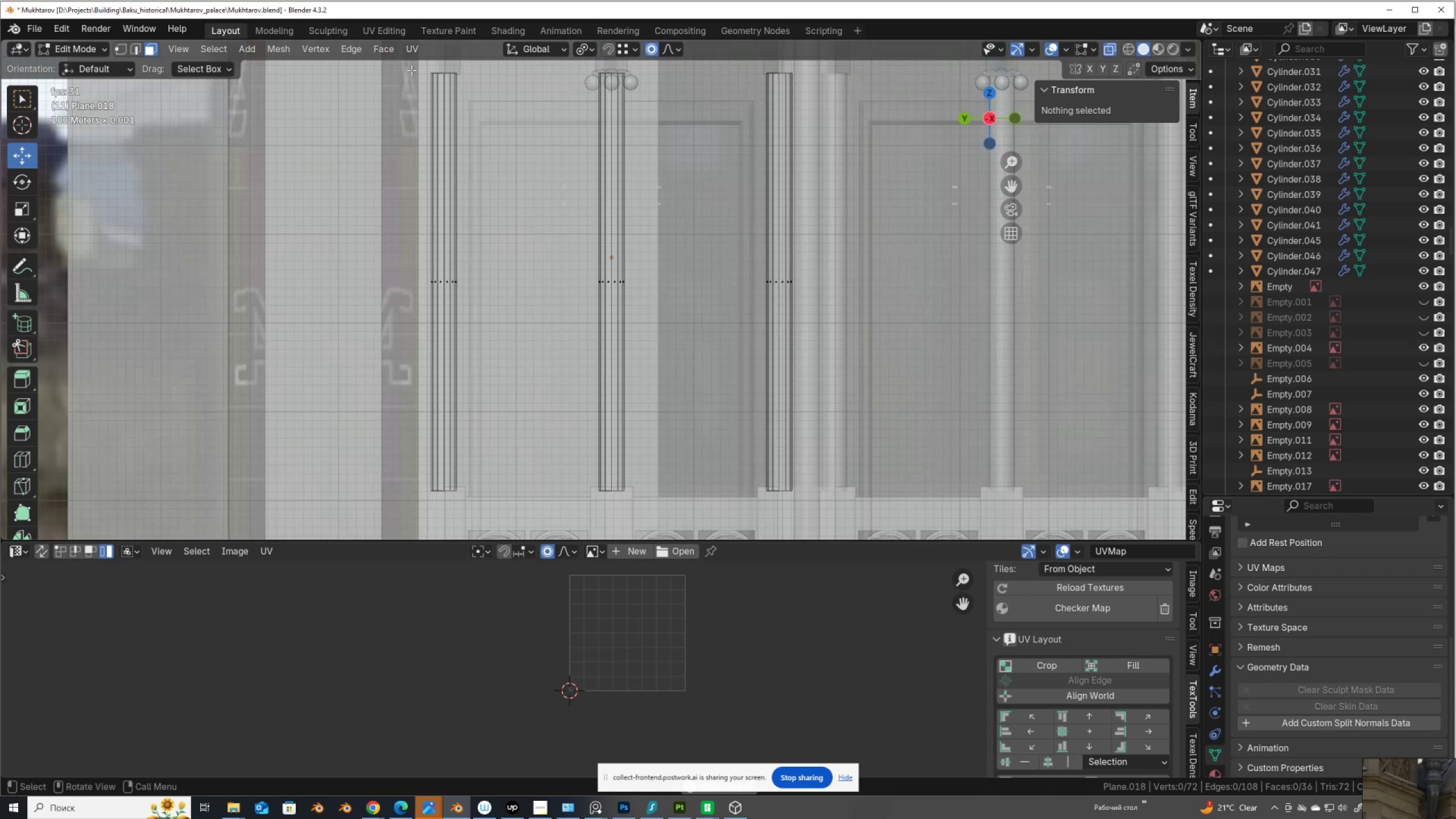 
left_click_drag(start_coordinate=[408, 68], to_coordinate=[440, 490])
 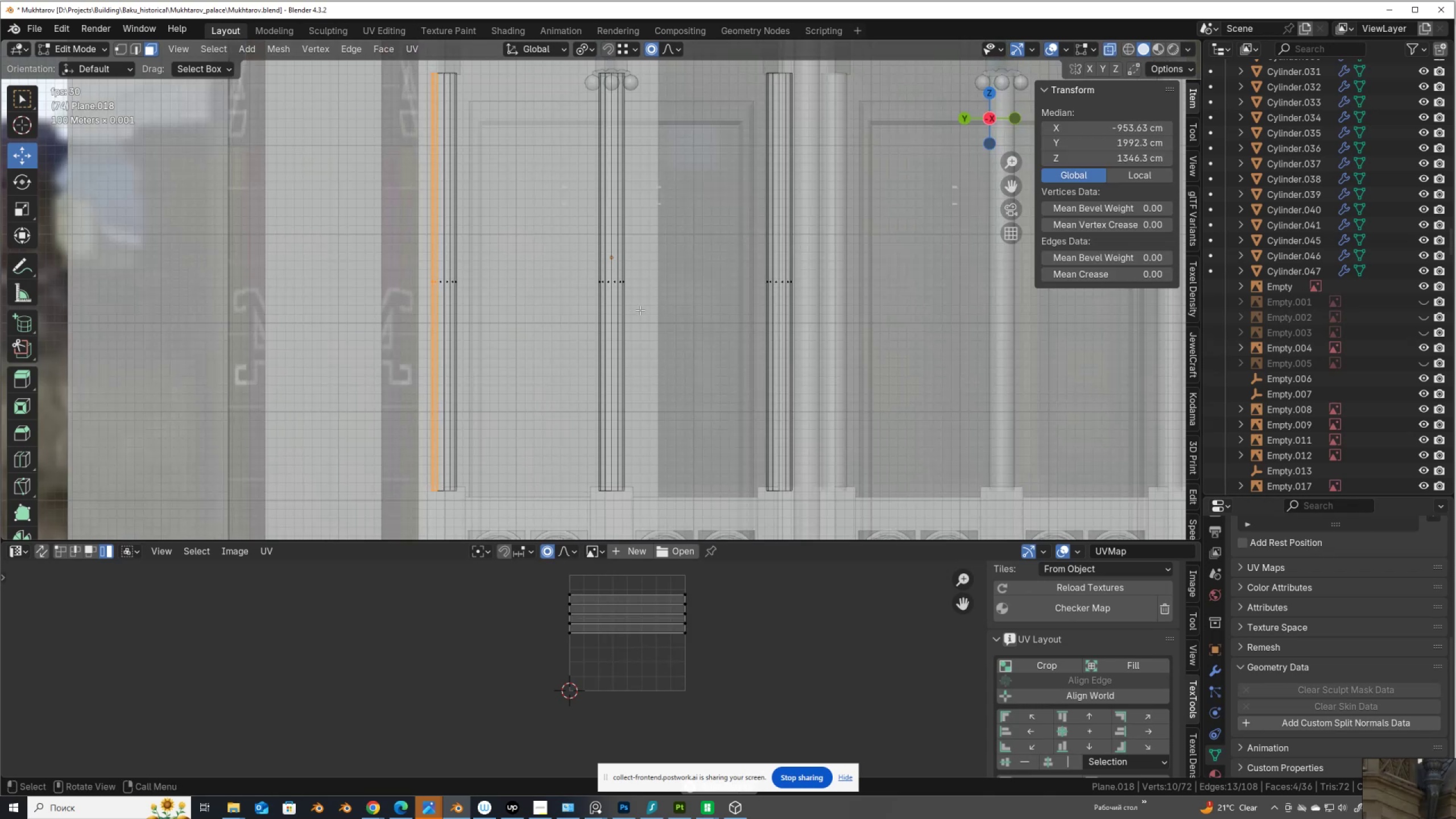 
hold_key(key=ShiftLeft, duration=1.18)
left_click_drag(start_coordinate=[791, 300], to_coordinate=[782, 276])
 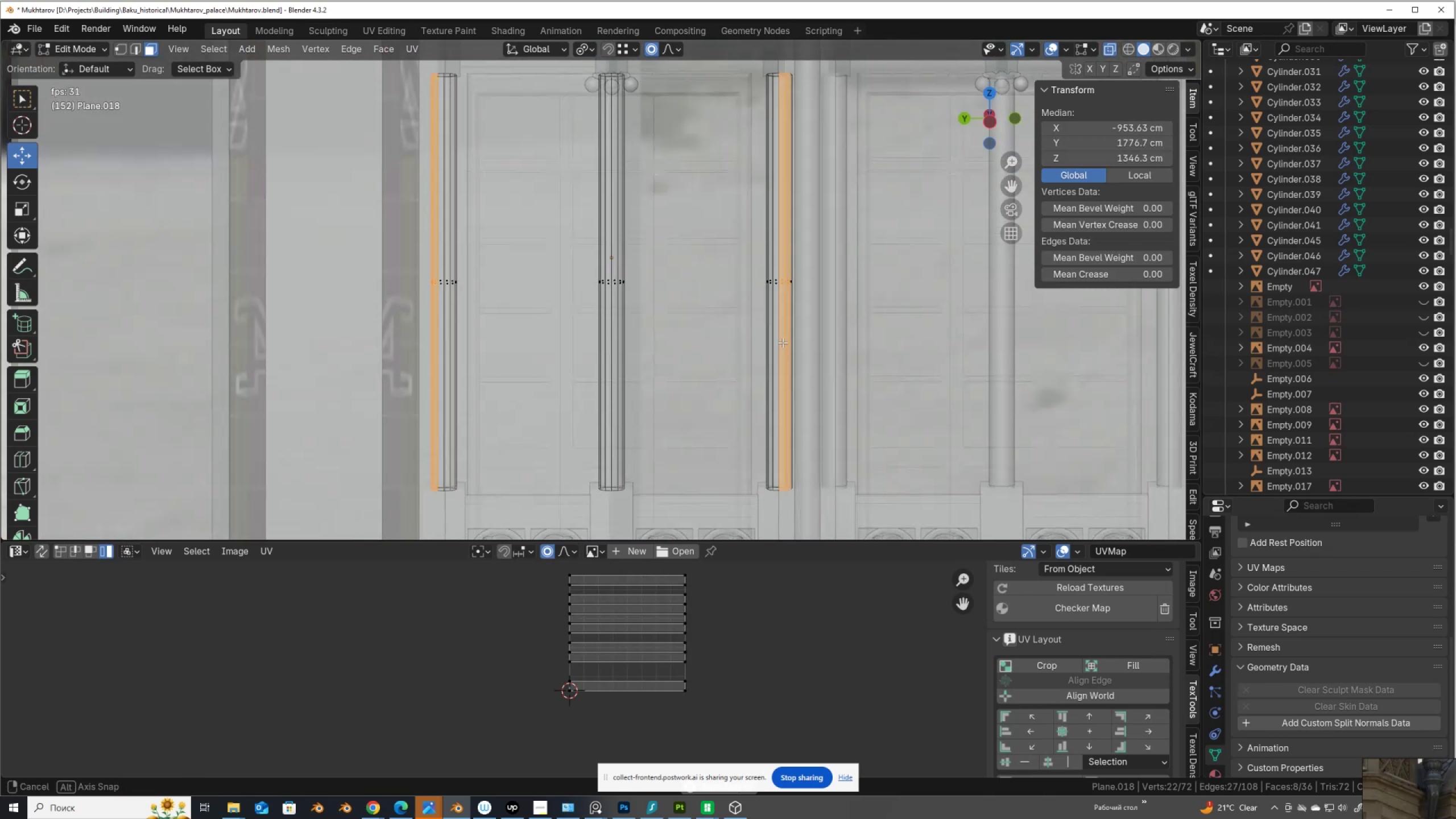 
hold_key(key=AltLeft, duration=0.34)
 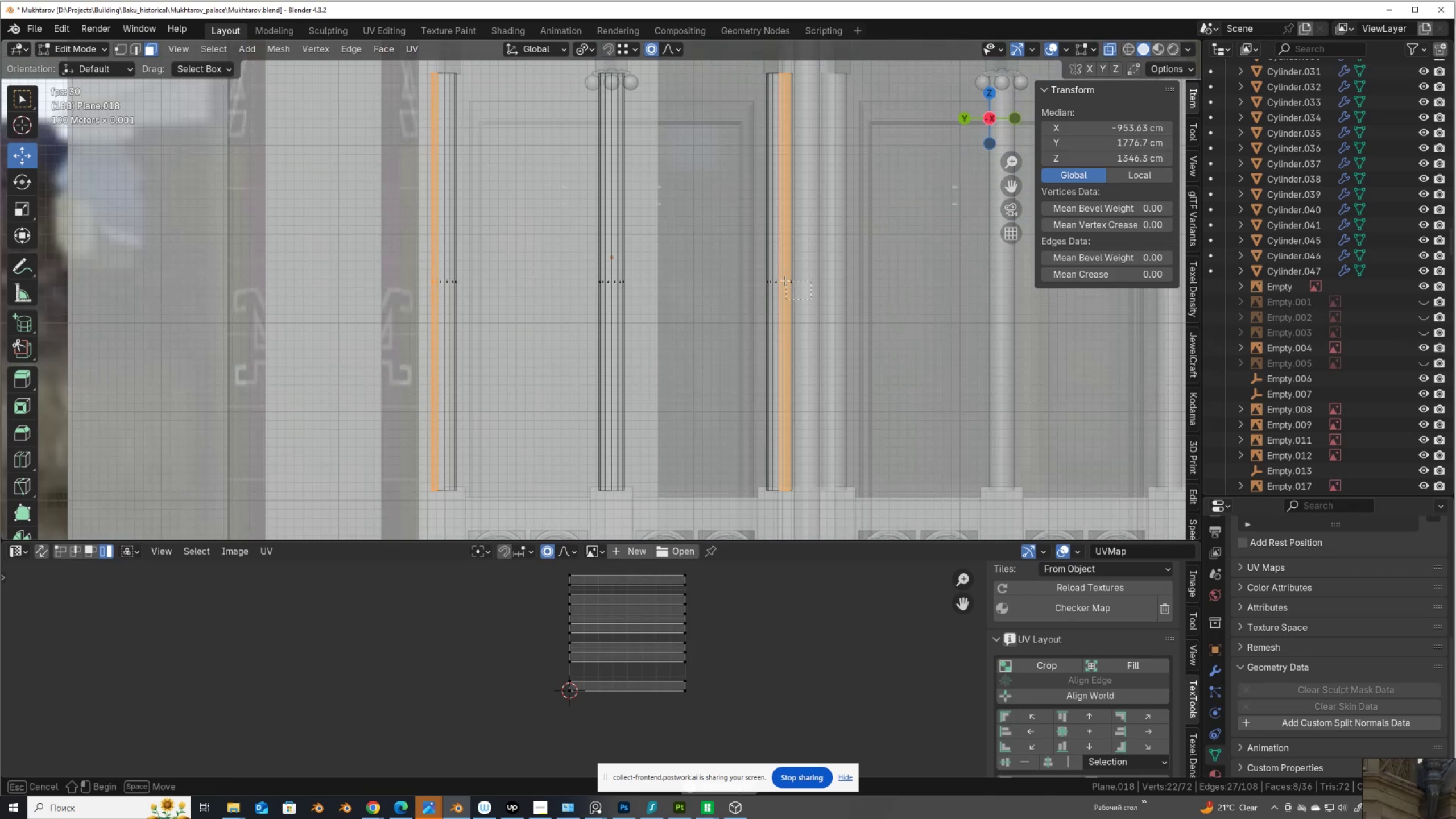 
hold_key(key=X, duration=0.31)
 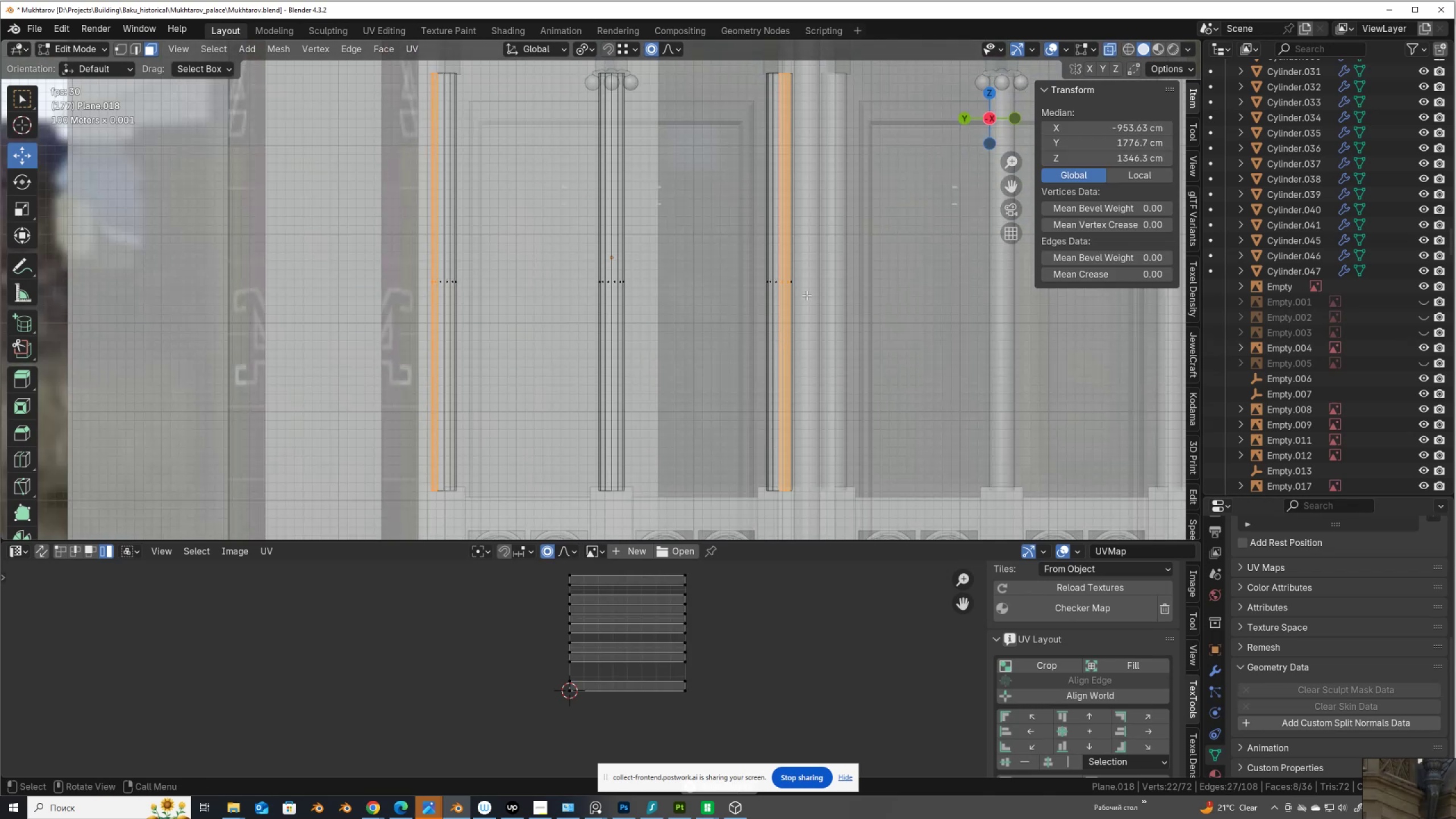 
hold_key(key=ShiftLeft, duration=1.5)
left_click_drag(start_coordinate=[811, 299], to_coordinate=[782, 272])
 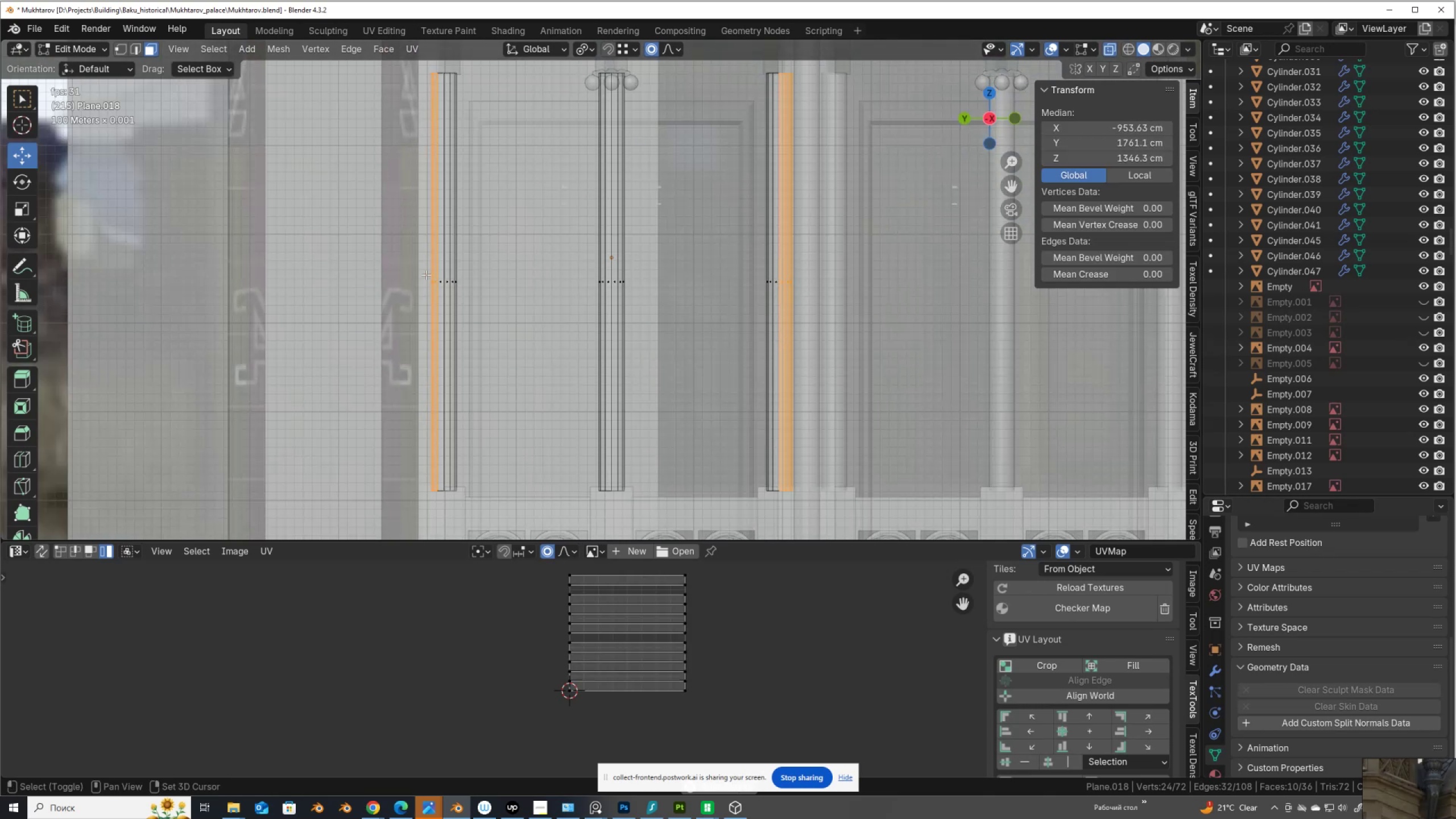 
left_click_drag(start_coordinate=[417, 269], to_coordinate=[444, 288])
 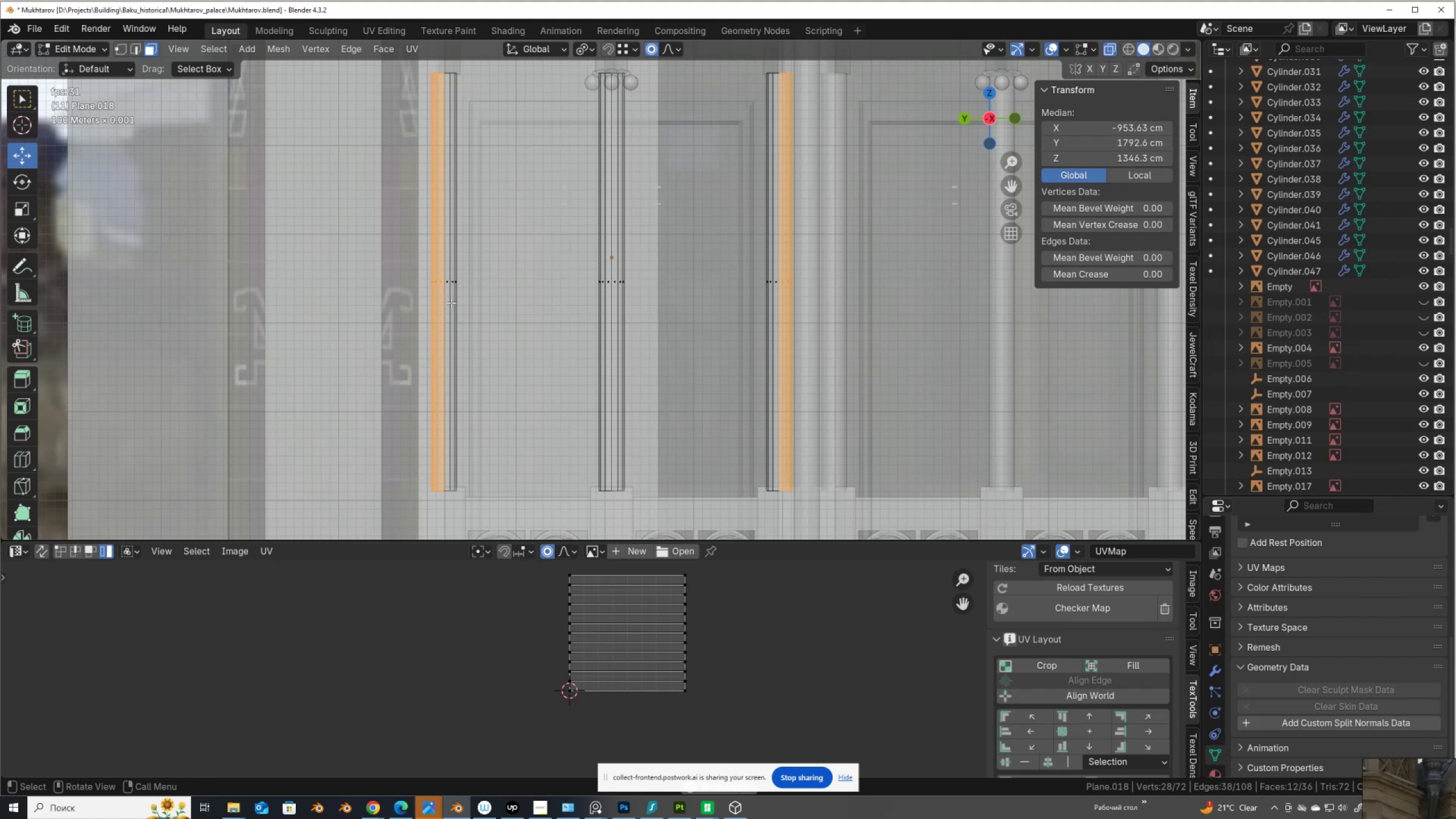 
hold_key(key=ShiftLeft, duration=0.79)
 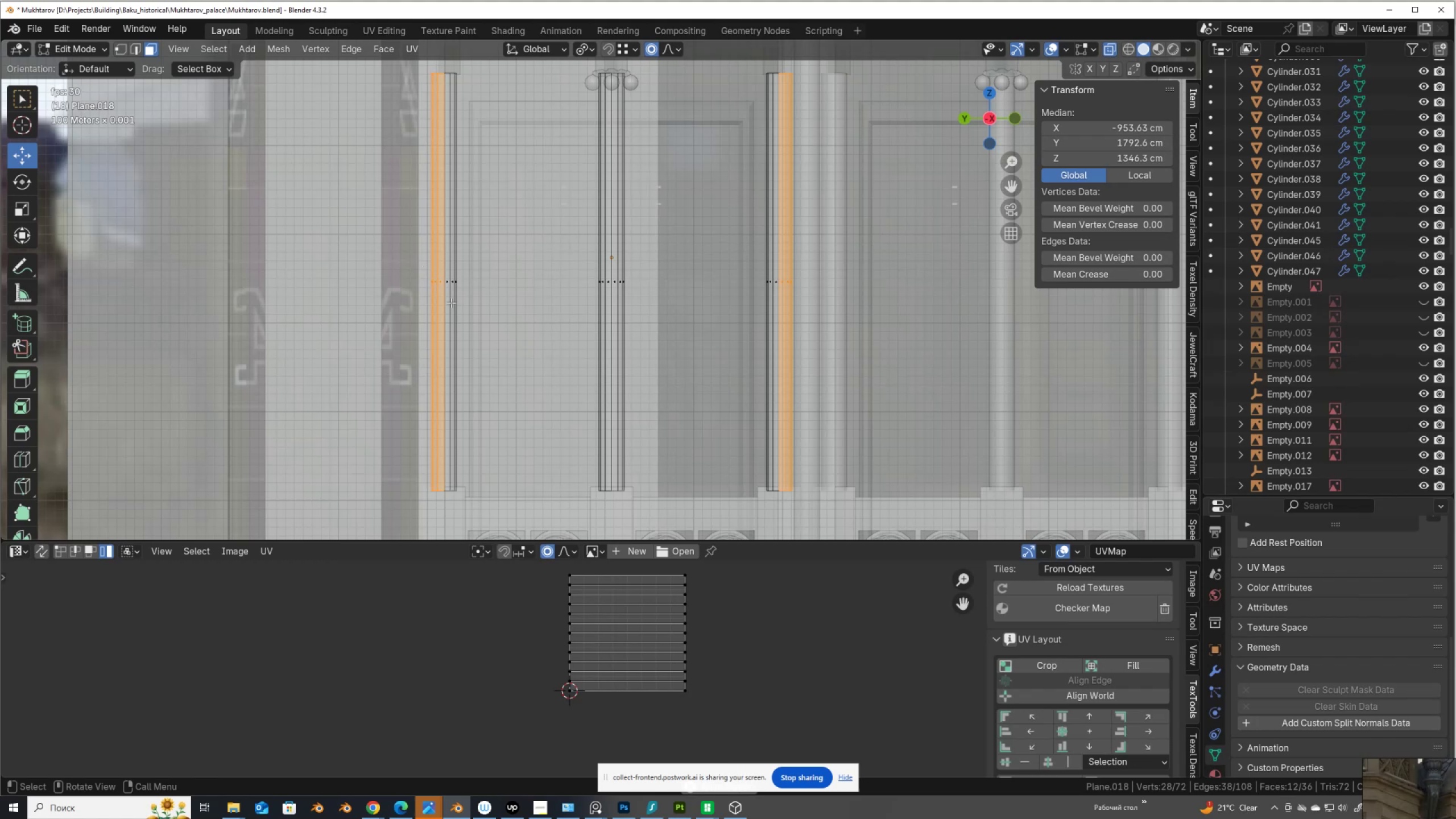 
key(Alt+AltLeft)
 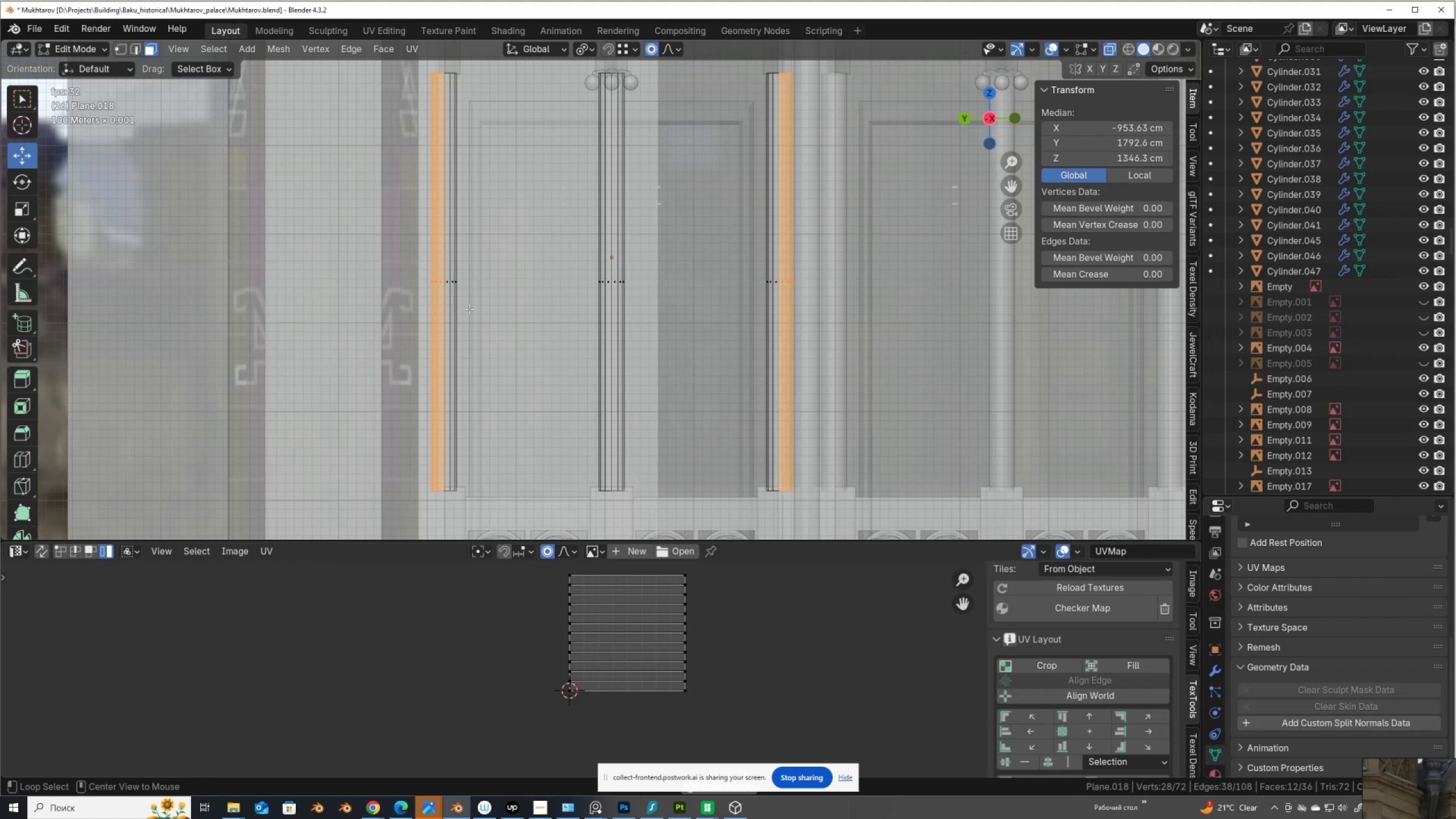 
key(Alt+Z)
 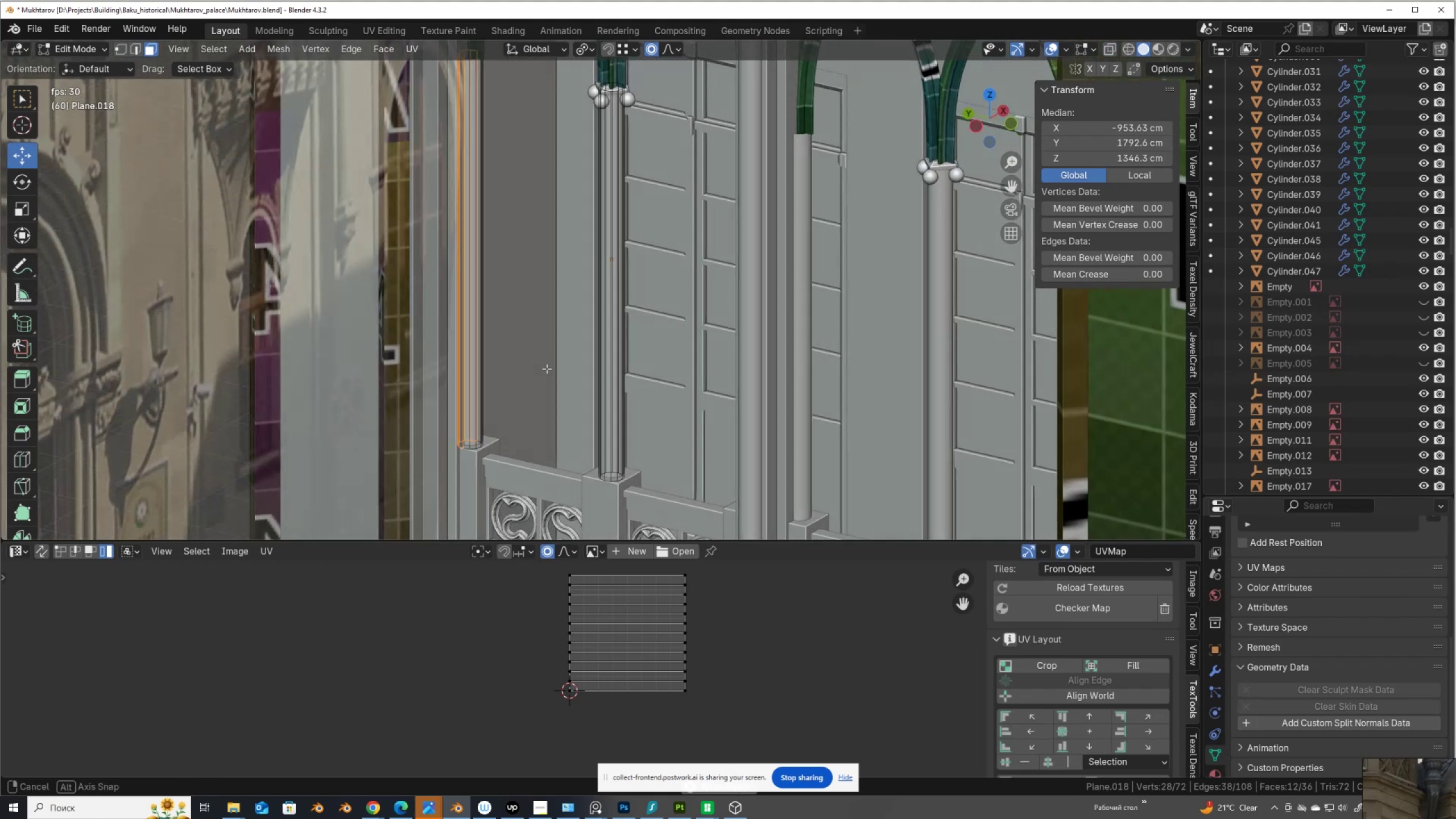 
scroll: coordinate [550, 380], scroll_direction: up, amount: 5.0
 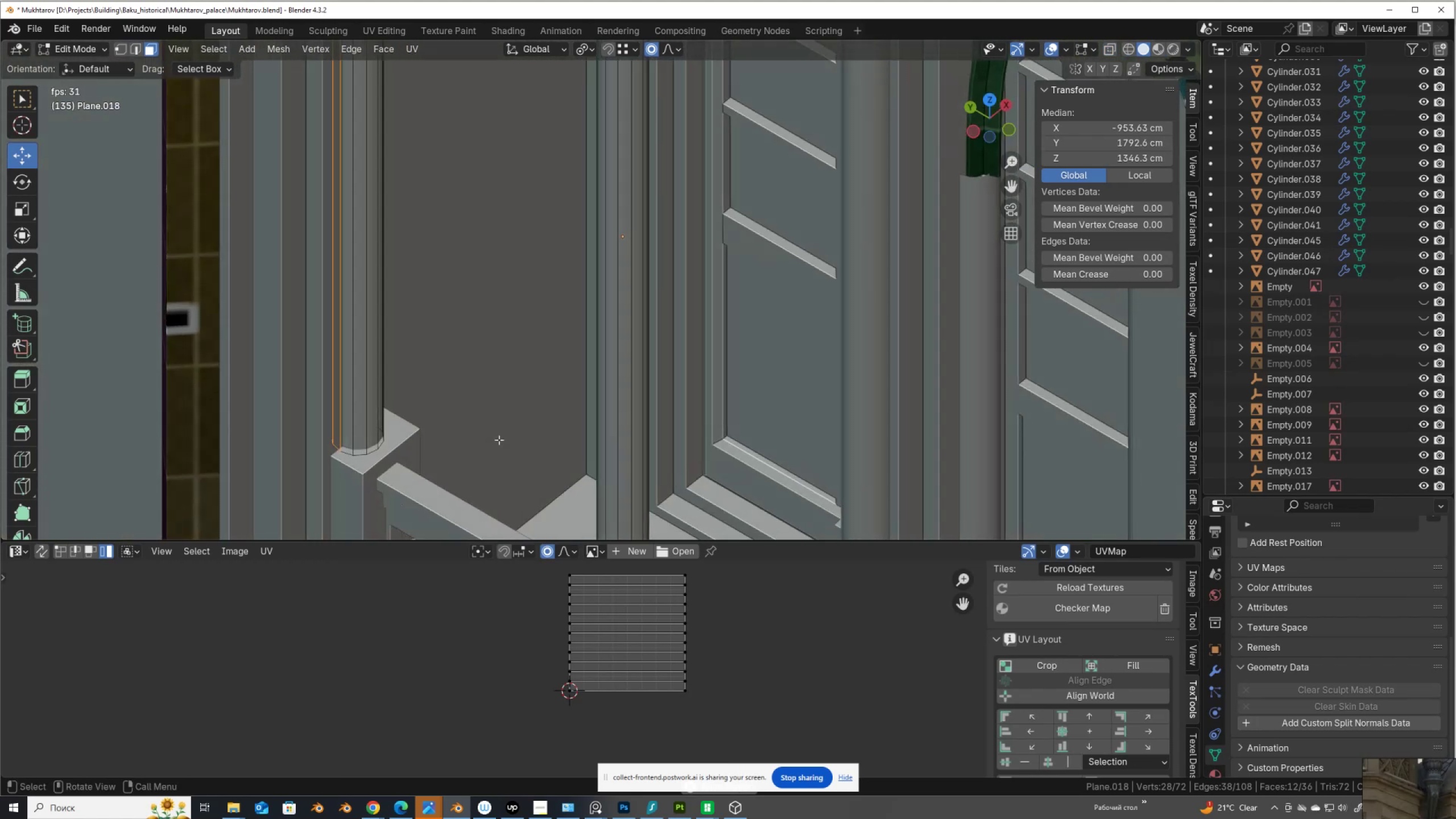 
key(X)
 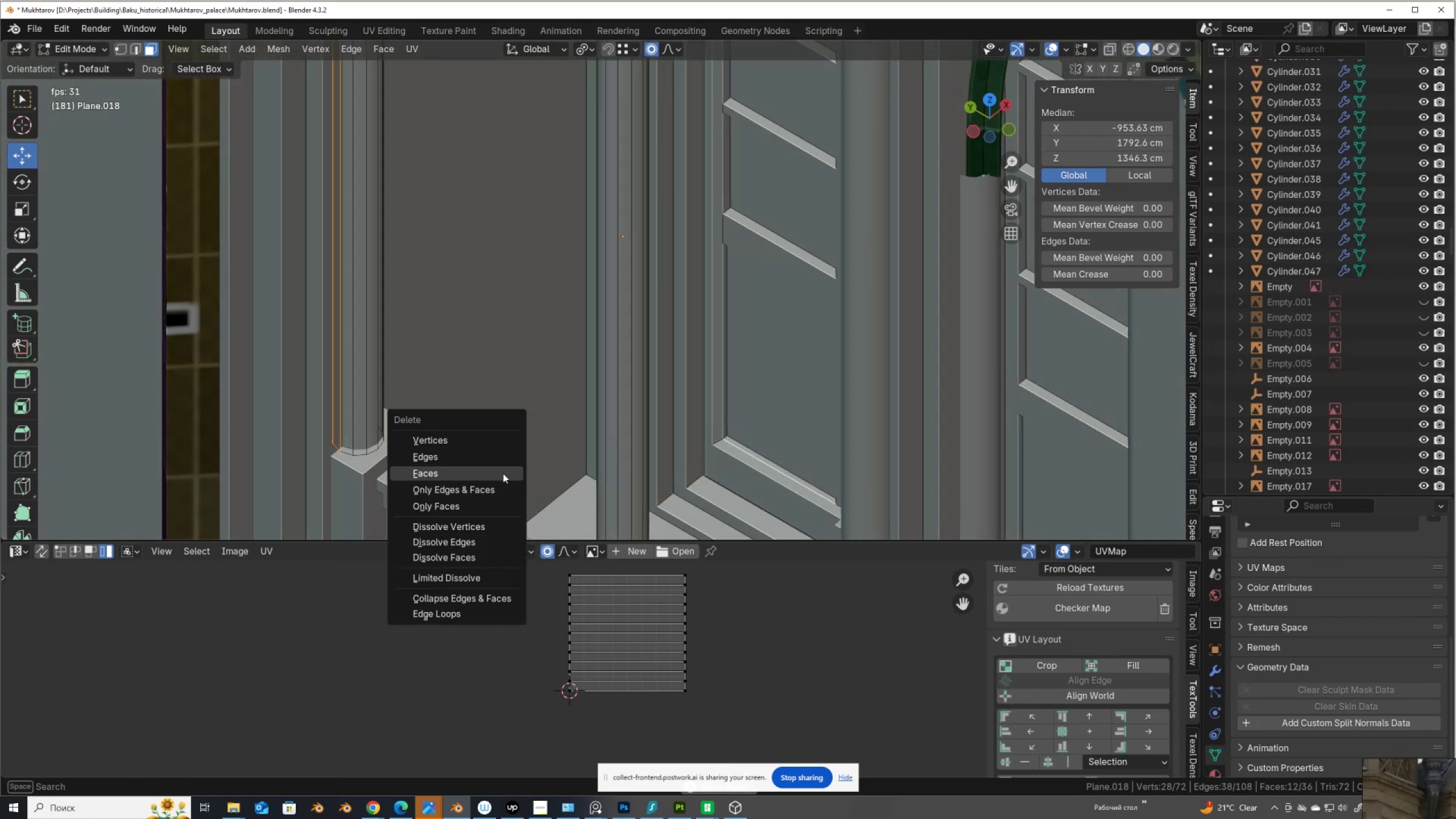 
left_click([503, 469])
 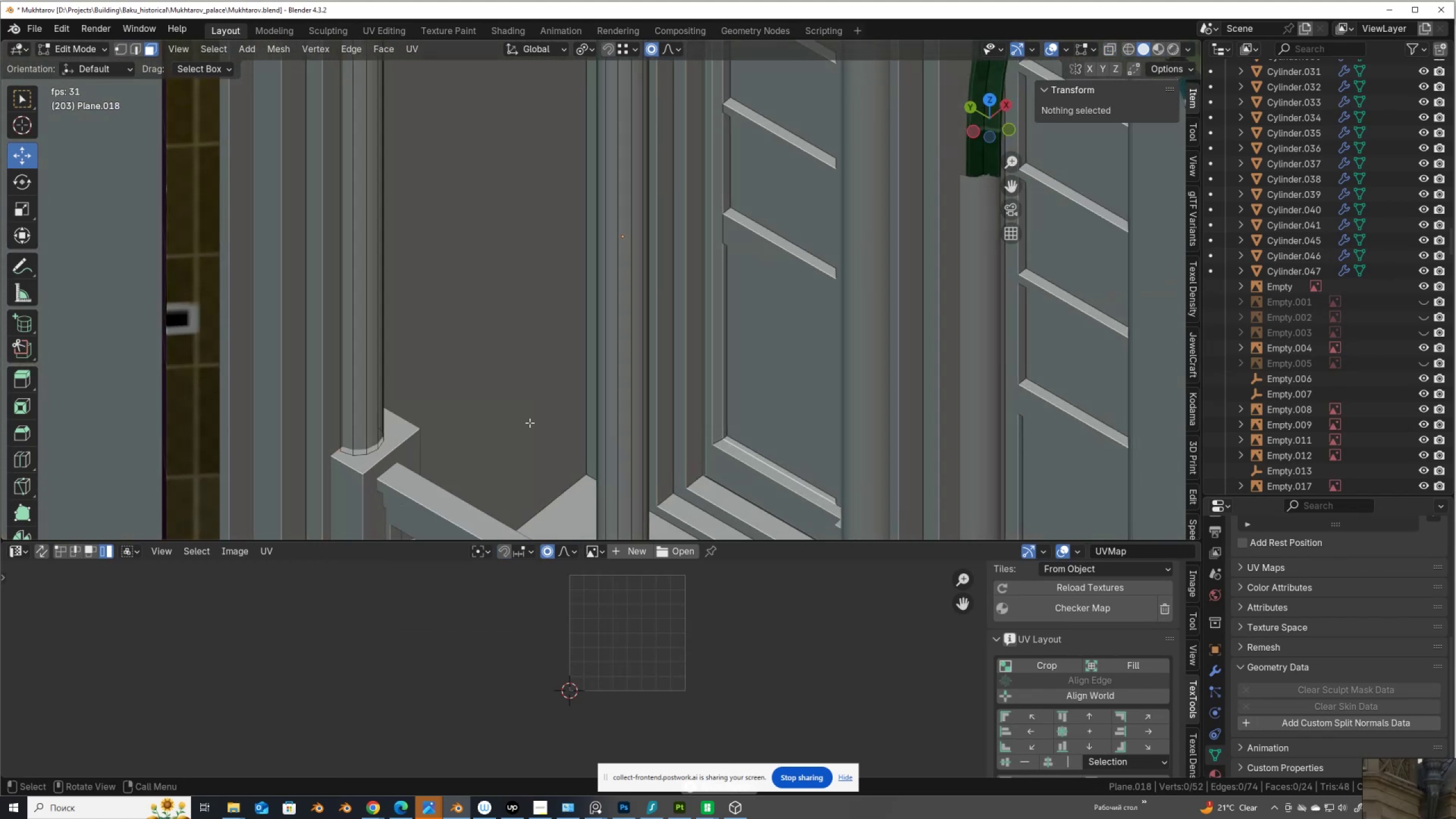 
scroll: coordinate [586, 369], scroll_direction: down, amount: 3.0
 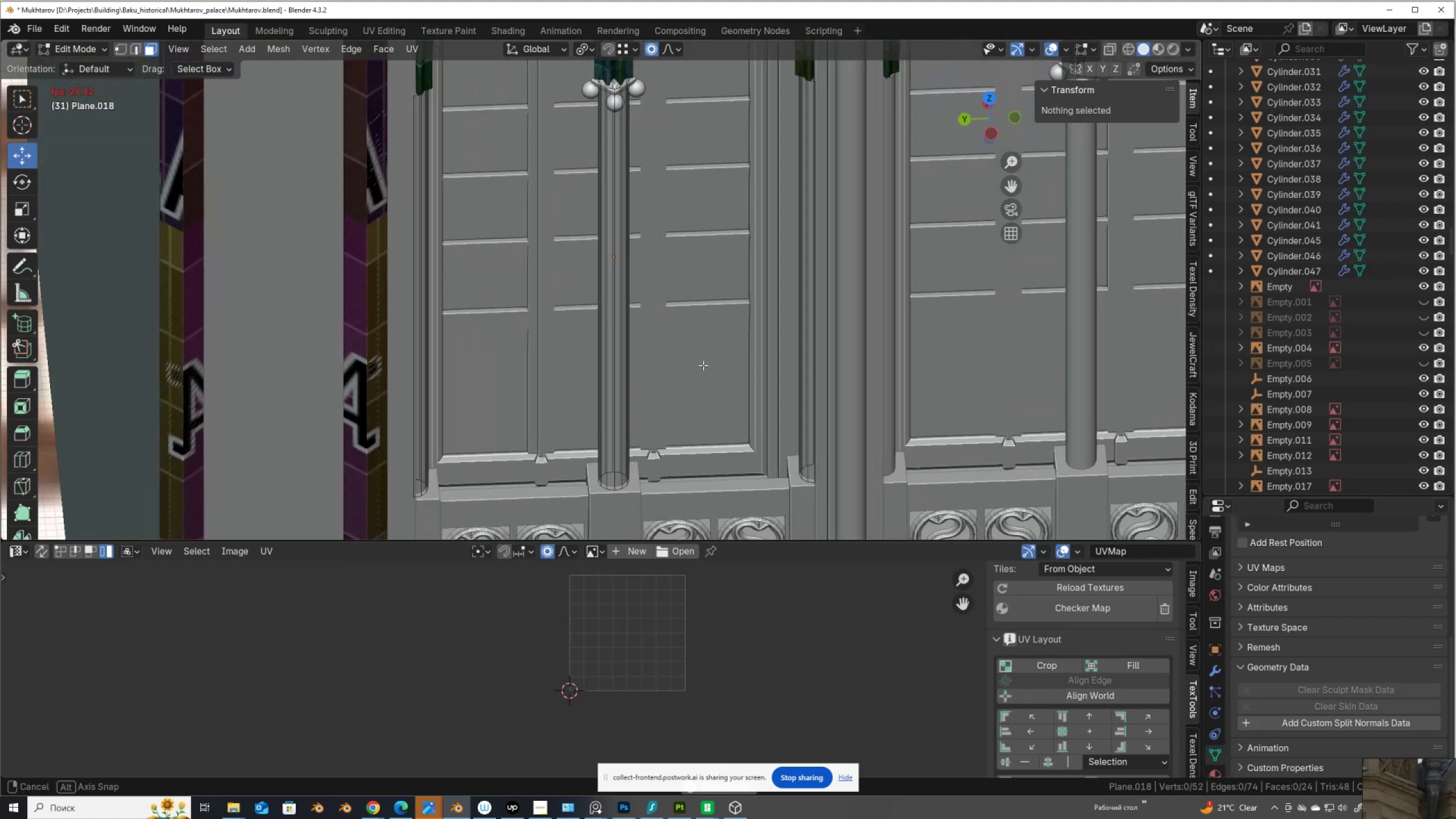 
key(2)
 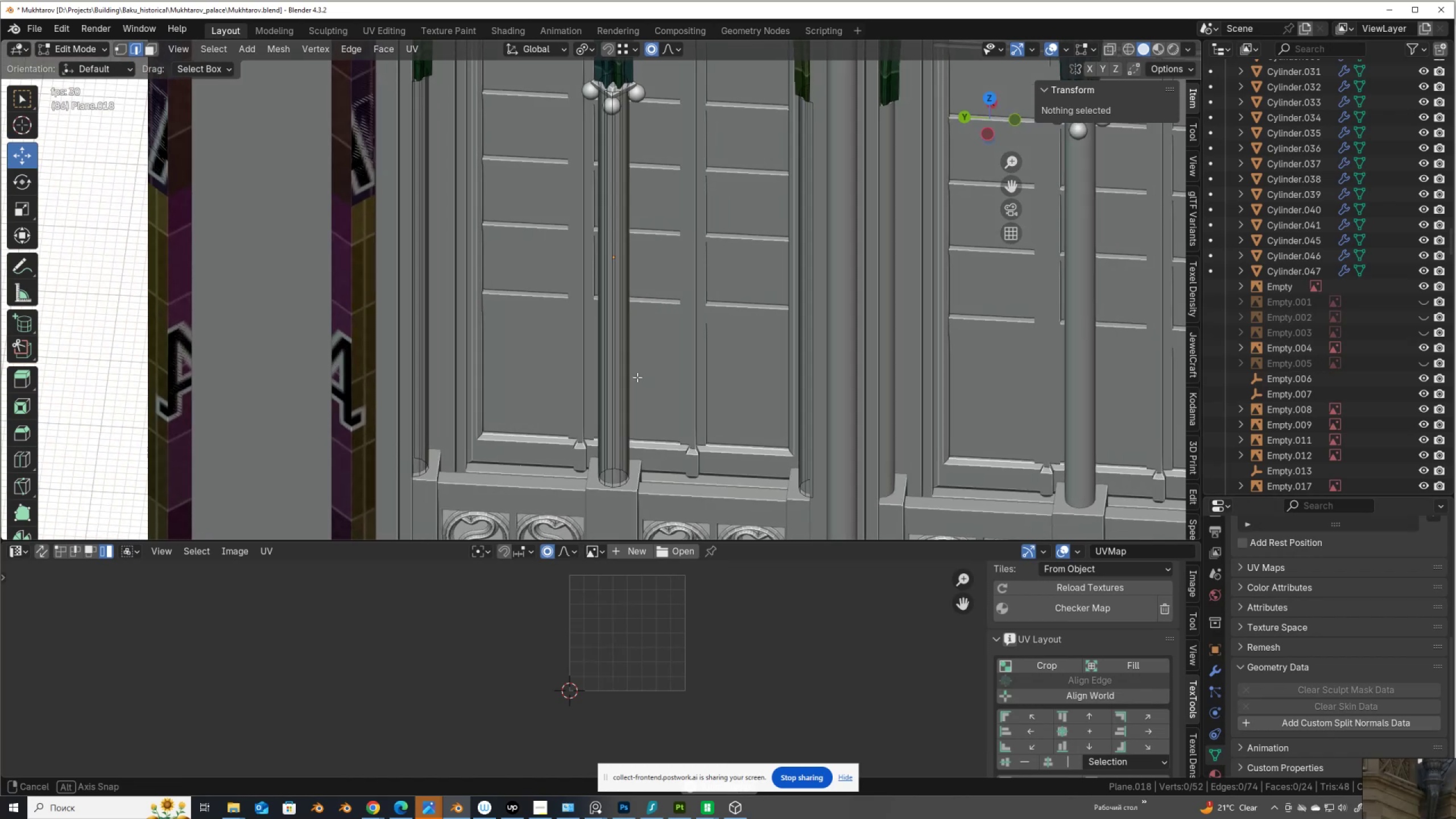 
scroll: coordinate [631, 393], scroll_direction: up, amount: 1.0
 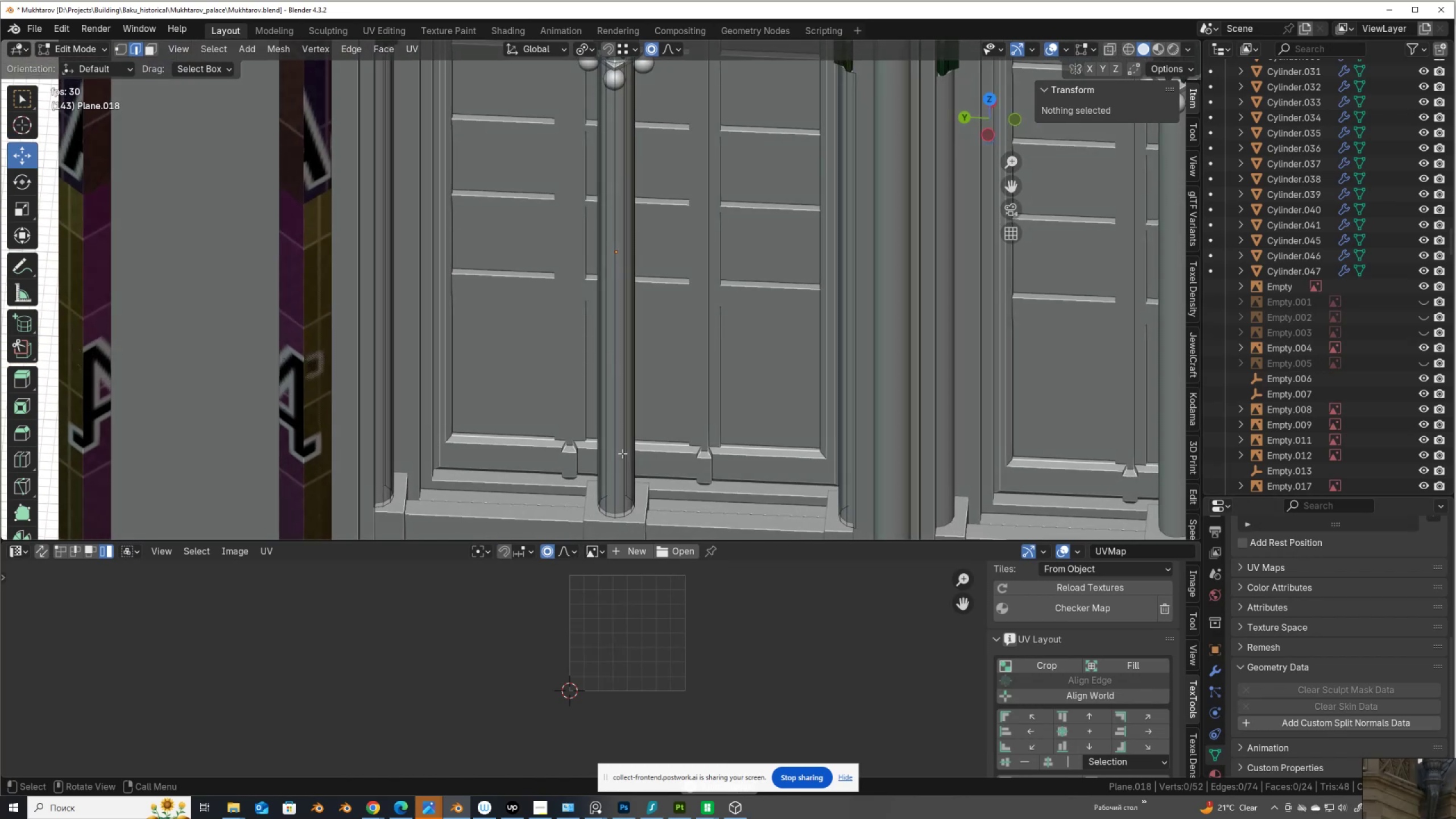 
key(Alt+Z)
 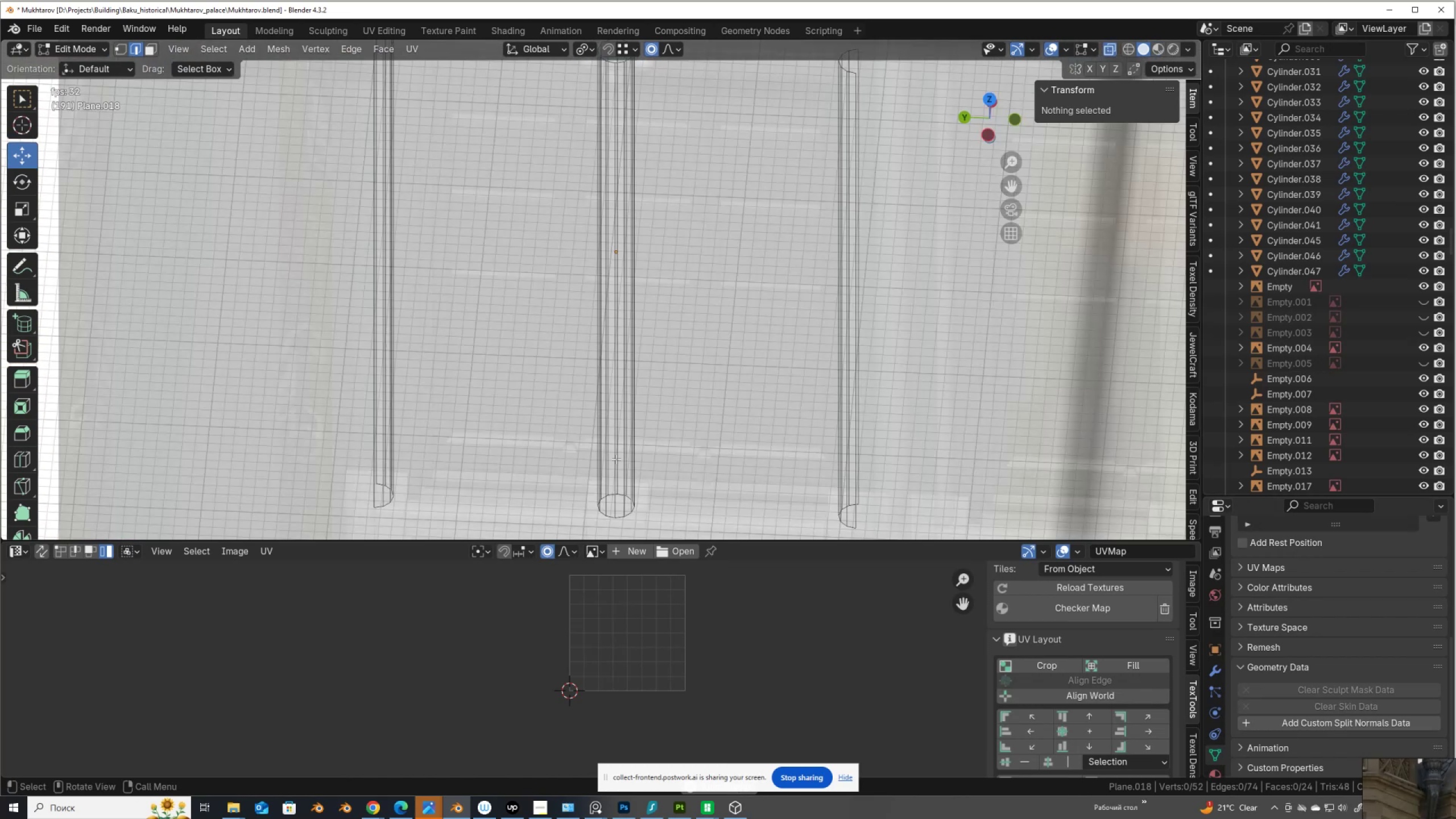 
left_click([616, 459])
 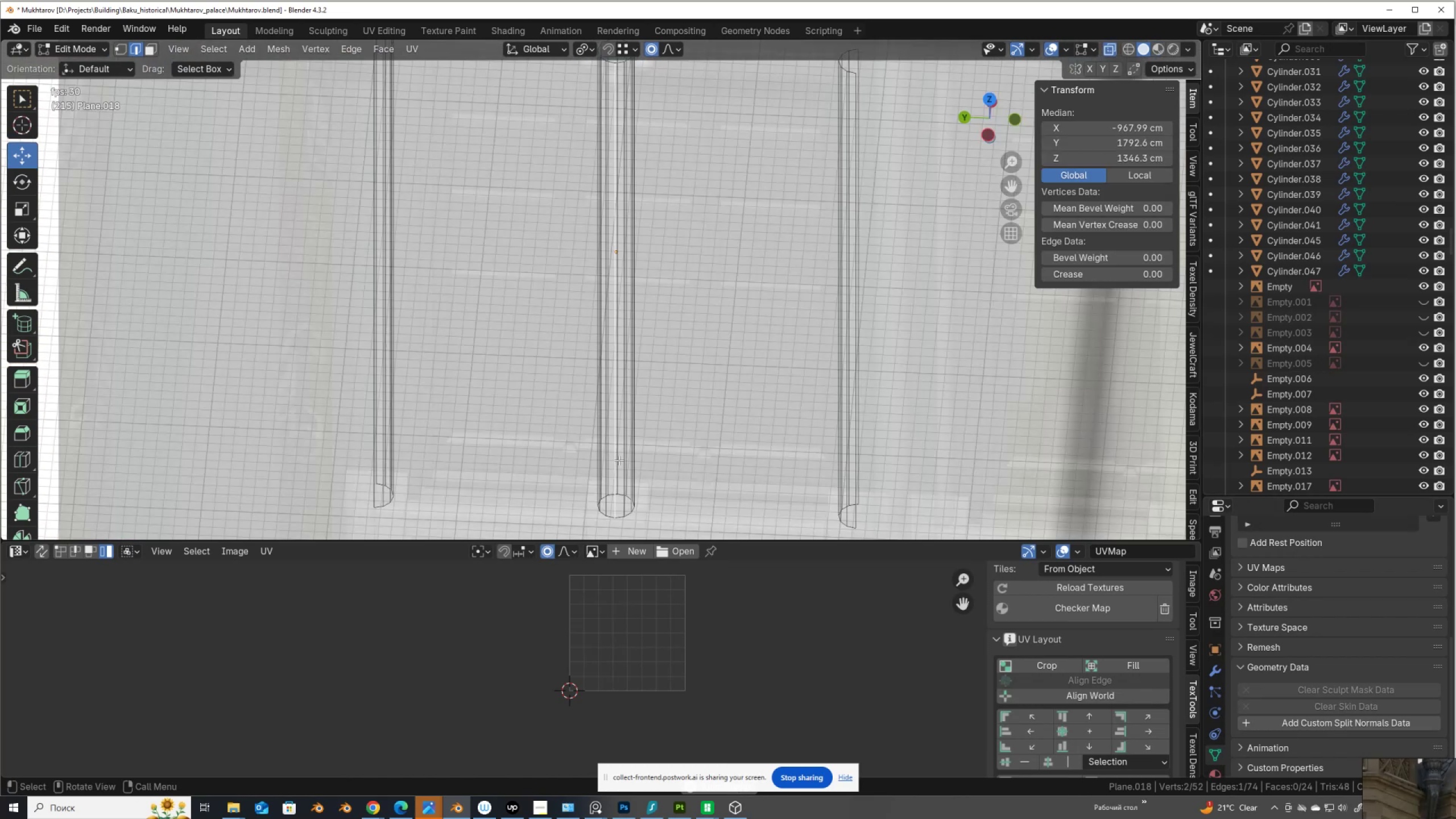 
left_click([619, 460])
 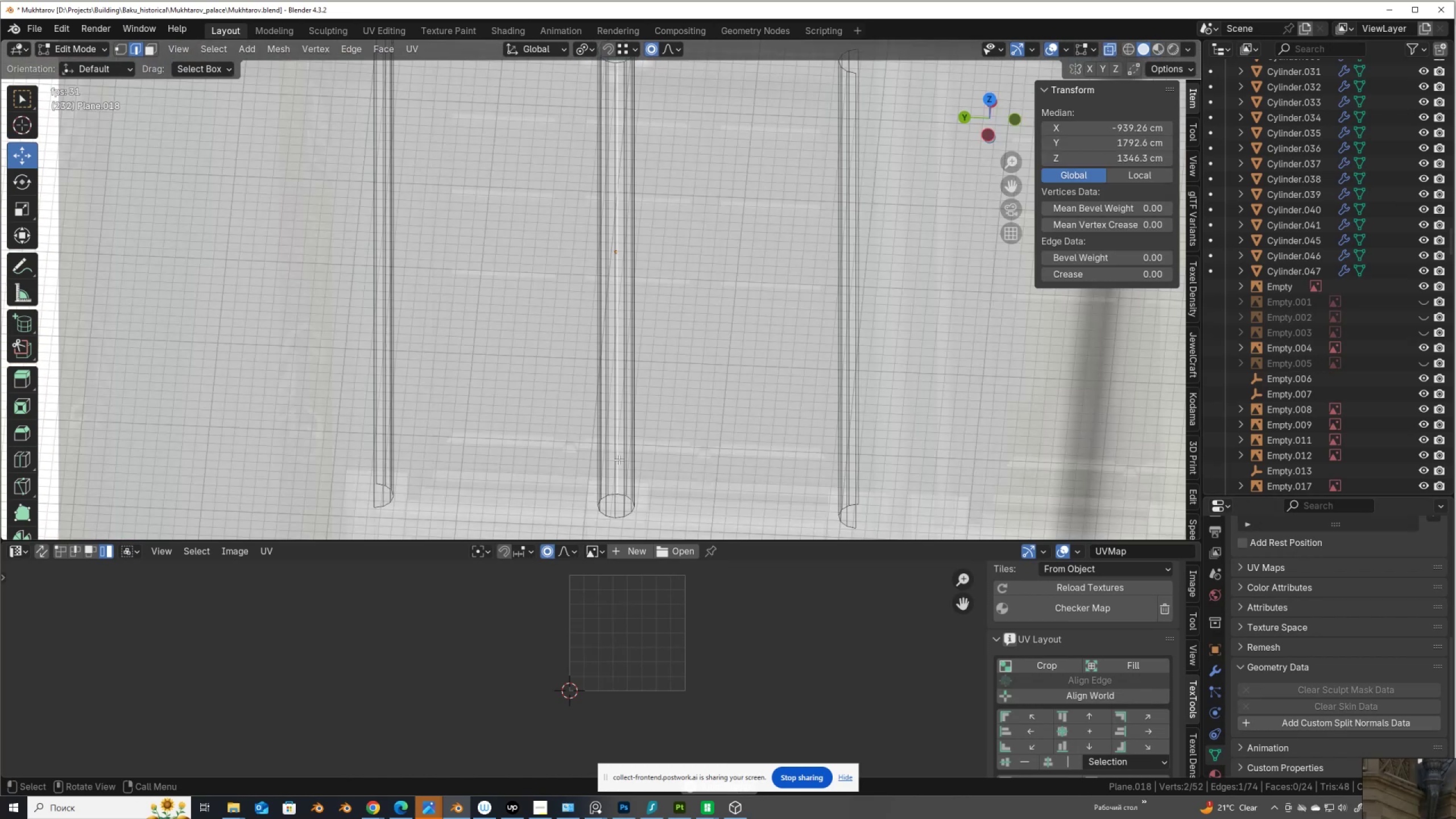 
right_click([619, 460])
 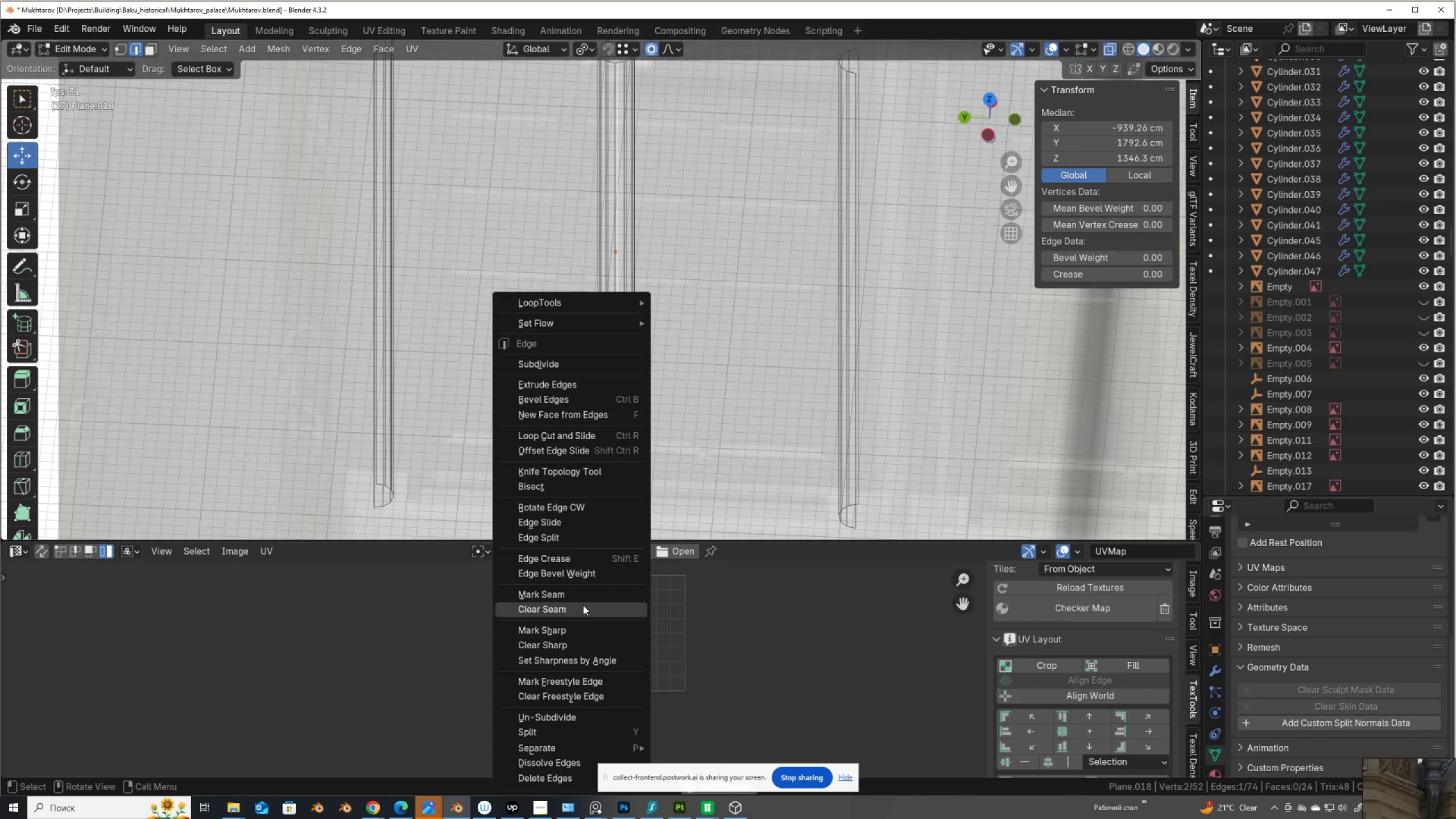 
left_click([589, 595])
 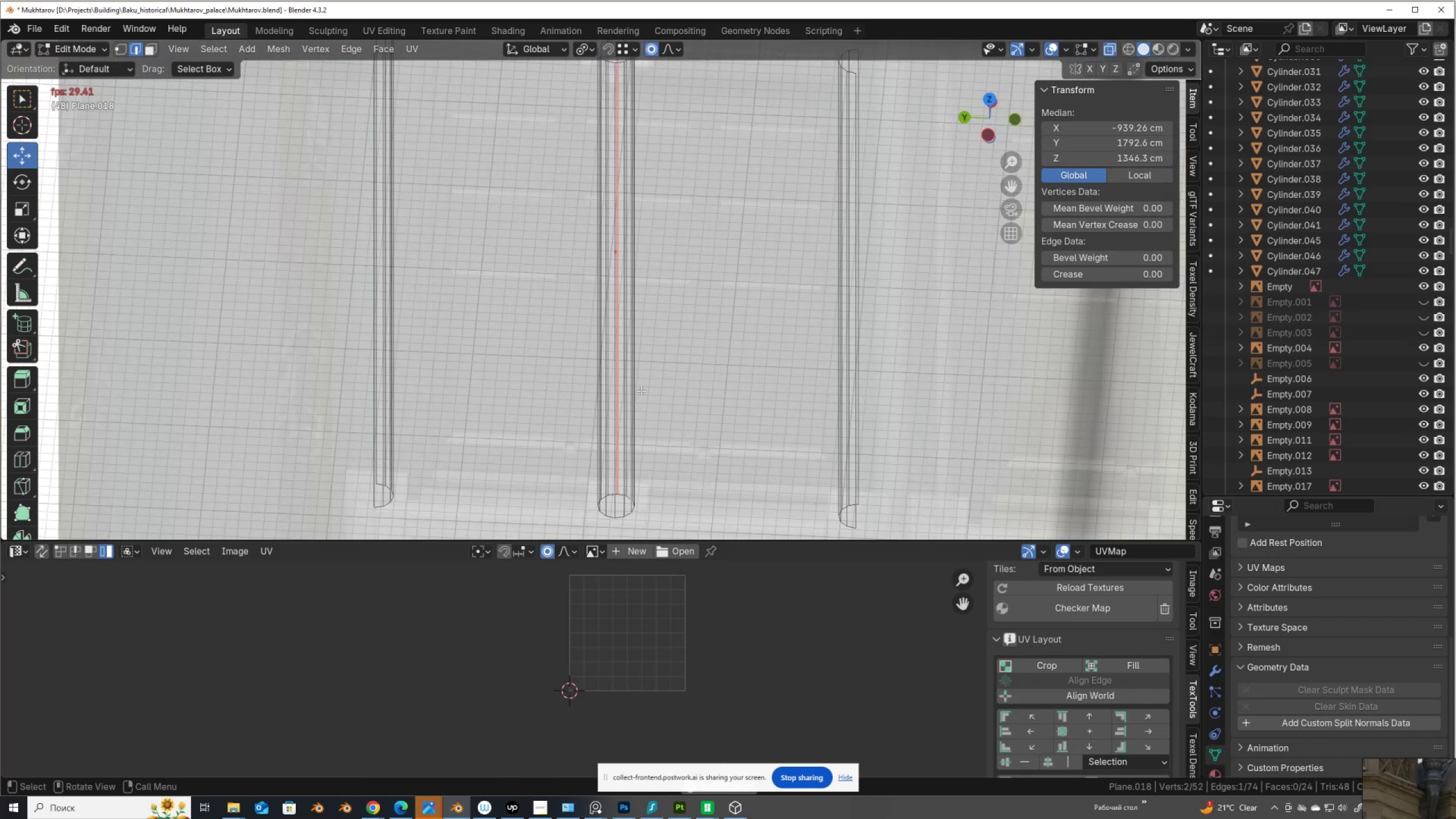 
type(au)
 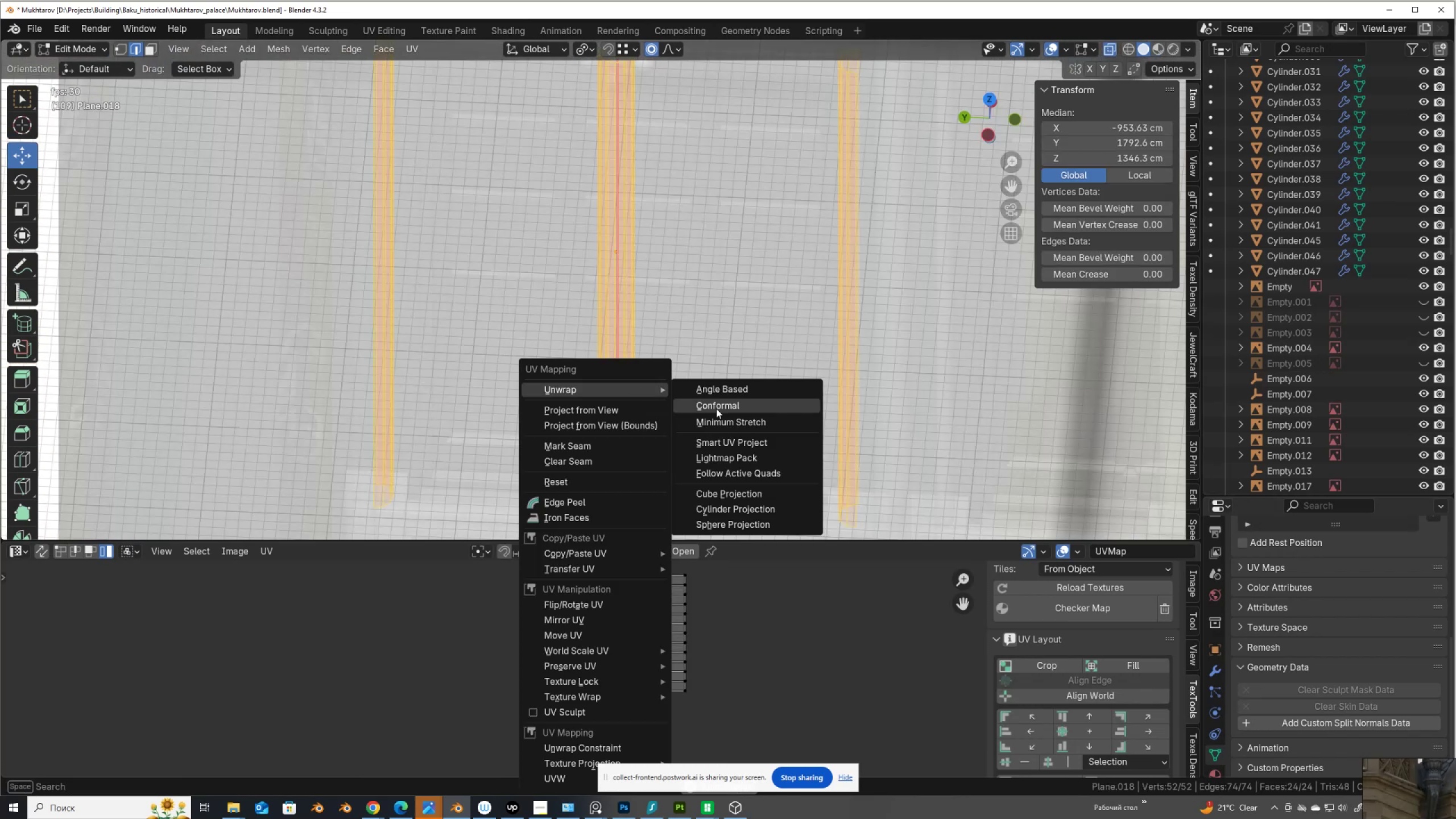 
left_click([718, 407])
 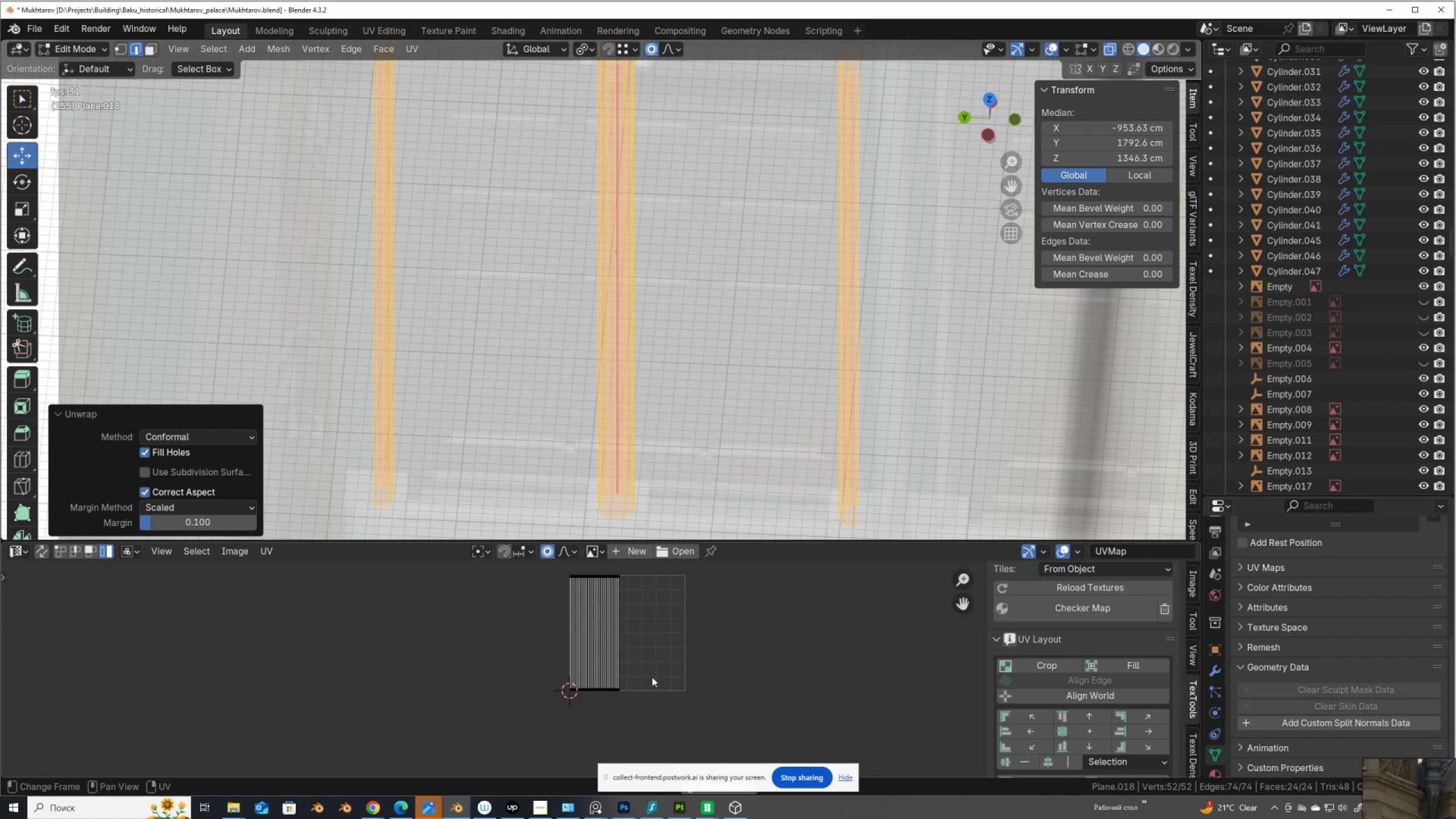 
type(as)
 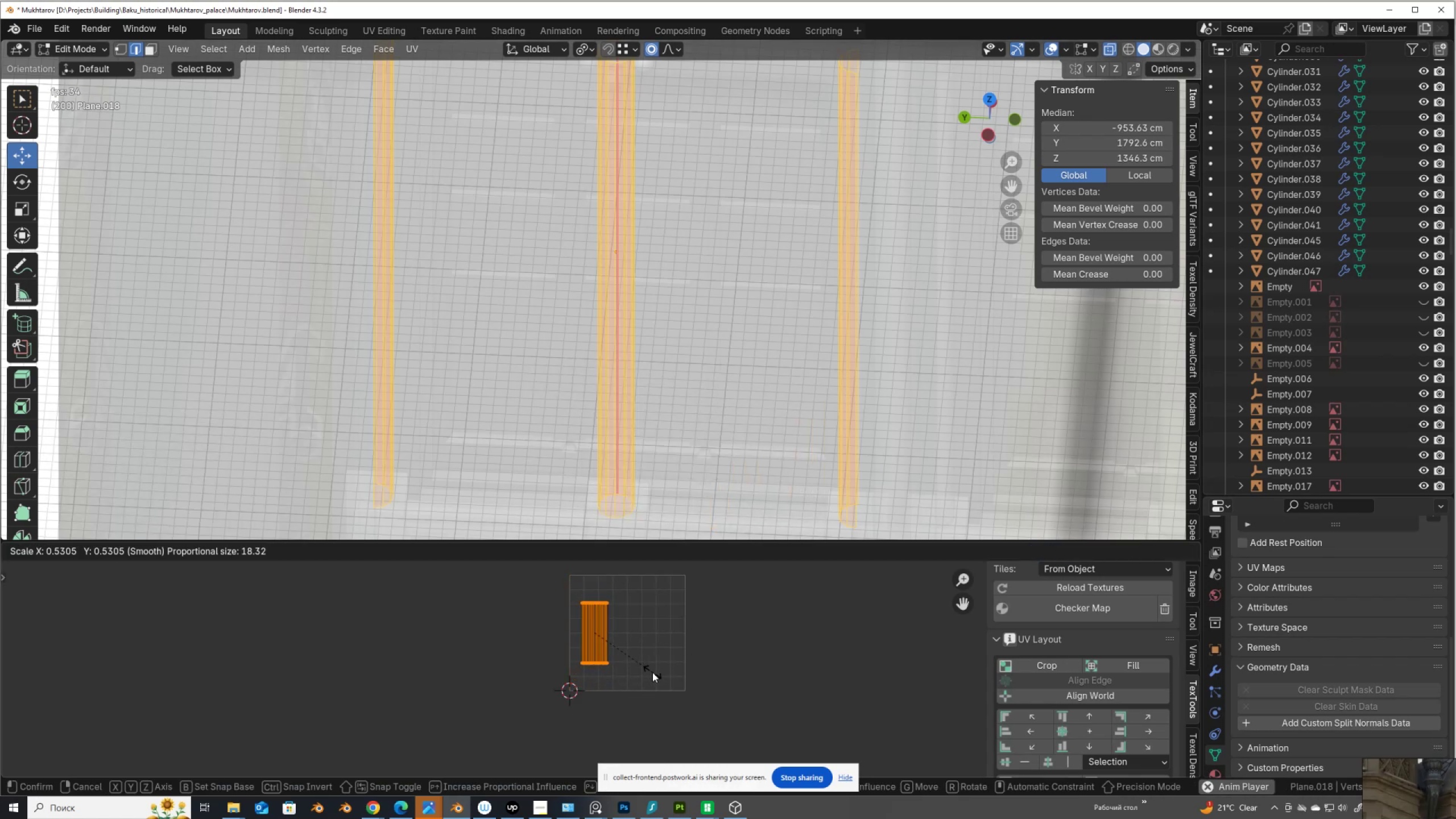 
left_click([652, 672])
 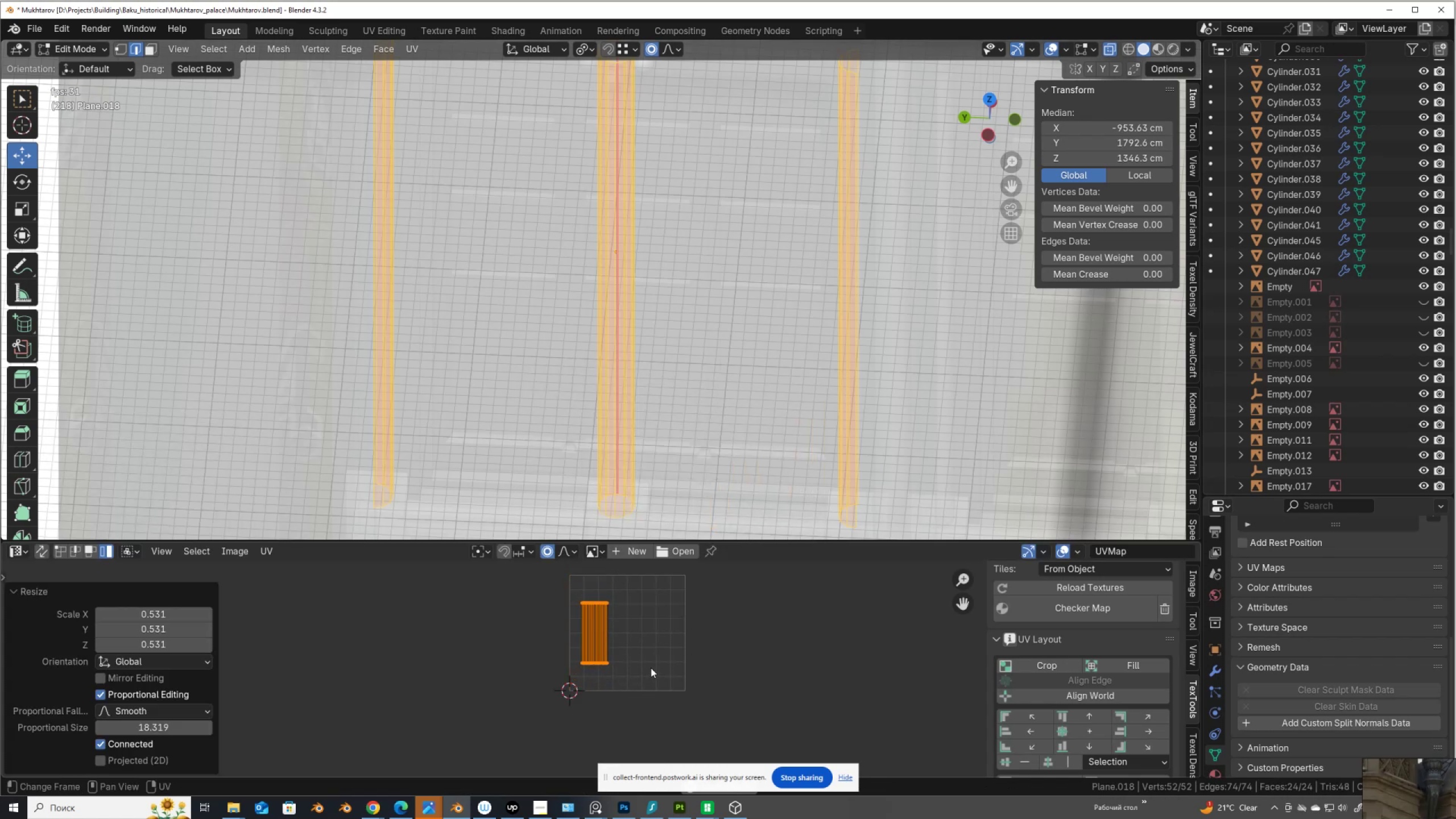 
key(G)
 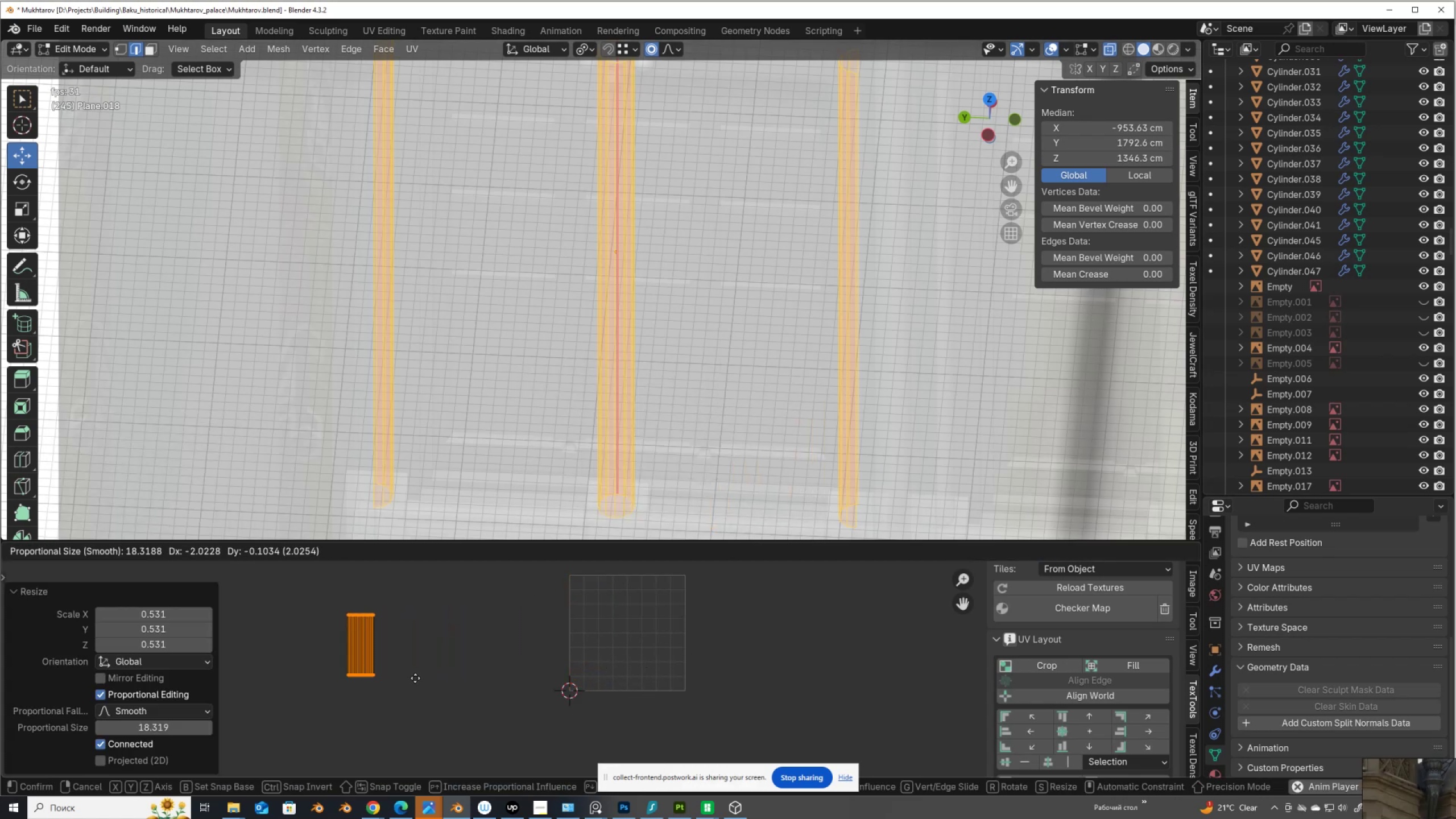 
left_click([415, 677])
 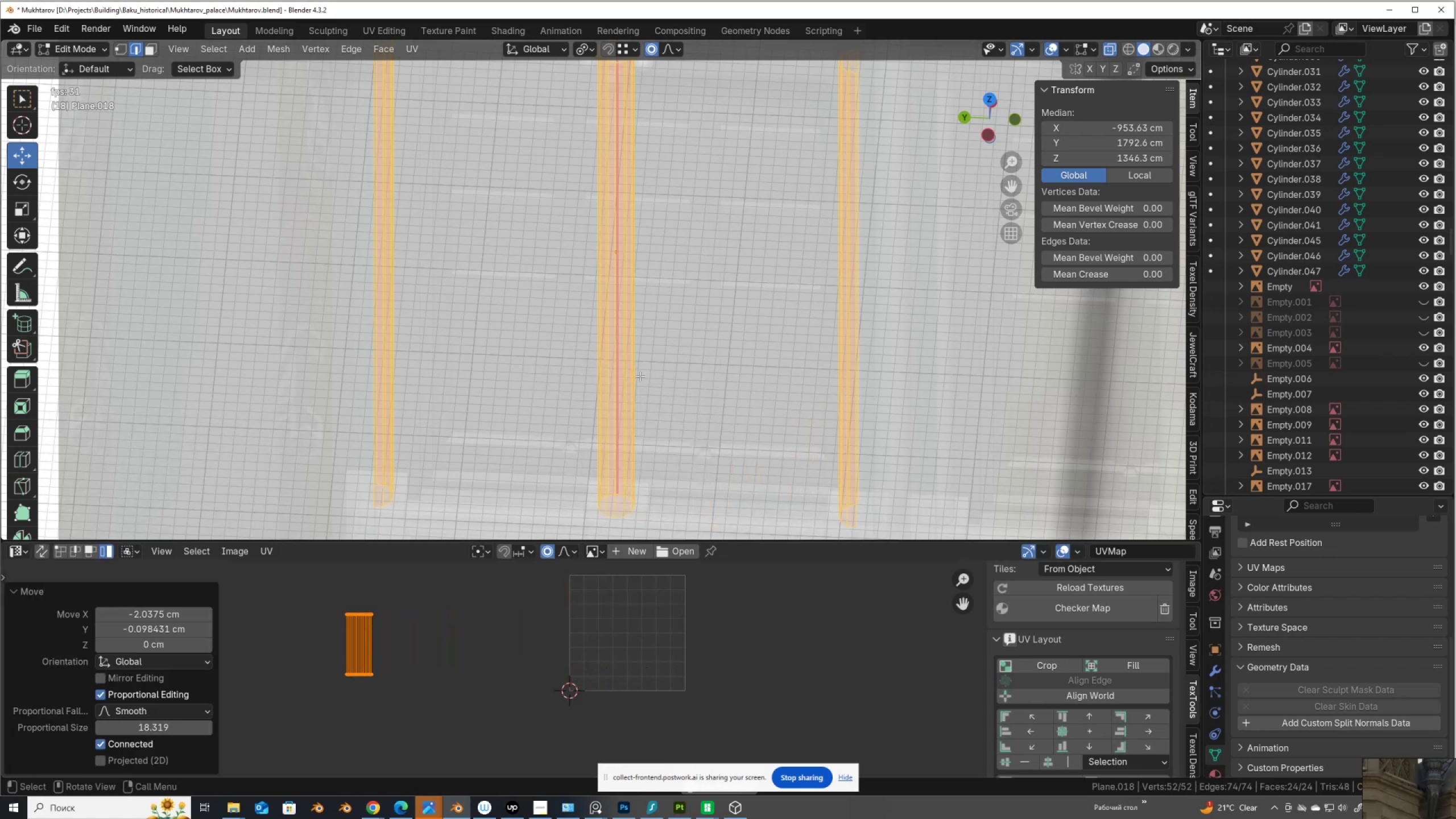 
key(Tab)
 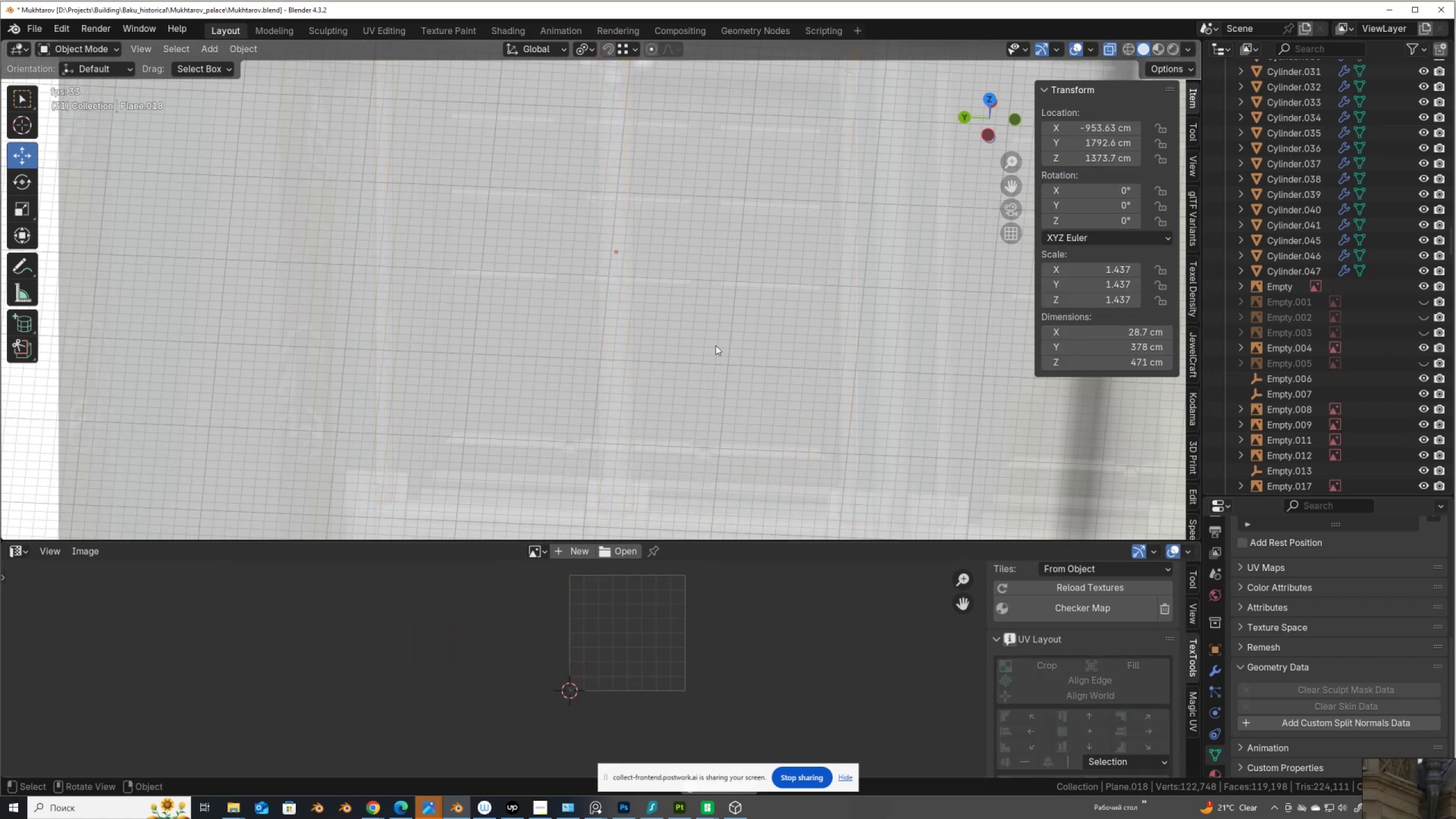 
scroll: coordinate [733, 343], scroll_direction: down, amount: 6.0
 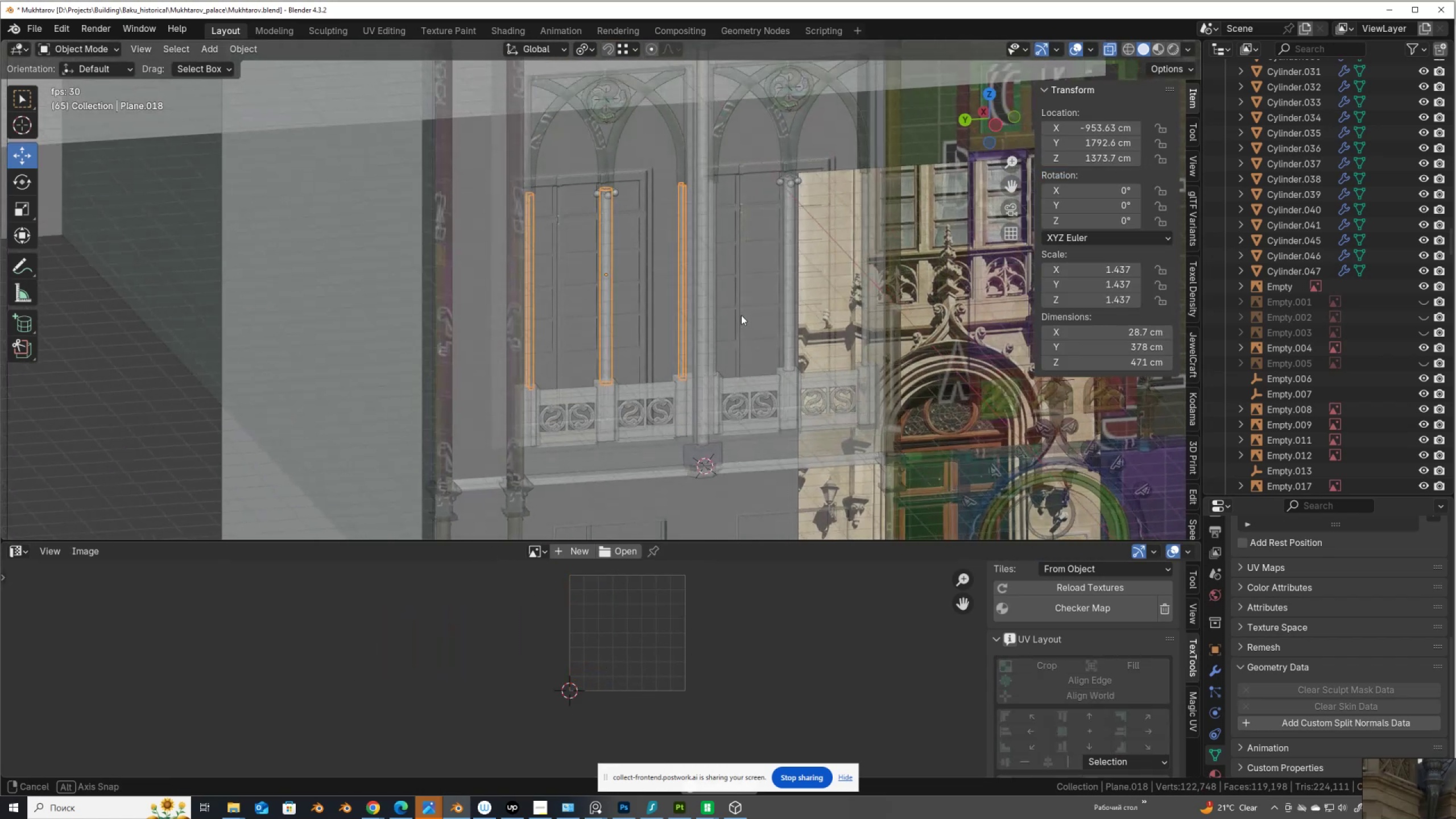 
scroll: coordinate [688, 340], scroll_direction: up, amount: 5.0
 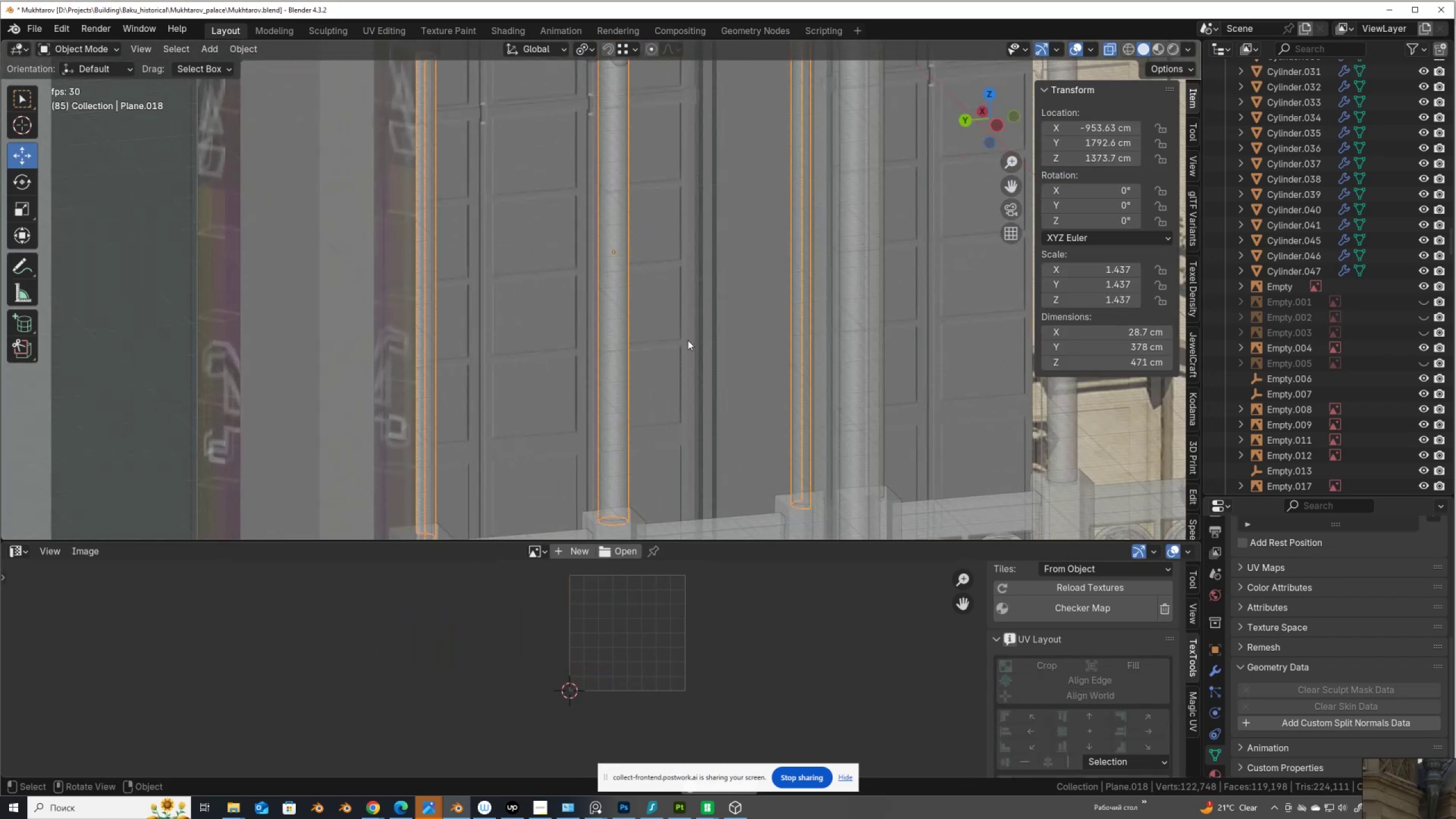 
key(Alt+AltLeft)
 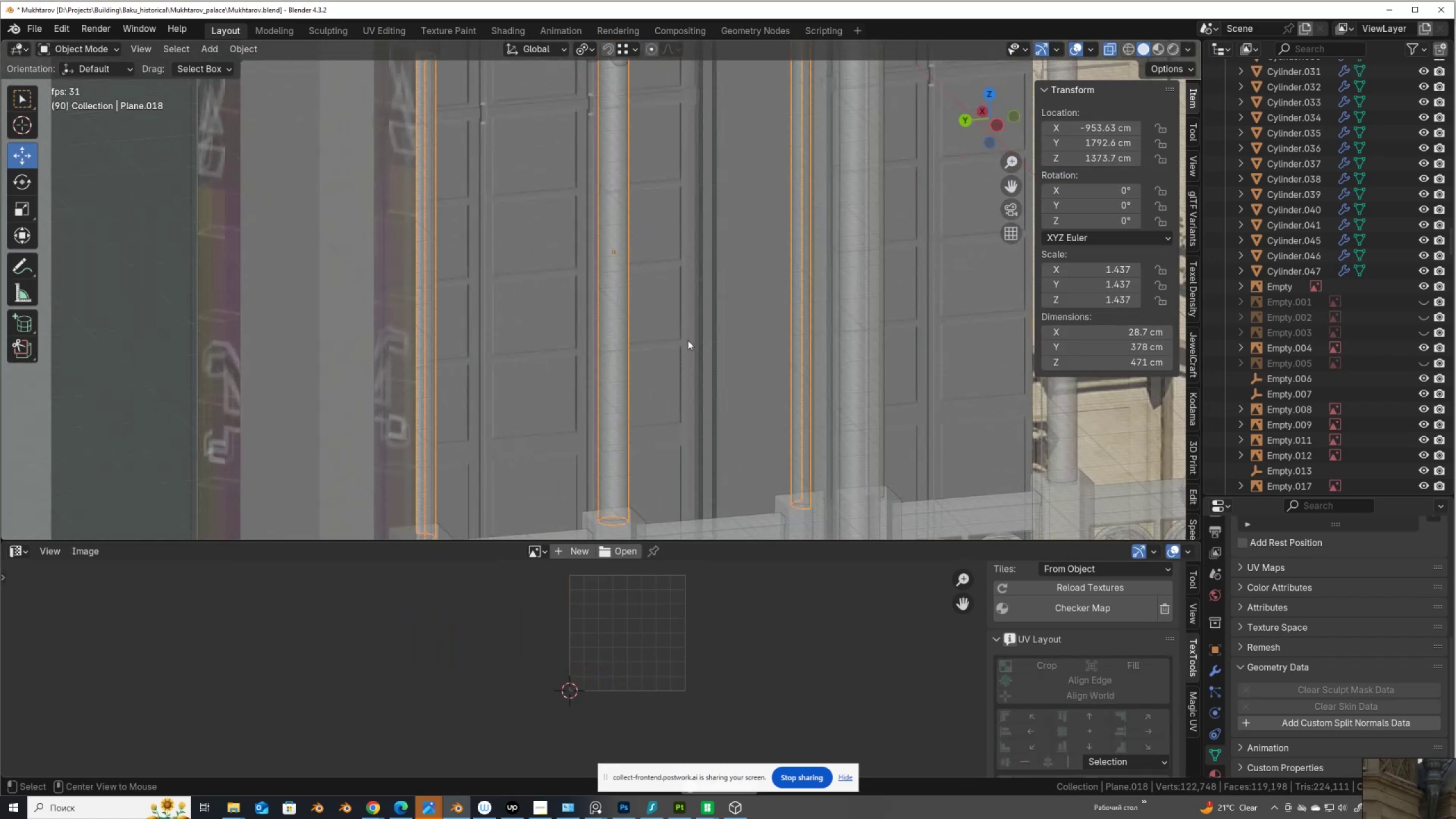 
key(Alt+Z)
 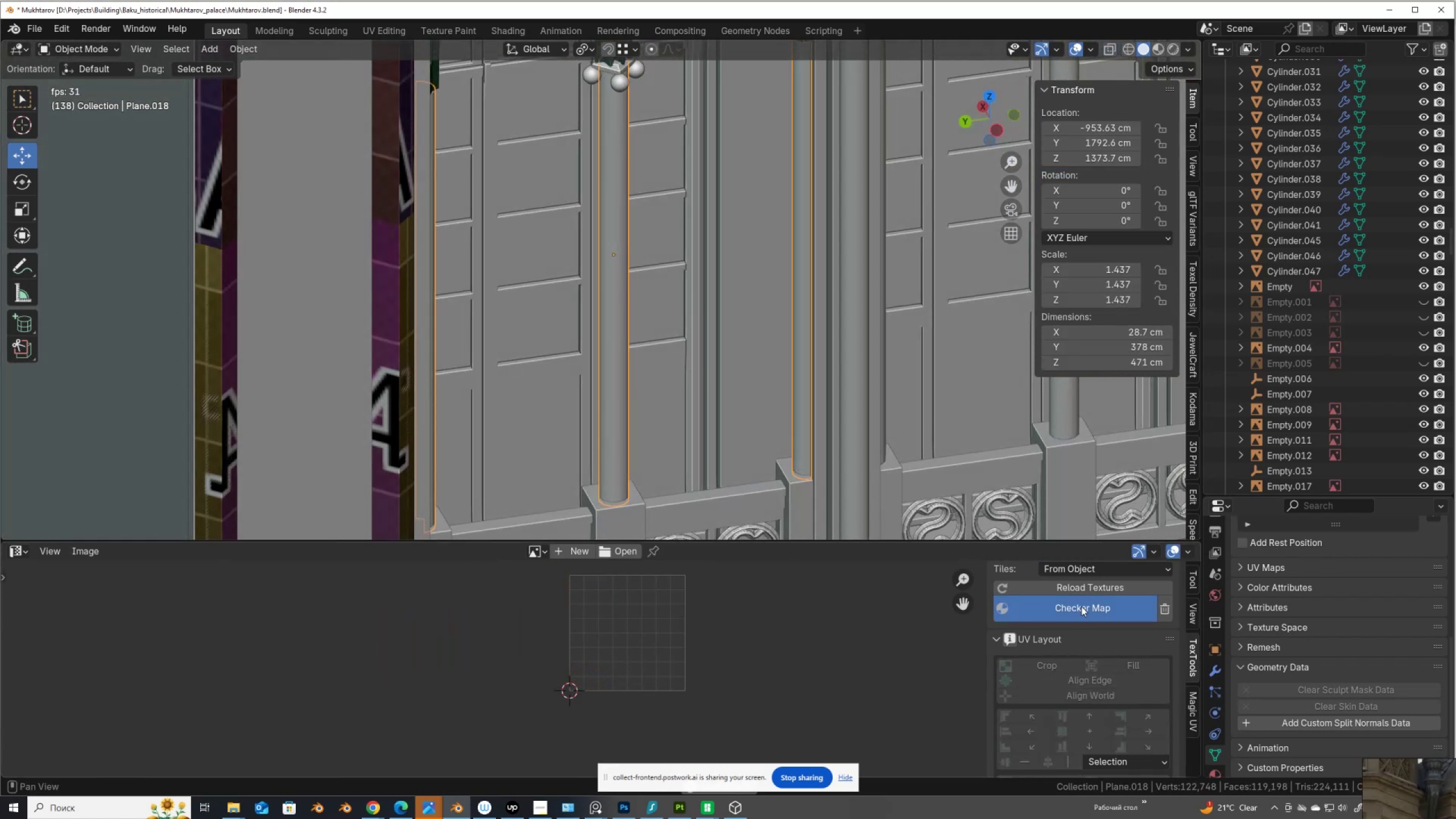 
double_click([1081, 606])
 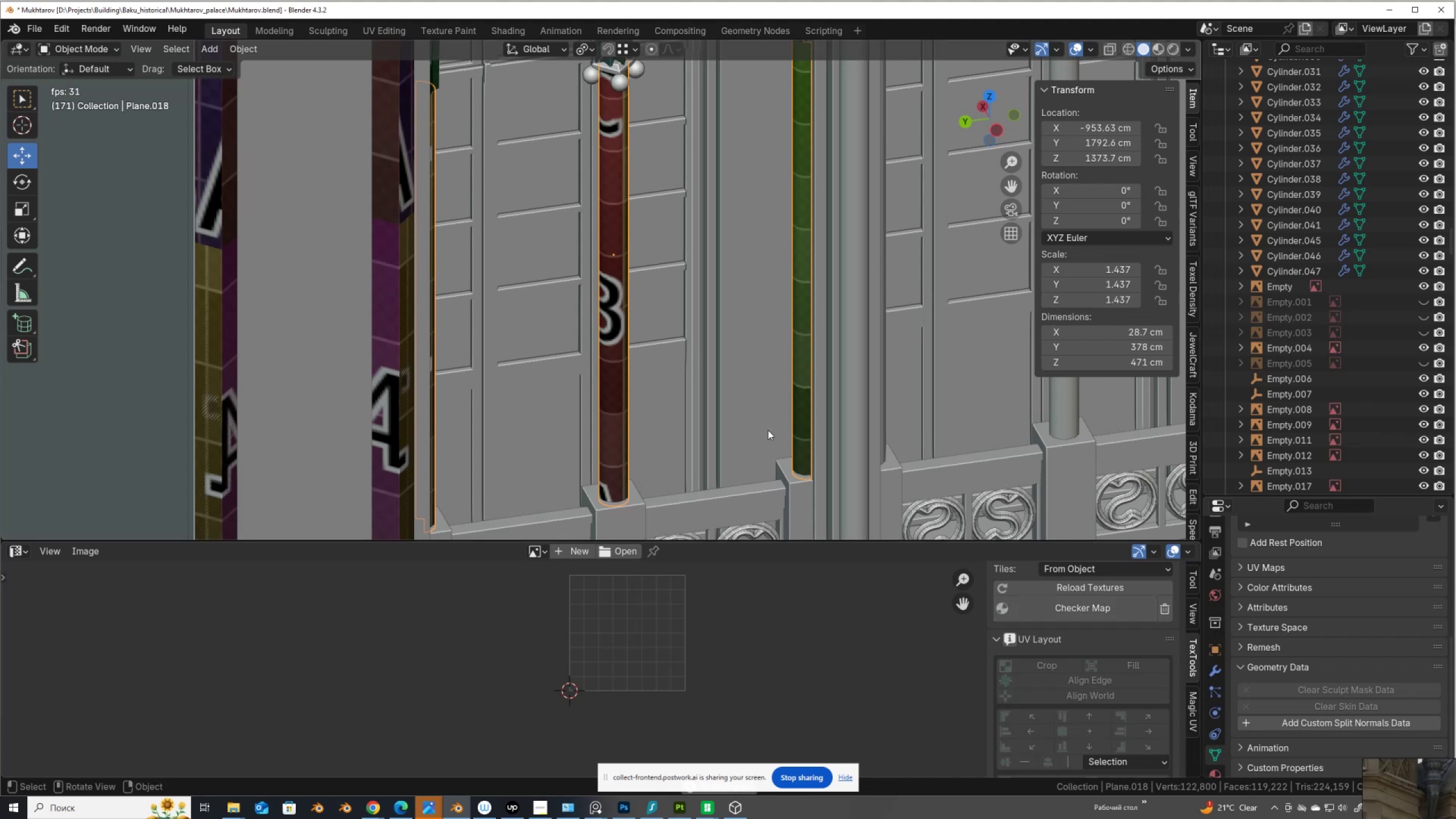 
scroll: coordinate [762, 420], scroll_direction: down, amount: 3.0
 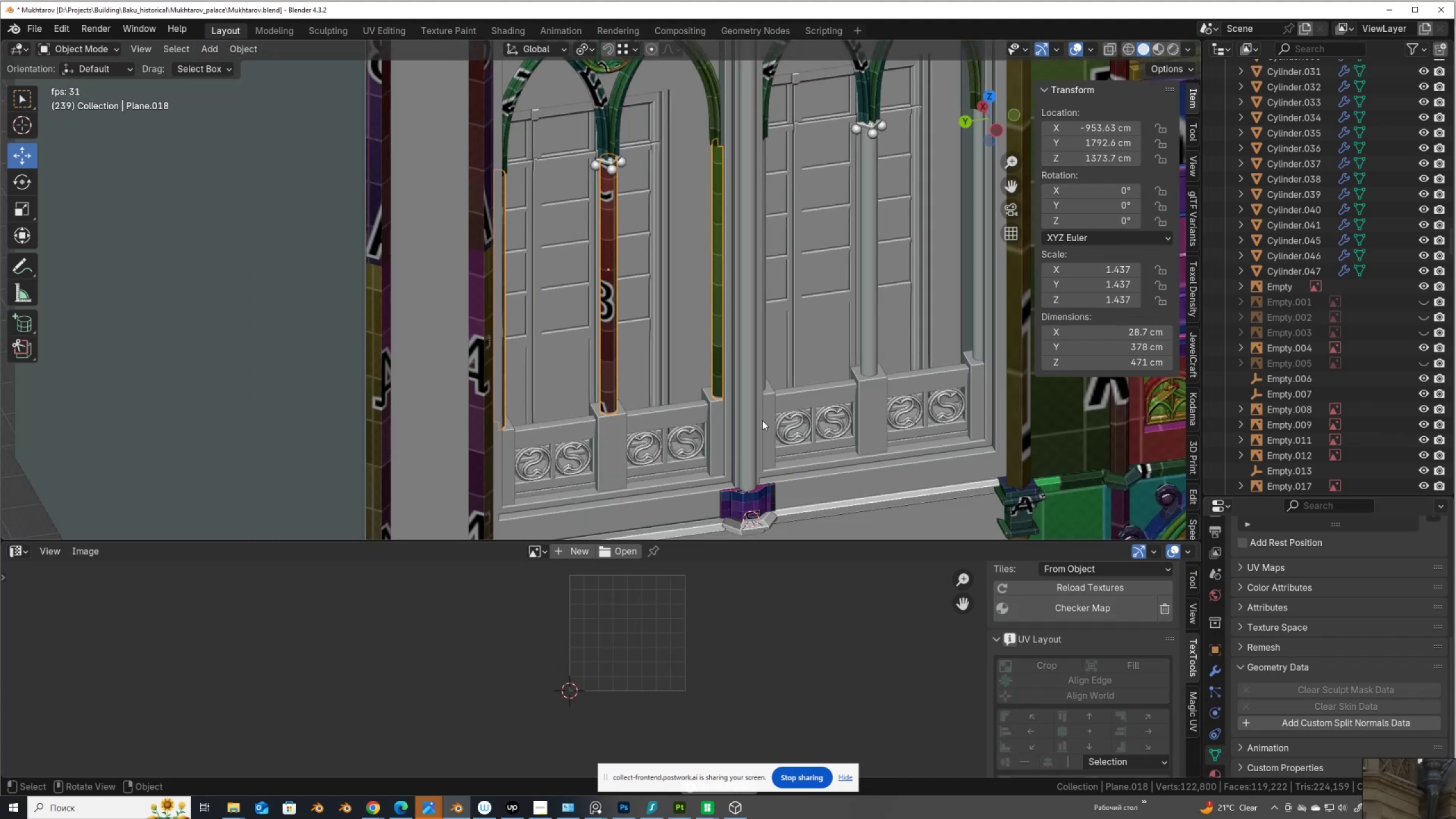 
key(Control+ControlLeft)
 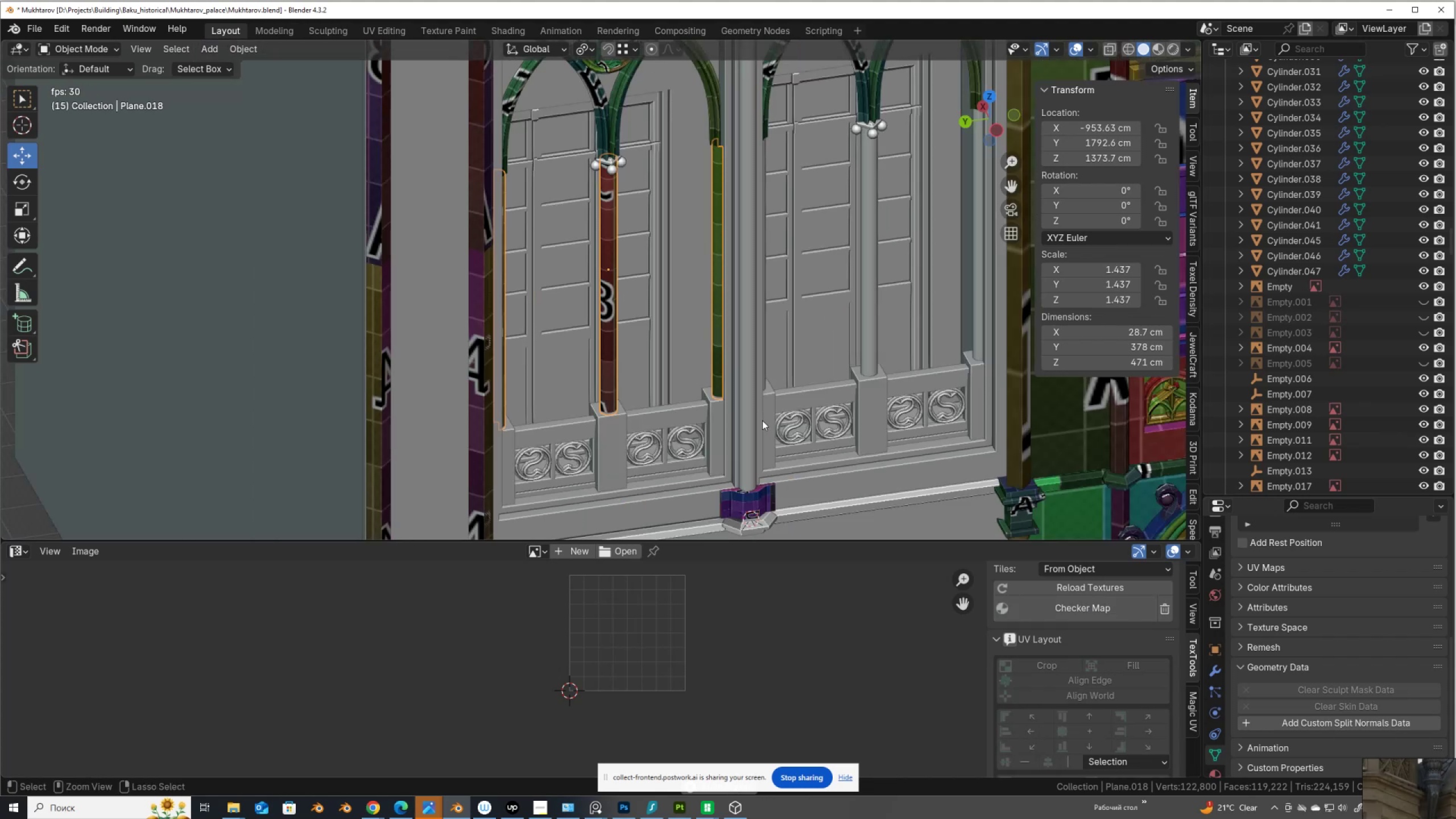 
key(Control+A)
 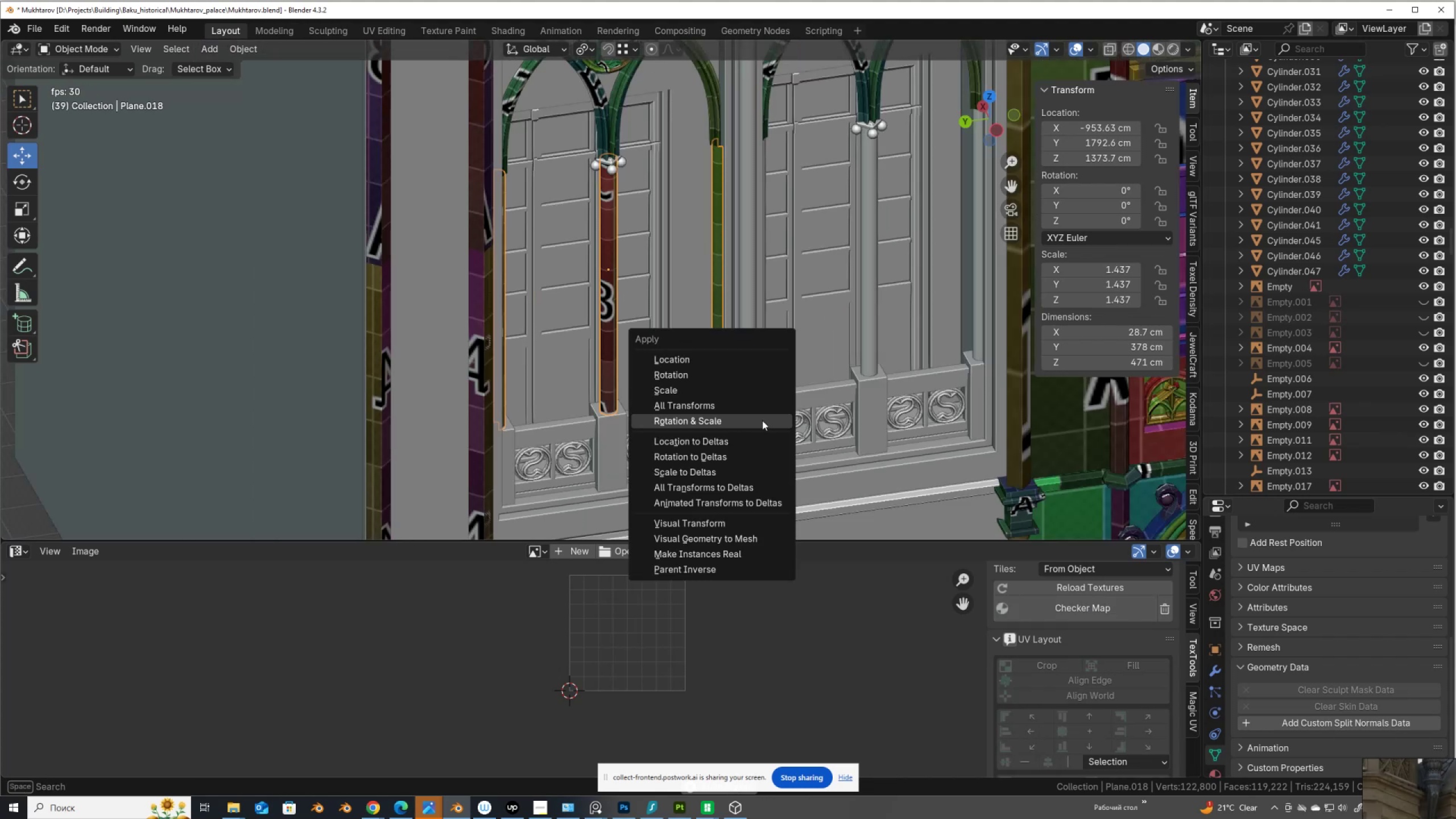 
left_click([762, 420])
 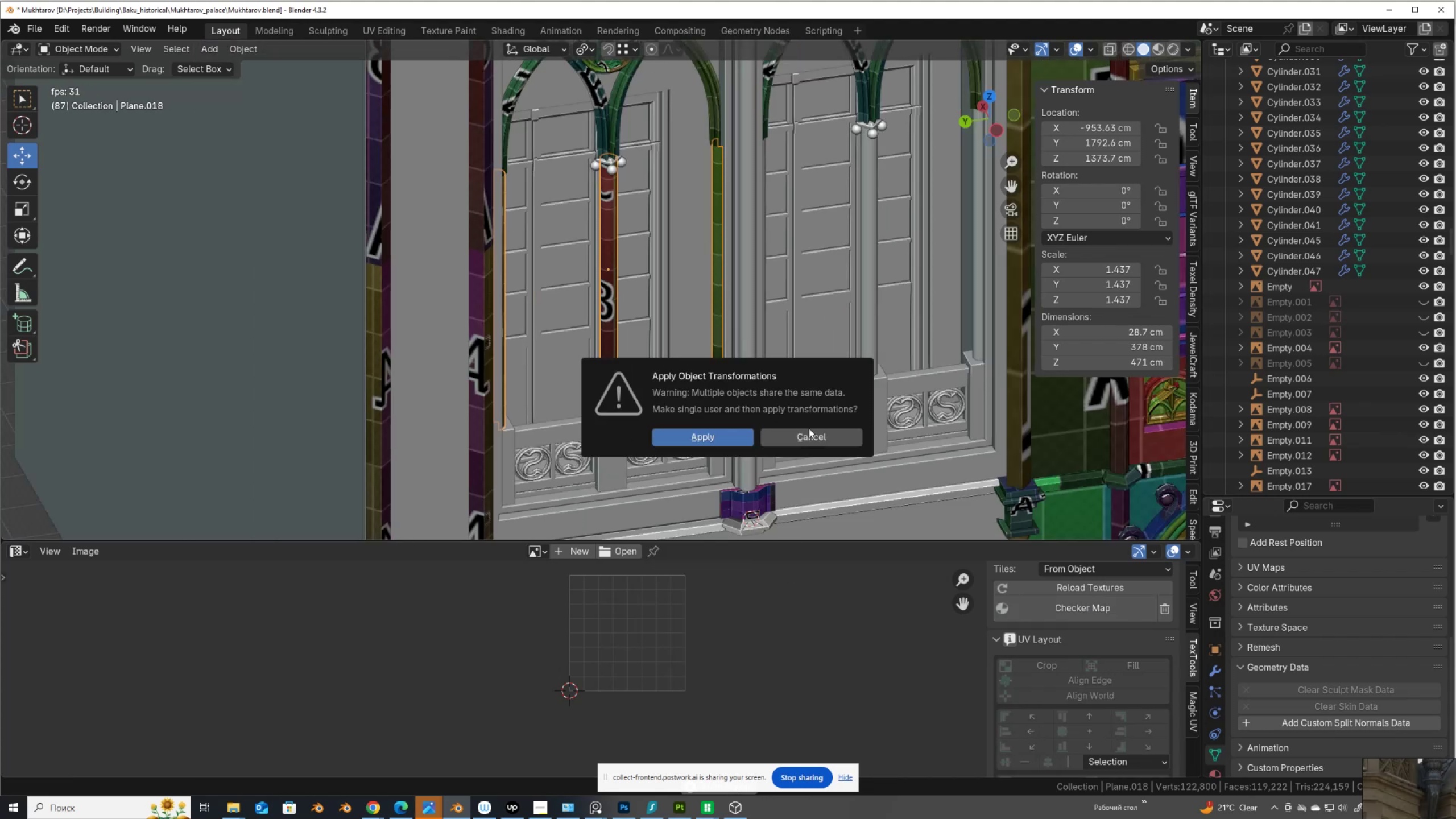 
left_click([837, 437])
 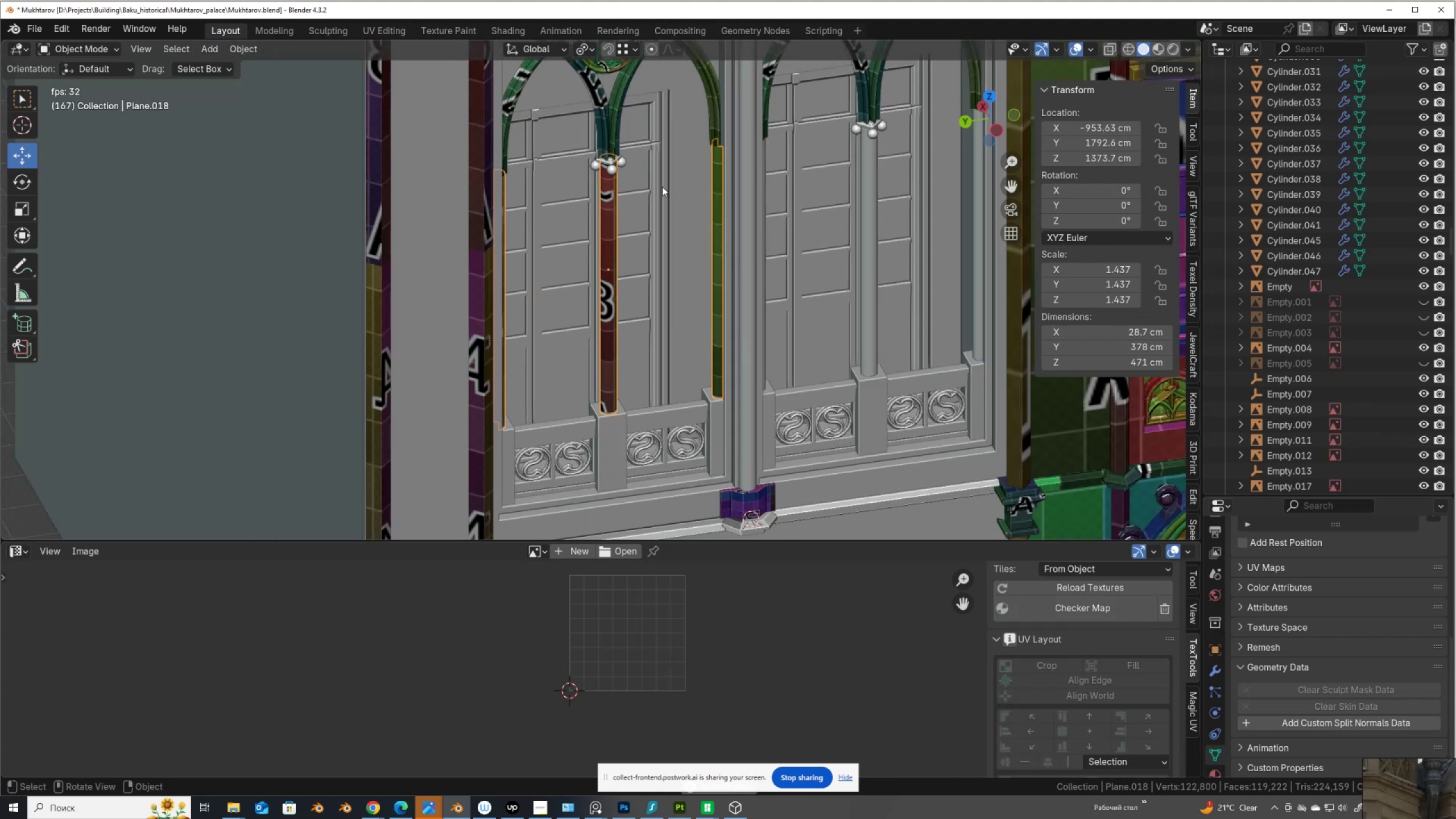 
hold_key(key=ShiftLeft, duration=0.51)
 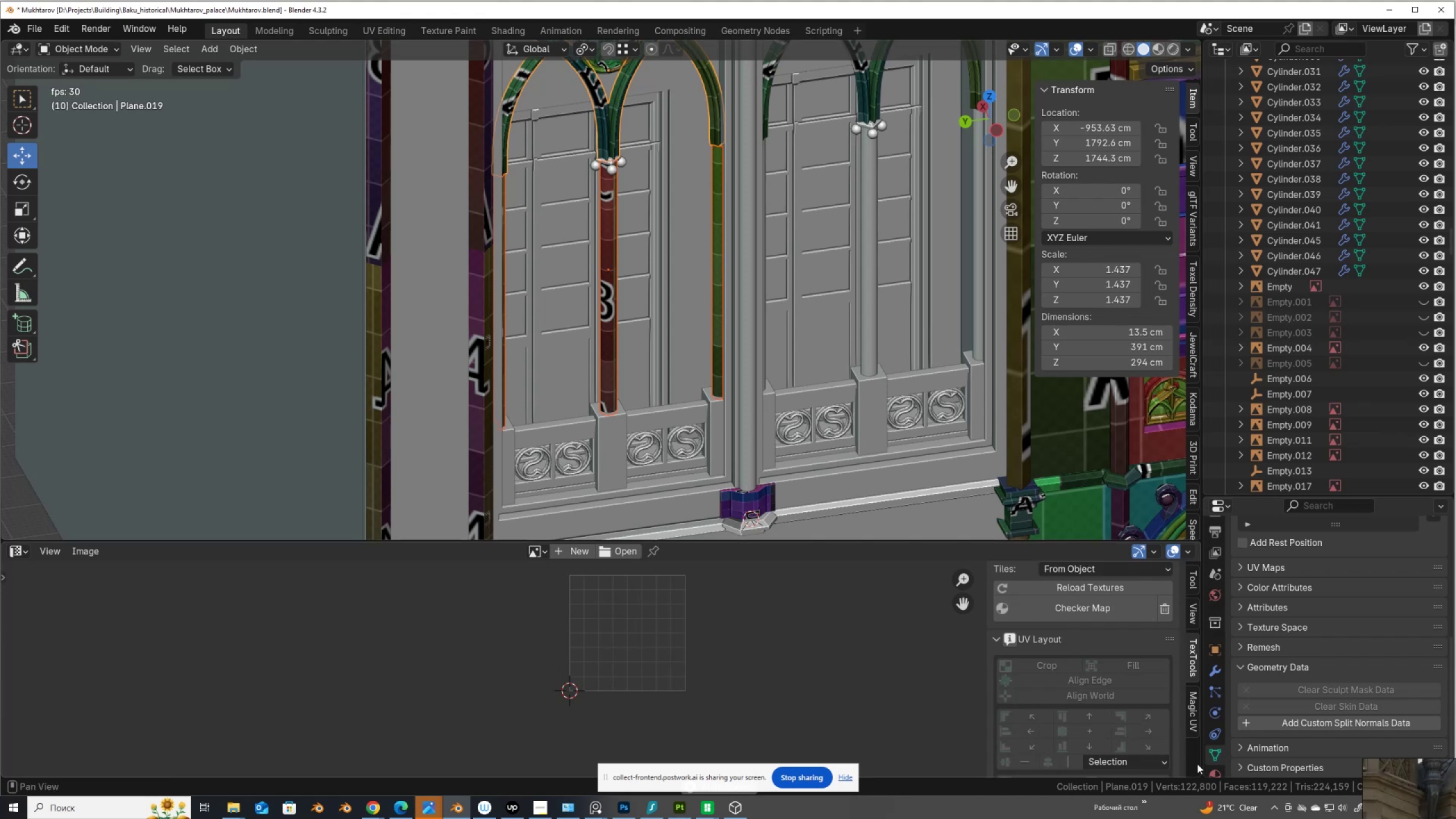 
left_click([1213, 771])
 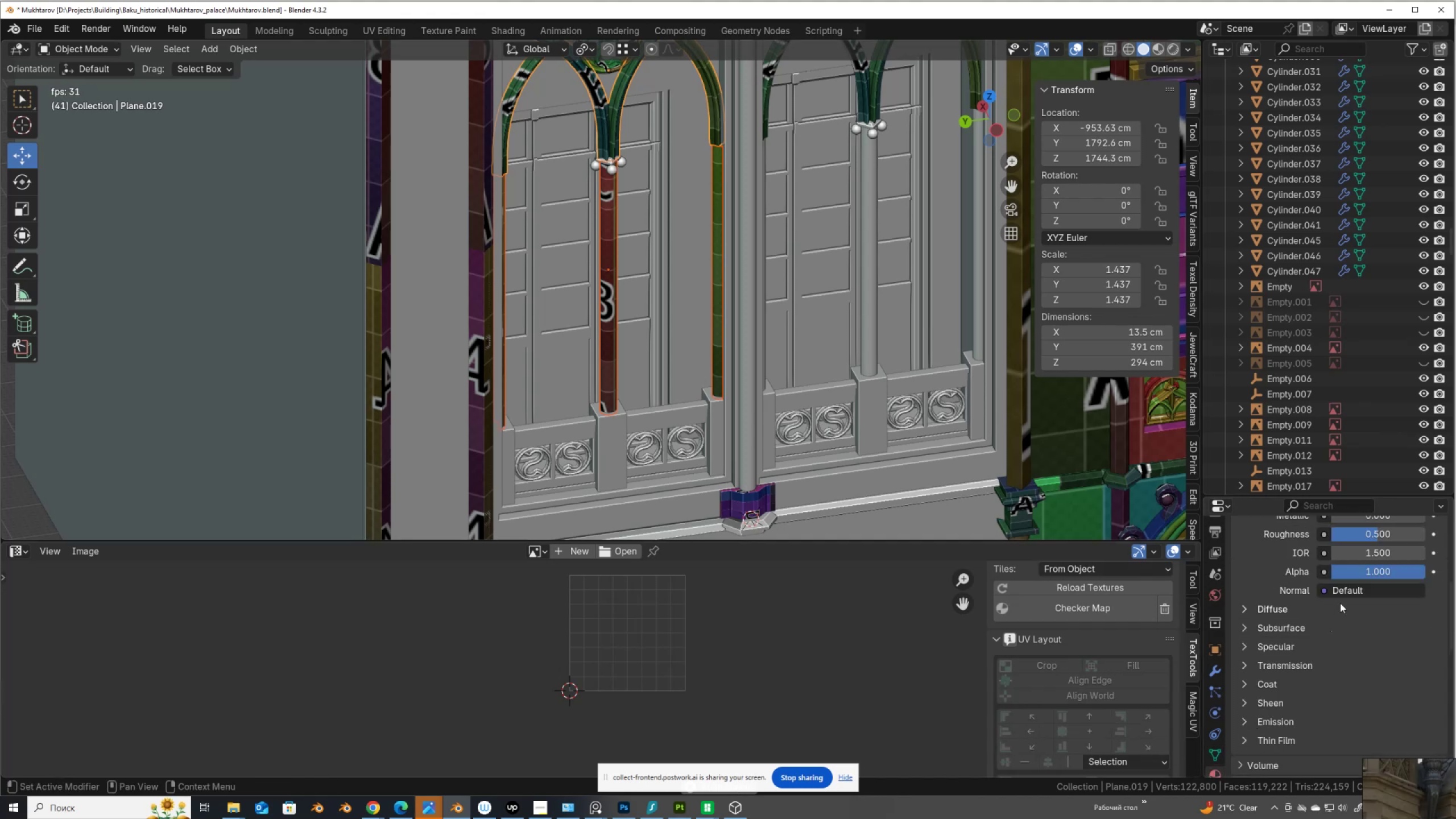 
scroll: coordinate [1341, 619], scroll_direction: up, amount: 10.0
 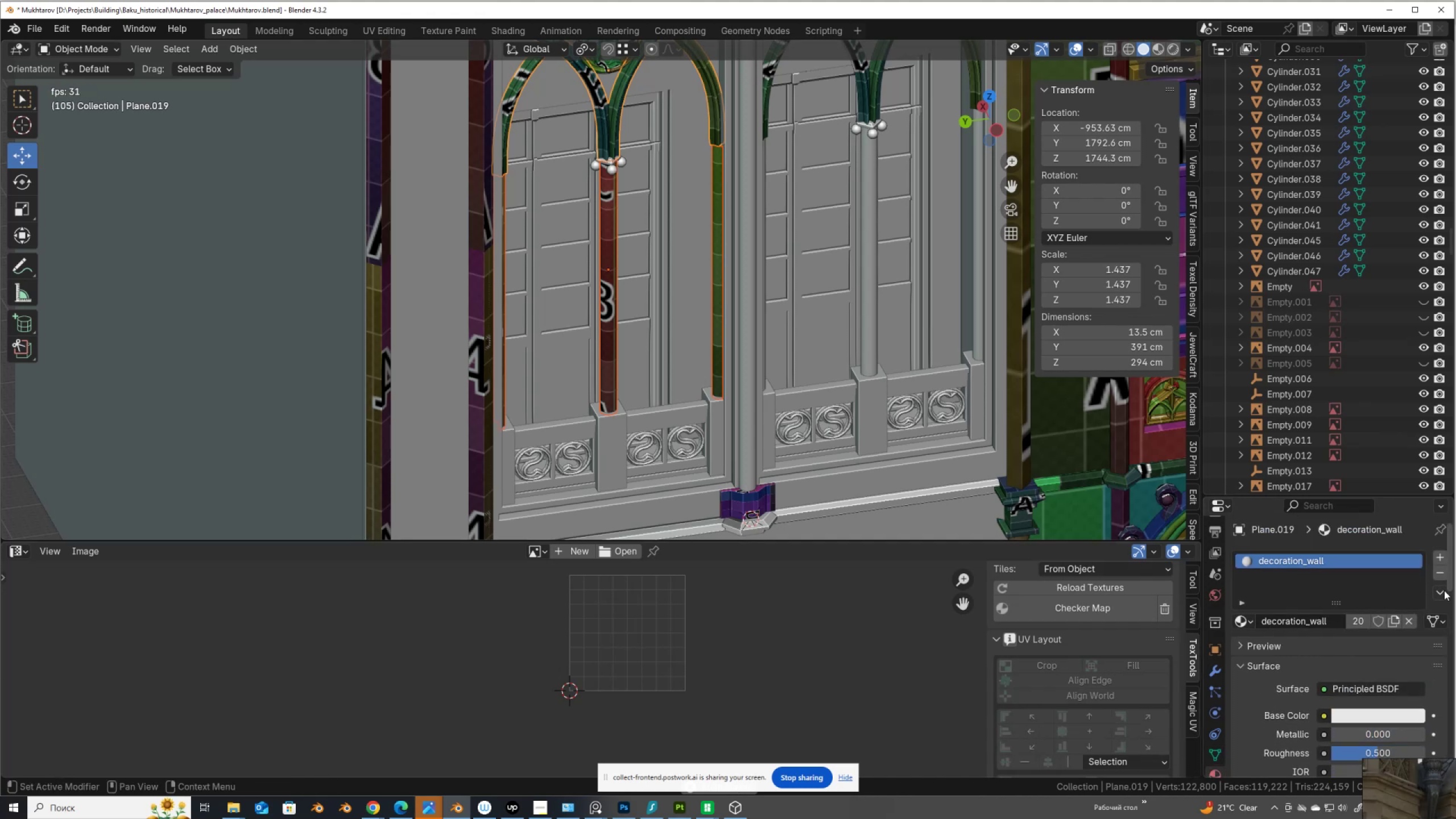 
left_click([1444, 593])
 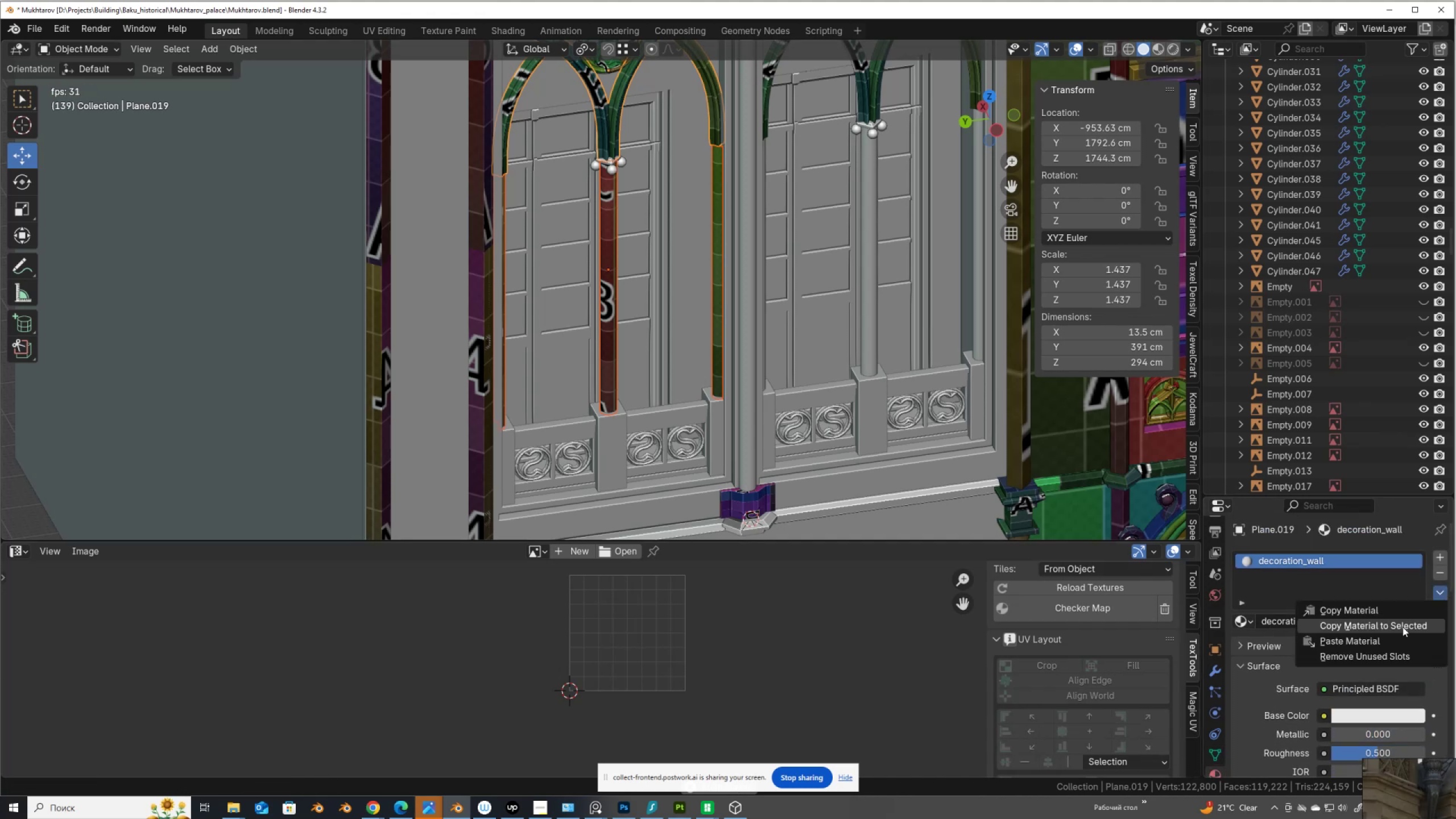 
left_click([1403, 627])
 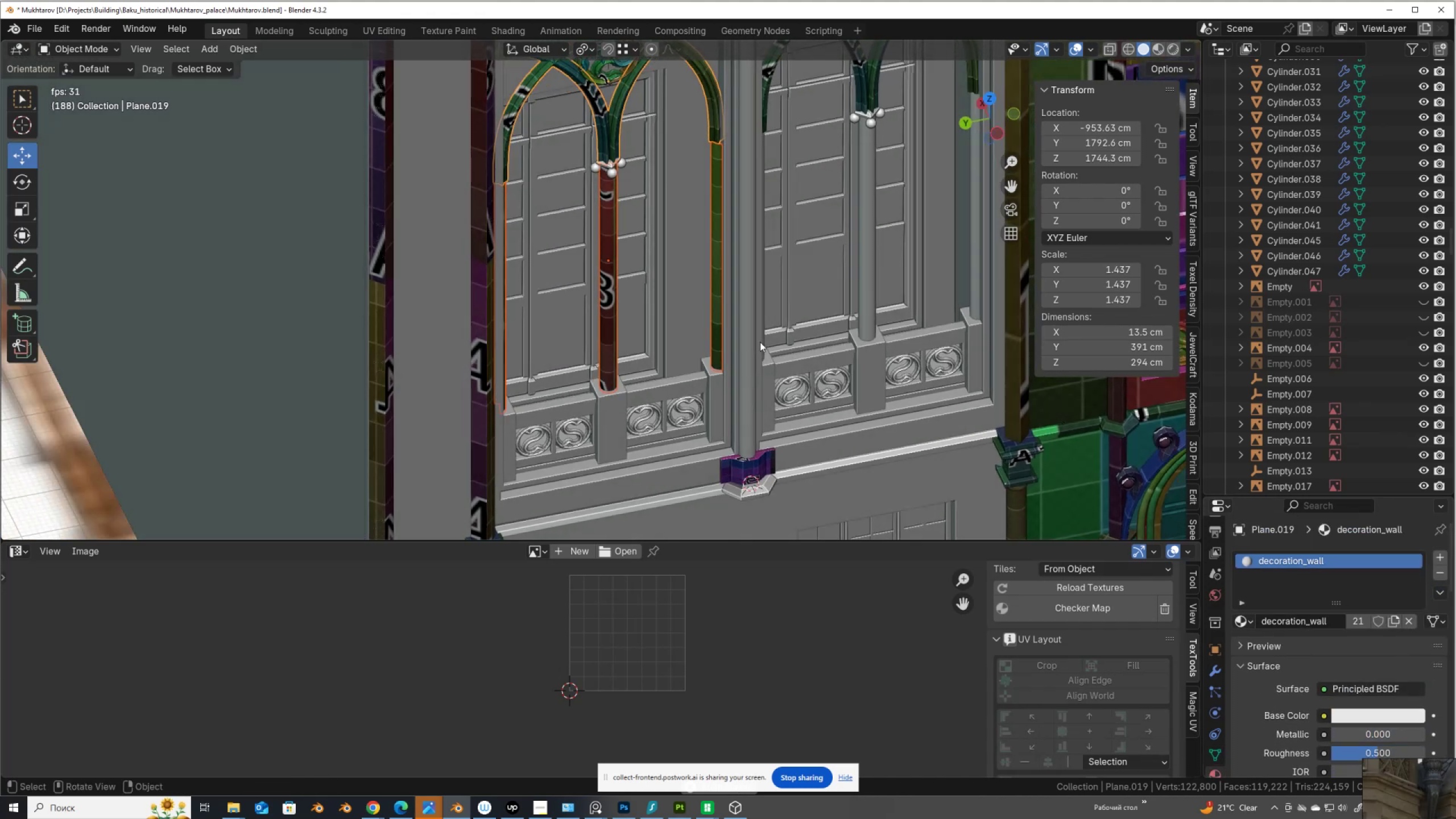 
left_click([754, 339])
 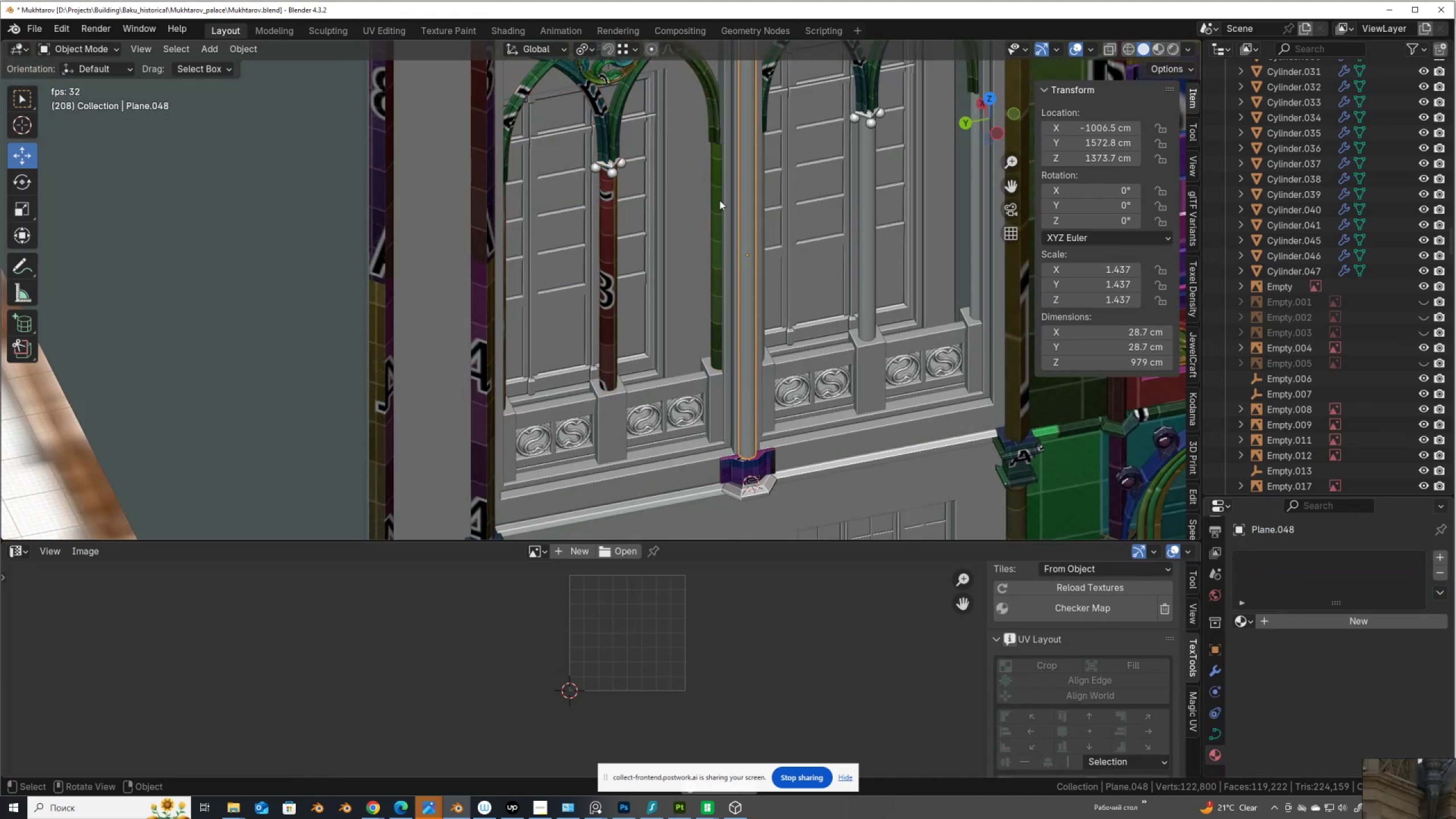 
hold_key(key=ShiftLeft, duration=0.69)
 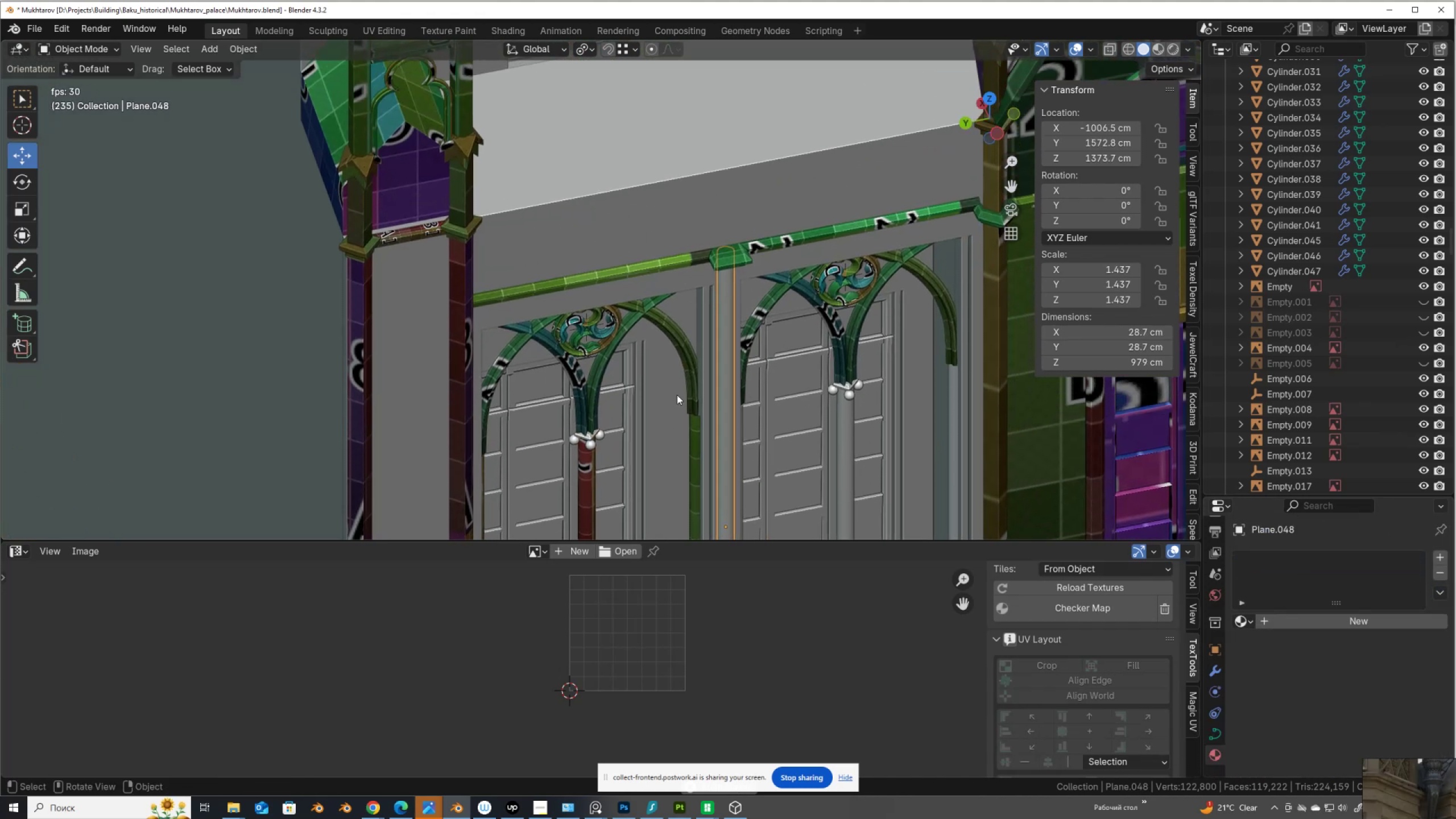 
scroll: coordinate [677, 395], scroll_direction: up, amount: 4.0
 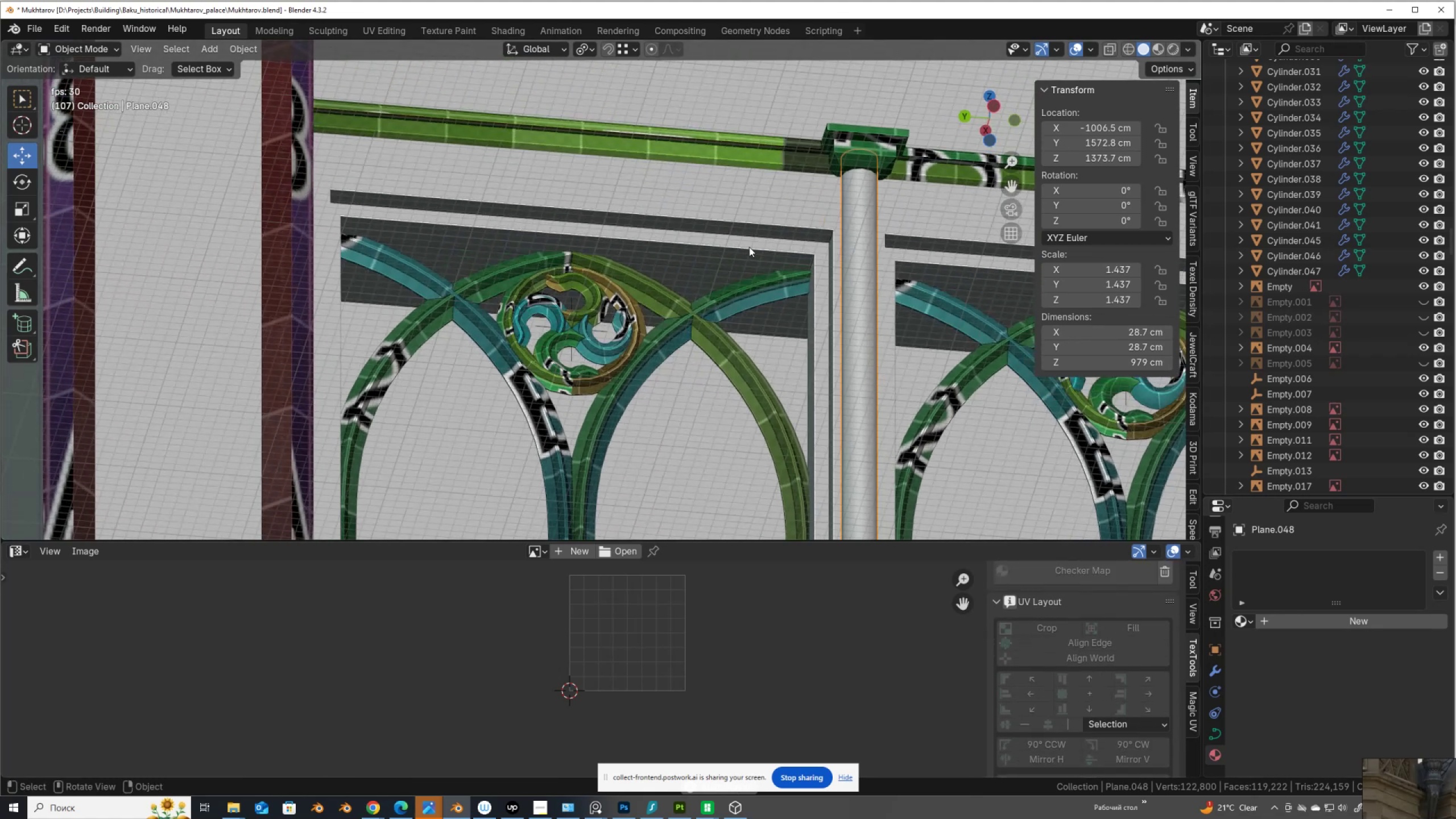 
wait(5.26)
 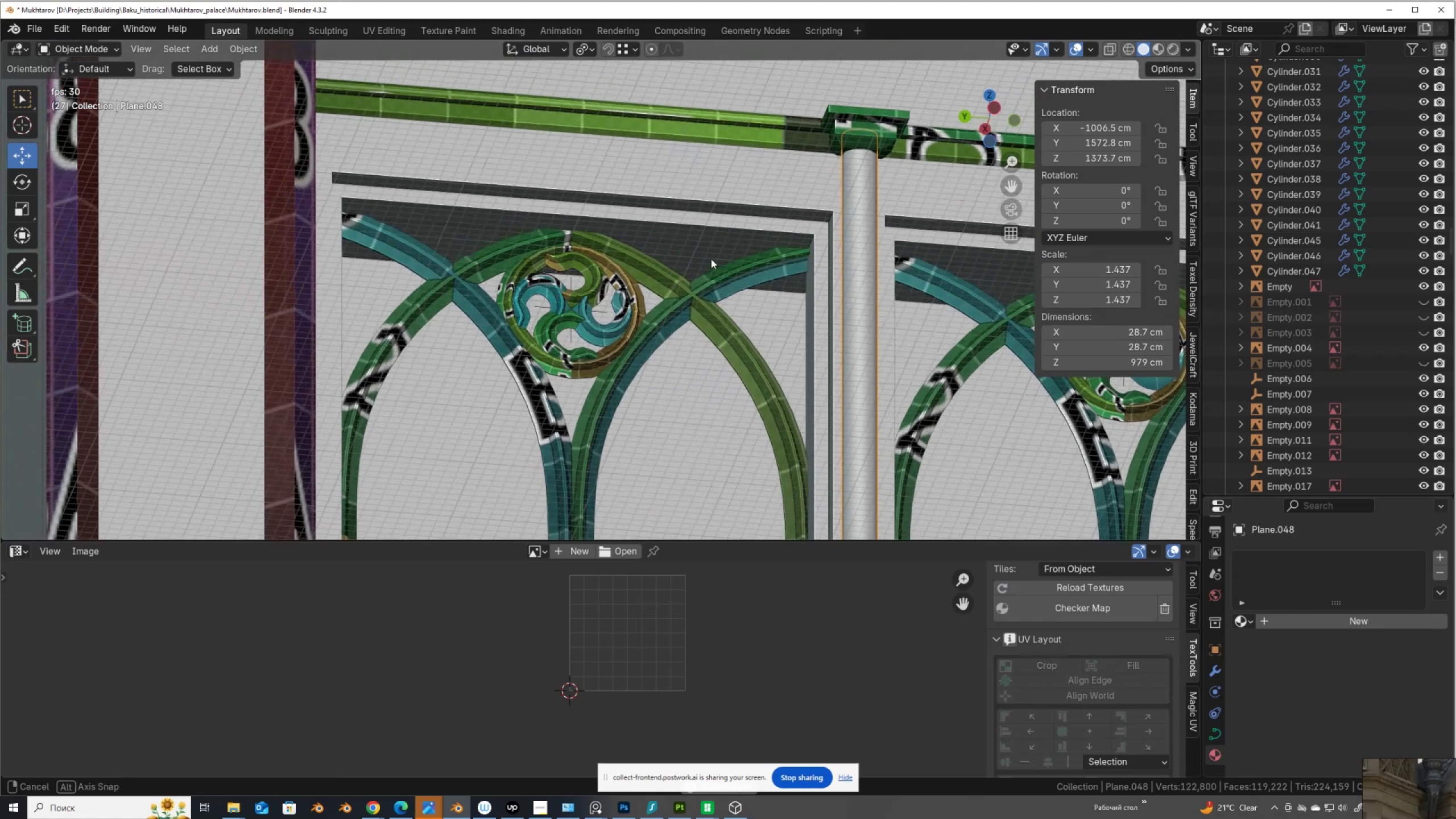 
scroll: coordinate [770, 326], scroll_direction: down, amount: 5.0
 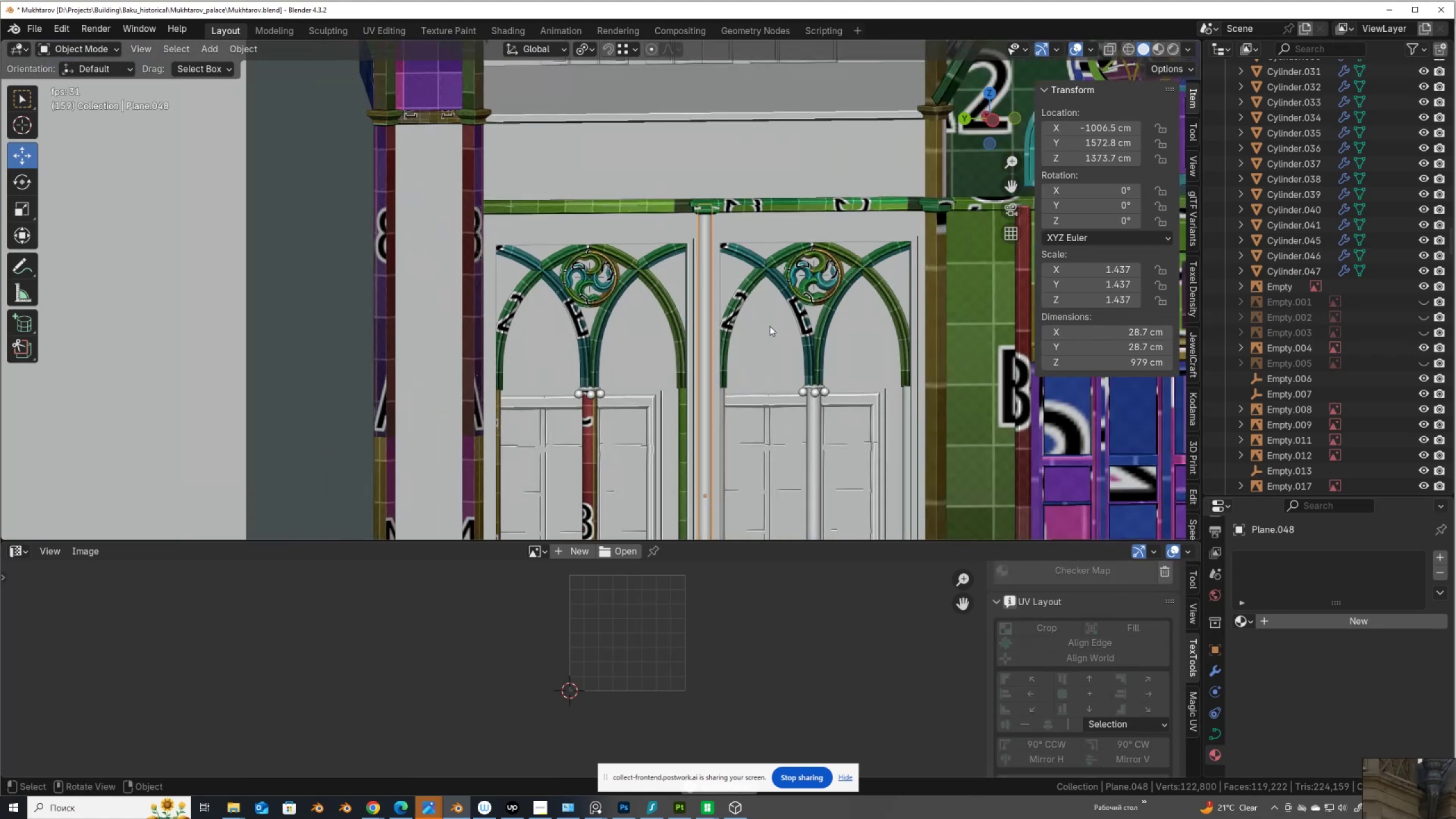 
hold_key(key=ShiftLeft, duration=1.54)
 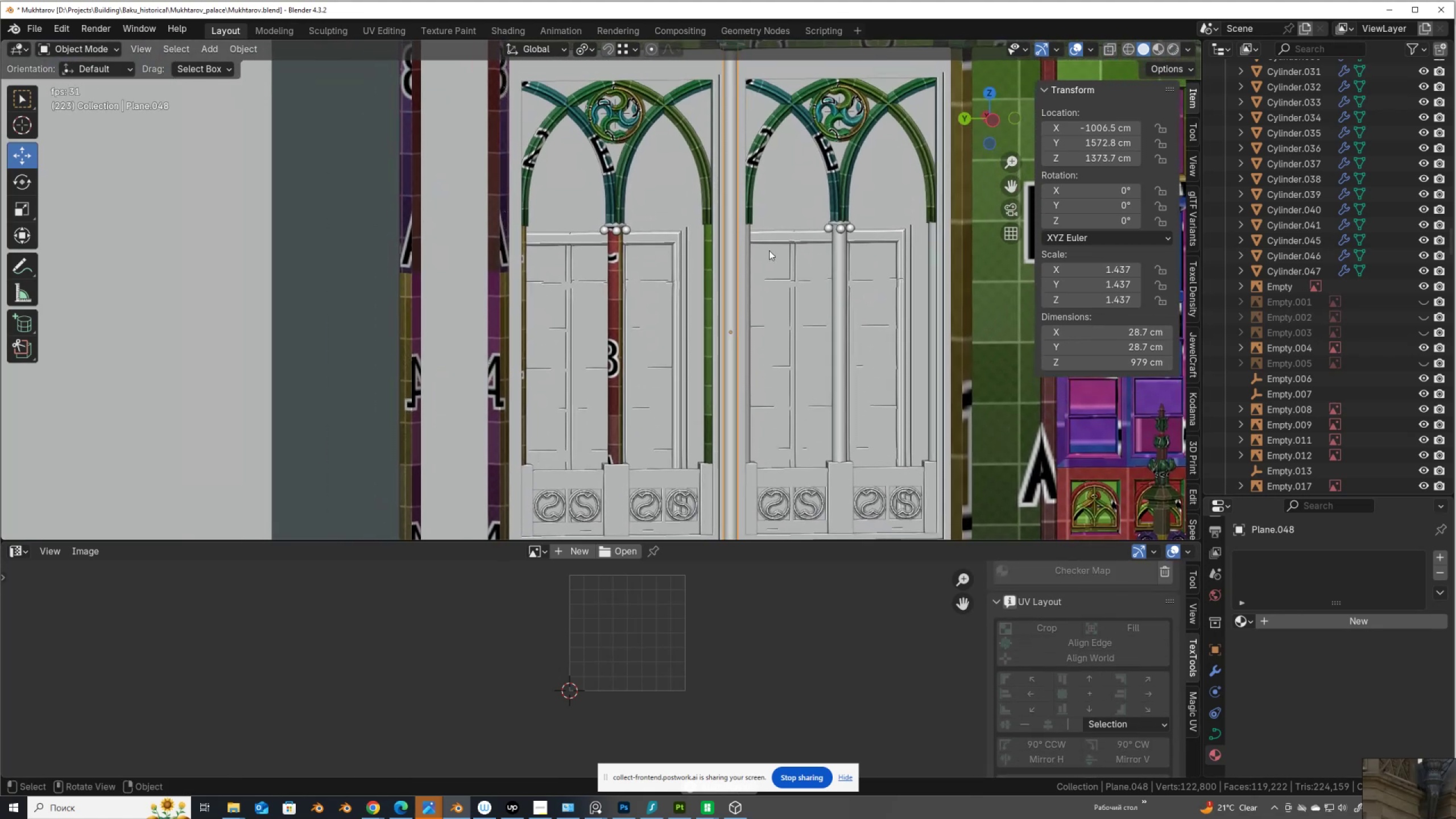 
hold_key(key=ShiftLeft, duration=0.39)
 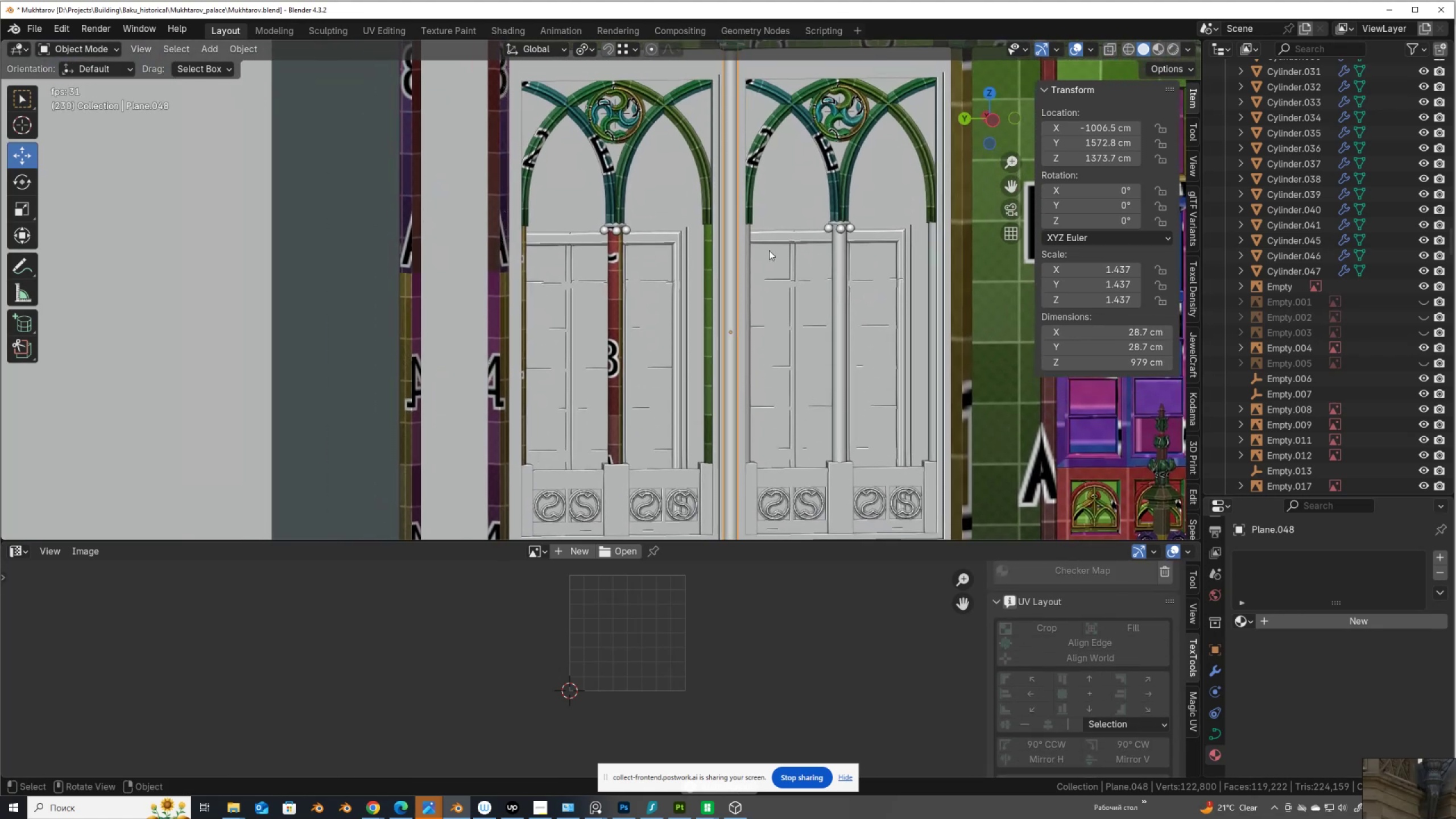 
scroll: coordinate [760, 275], scroll_direction: down, amount: 1.0
 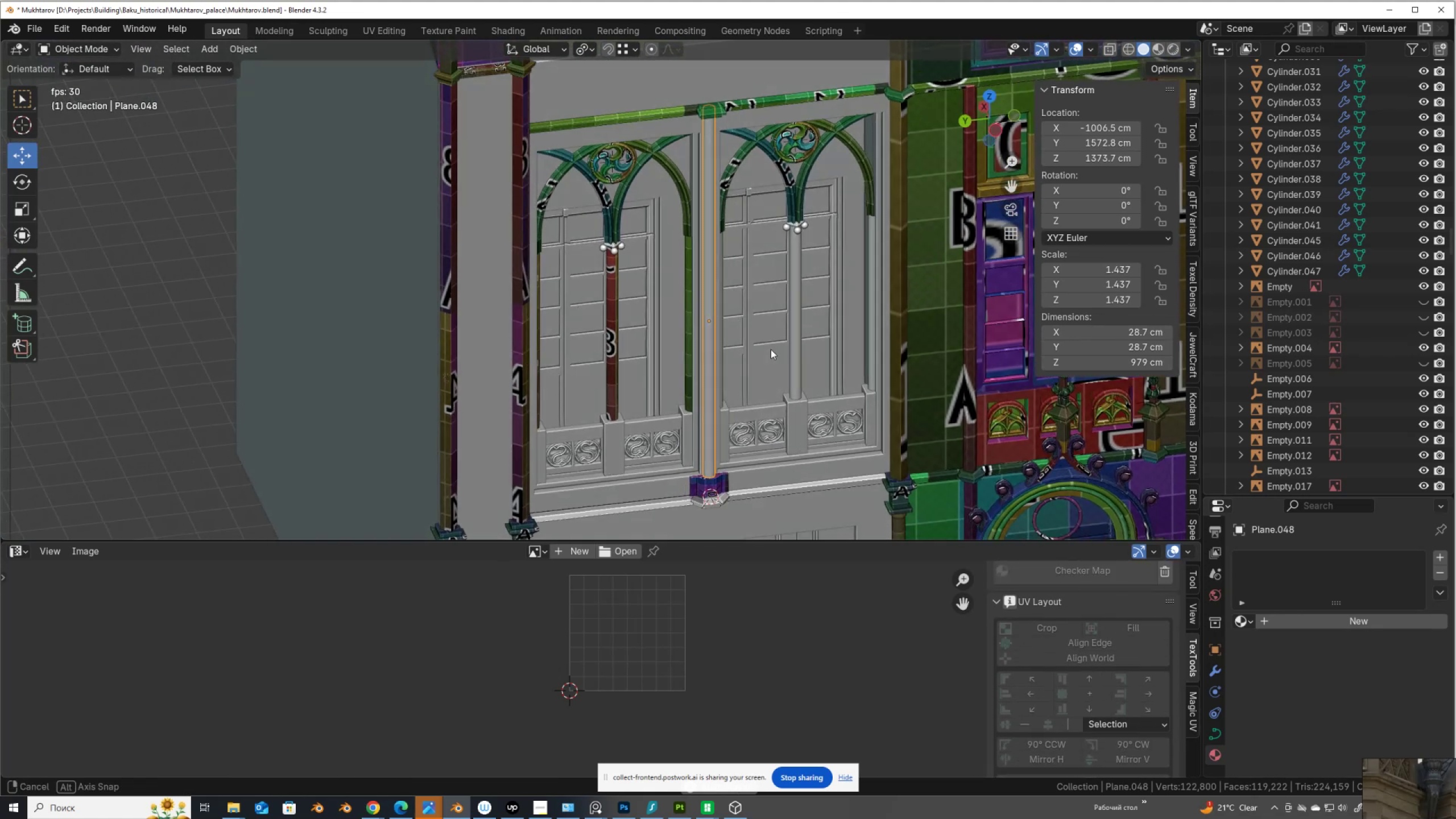 
scroll: coordinate [771, 349], scroll_direction: up, amount: 2.0
 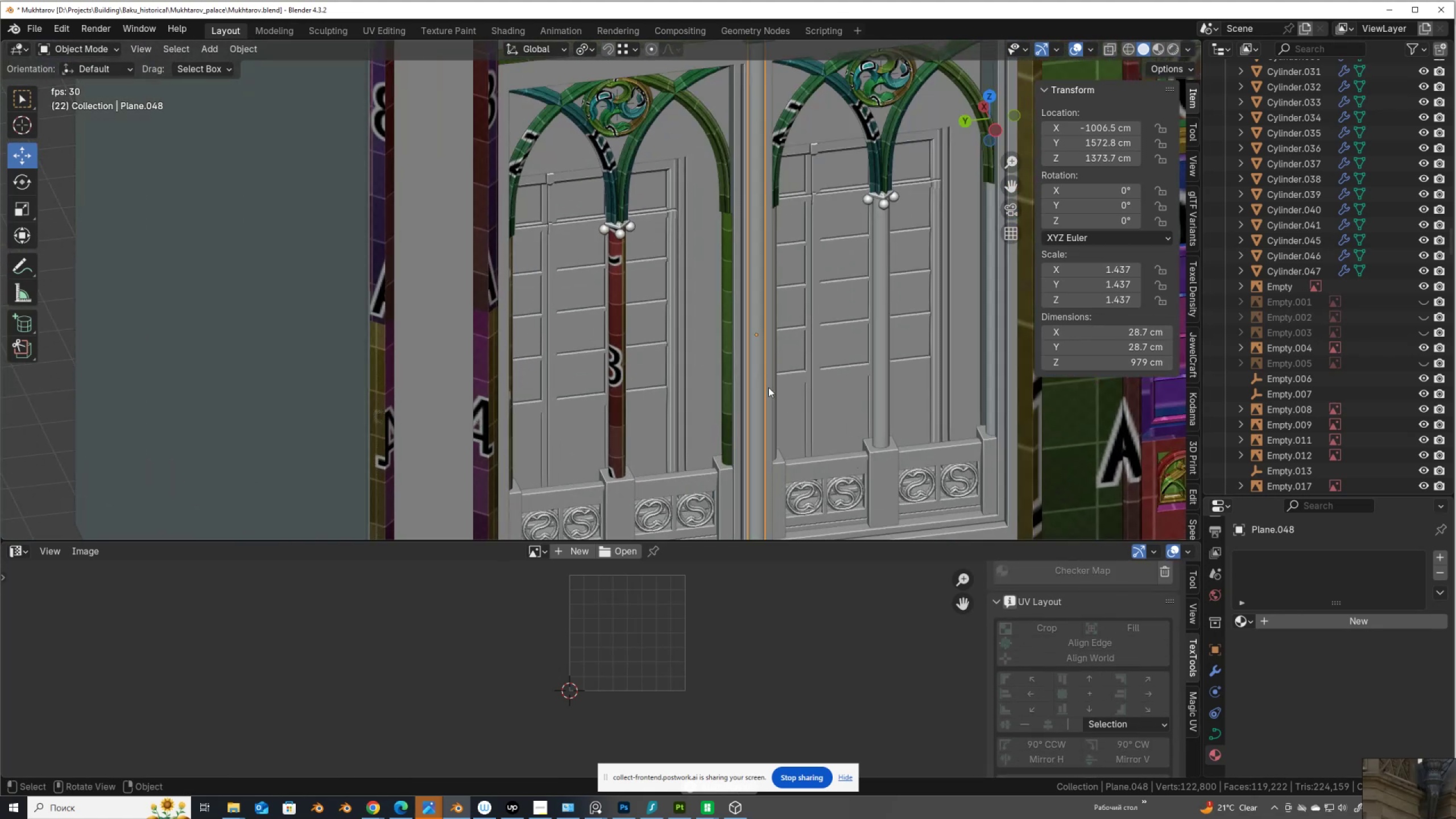 
right_click([768, 387])
 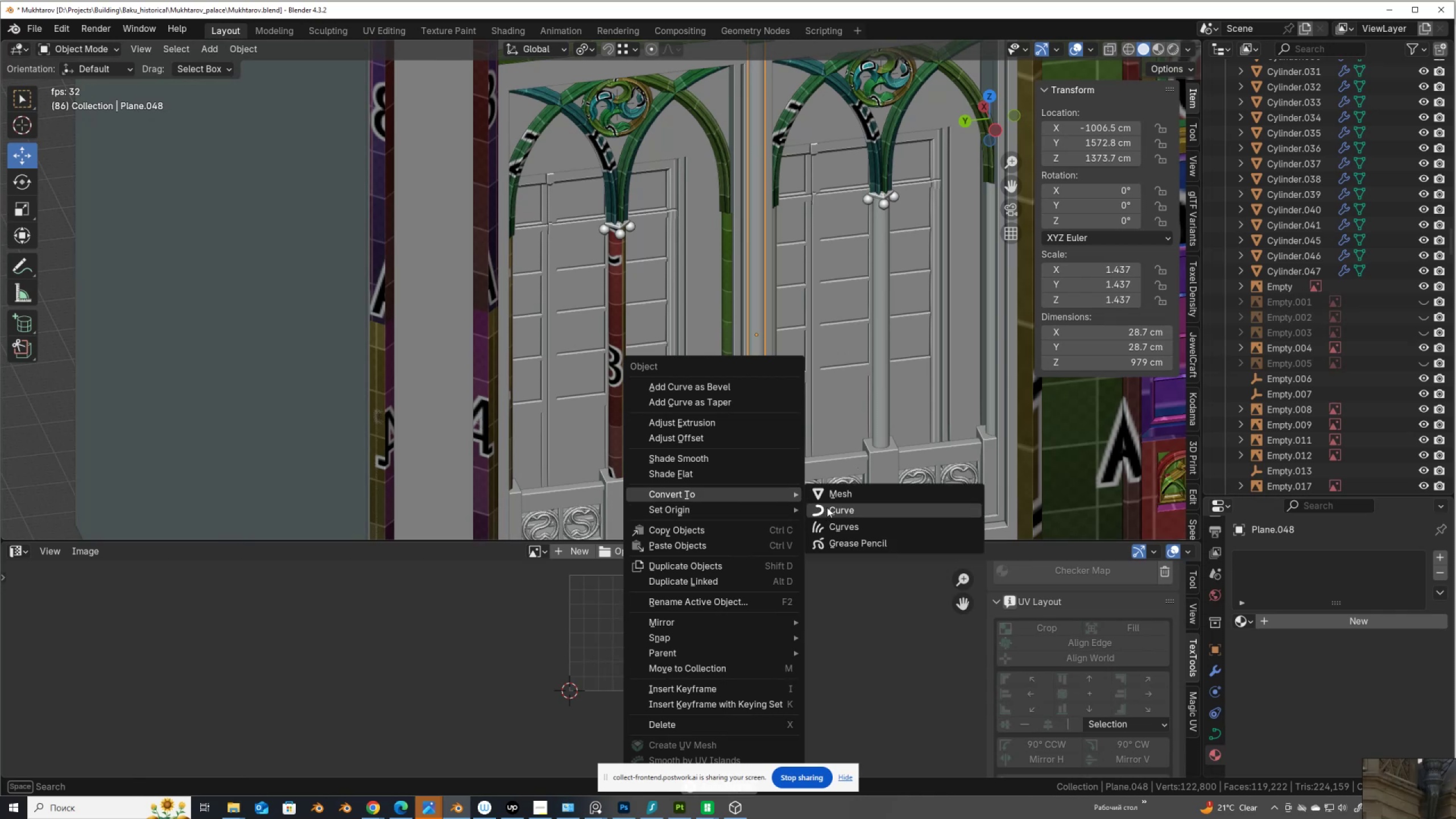 
left_click([845, 493])
 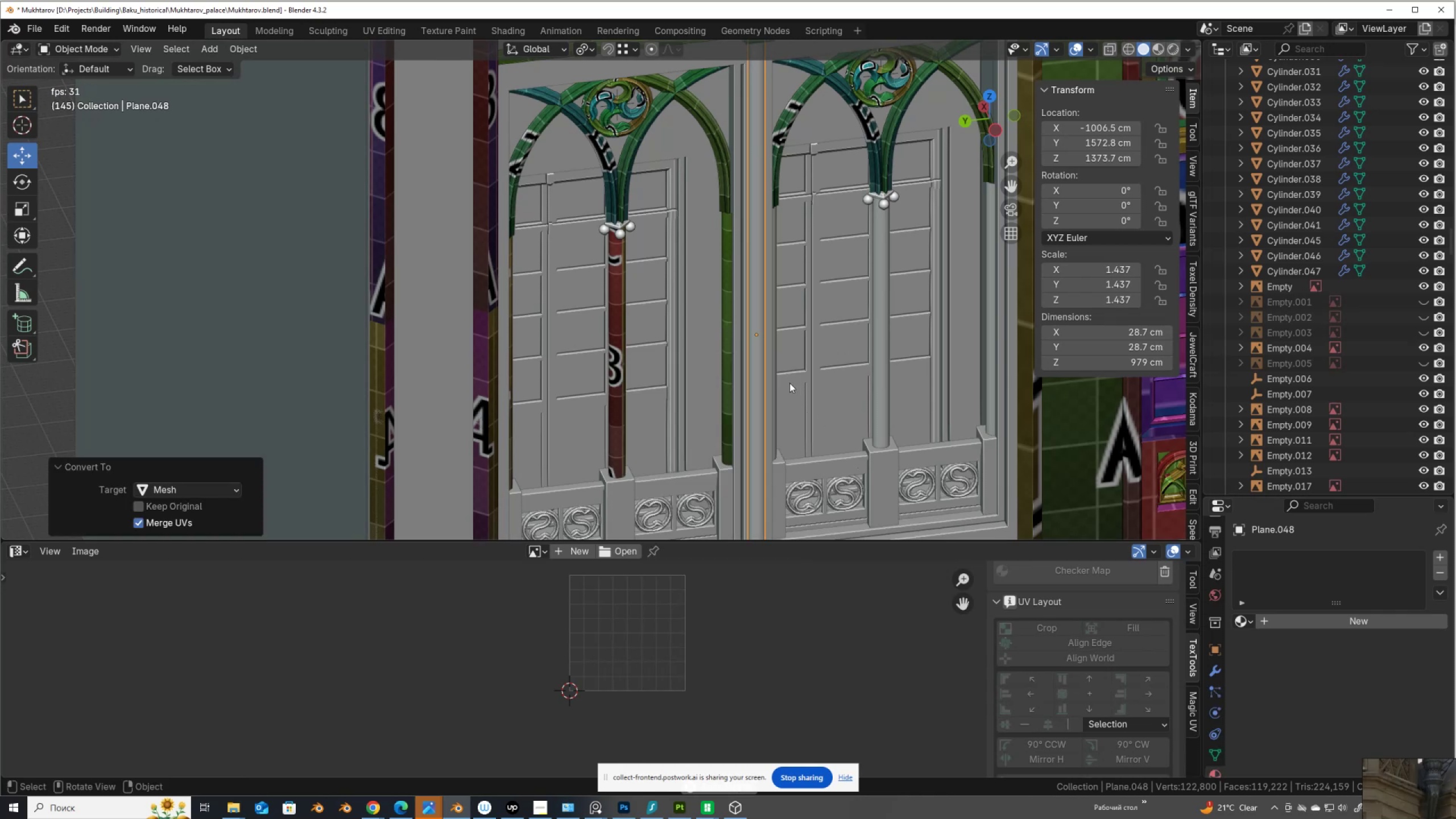 
scroll: coordinate [781, 349], scroll_direction: down, amount: 2.0
 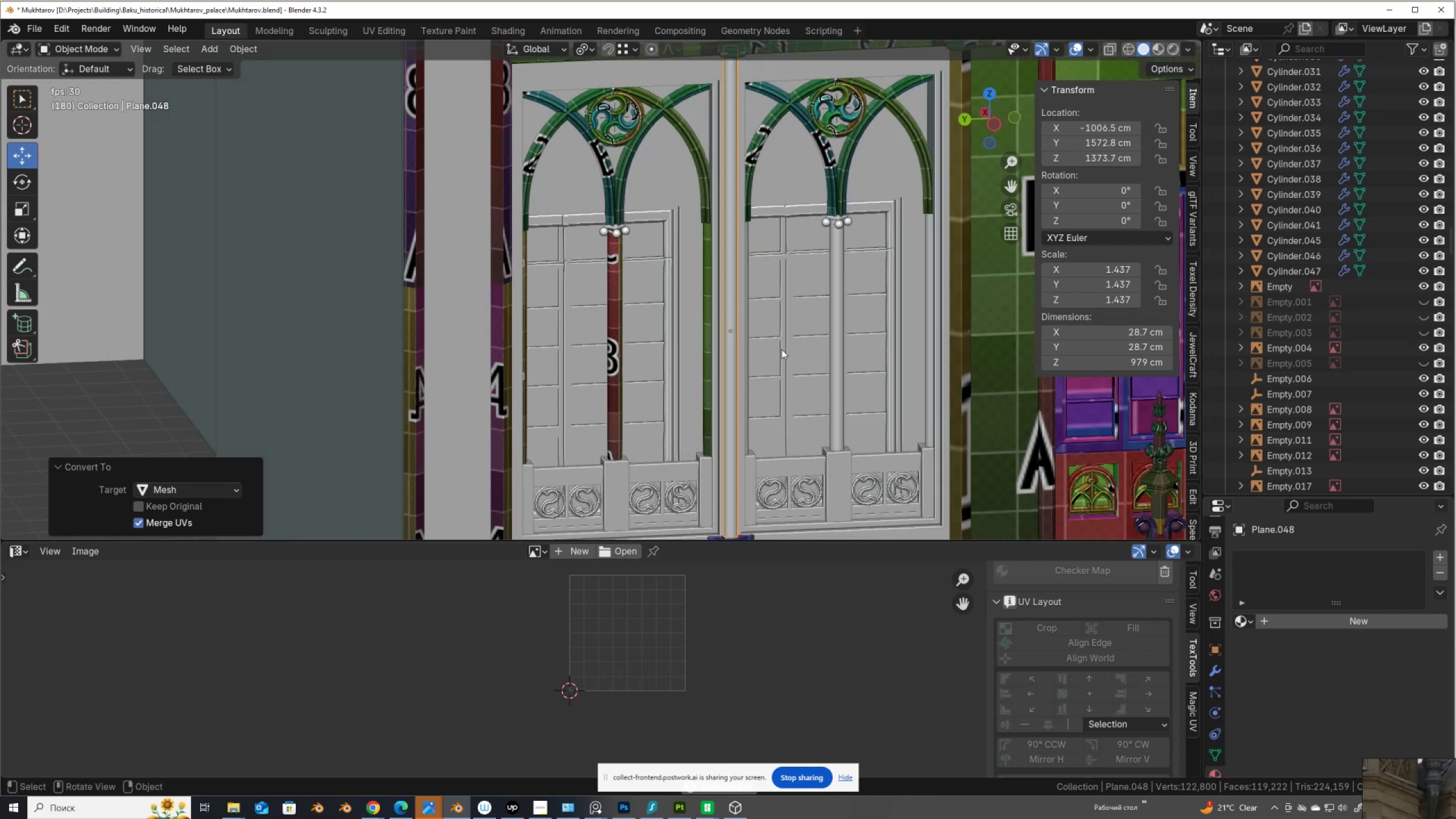 
key(Tab)
 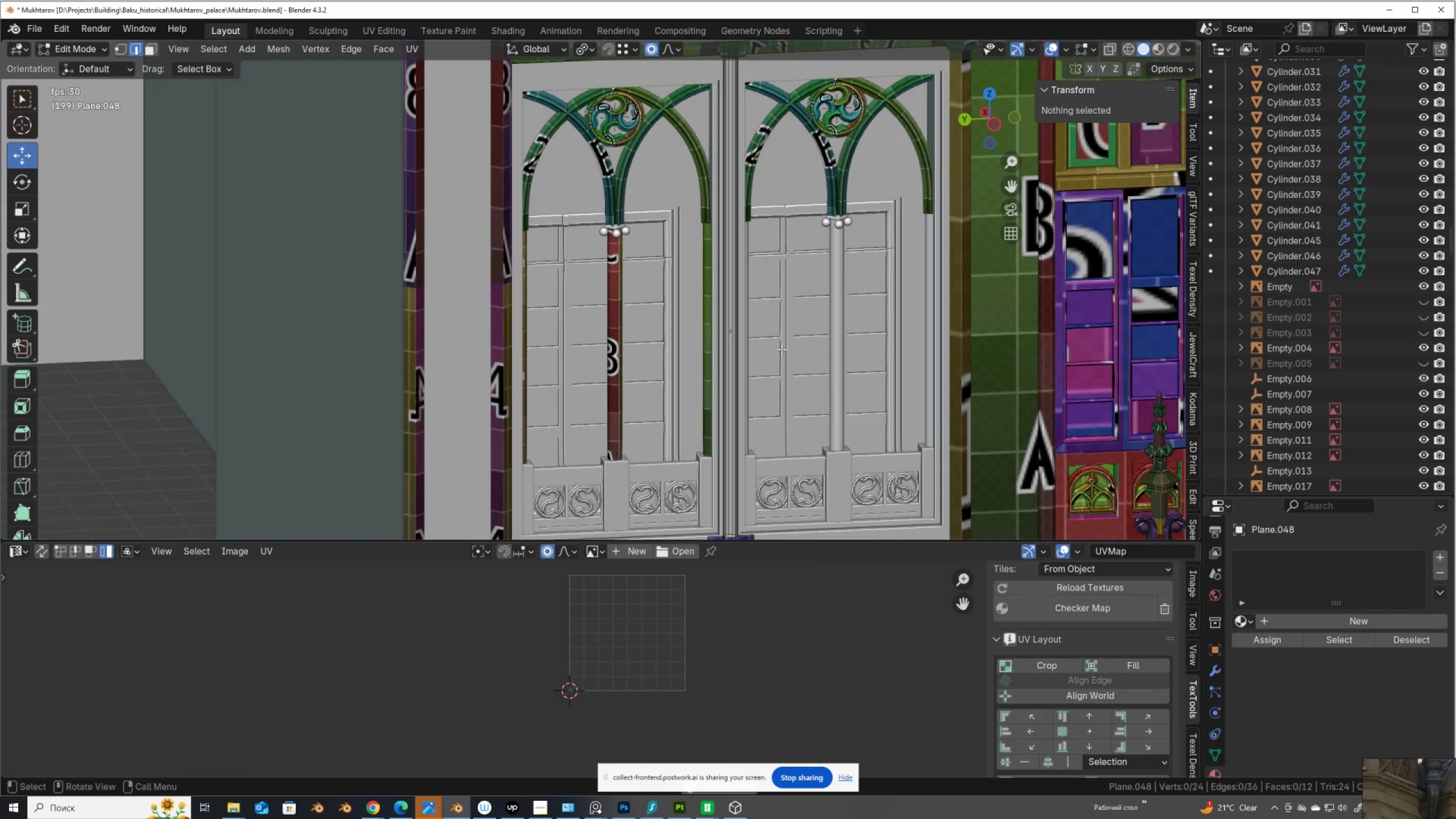 
scroll: coordinate [781, 349], scroll_direction: up, amount: 3.0
 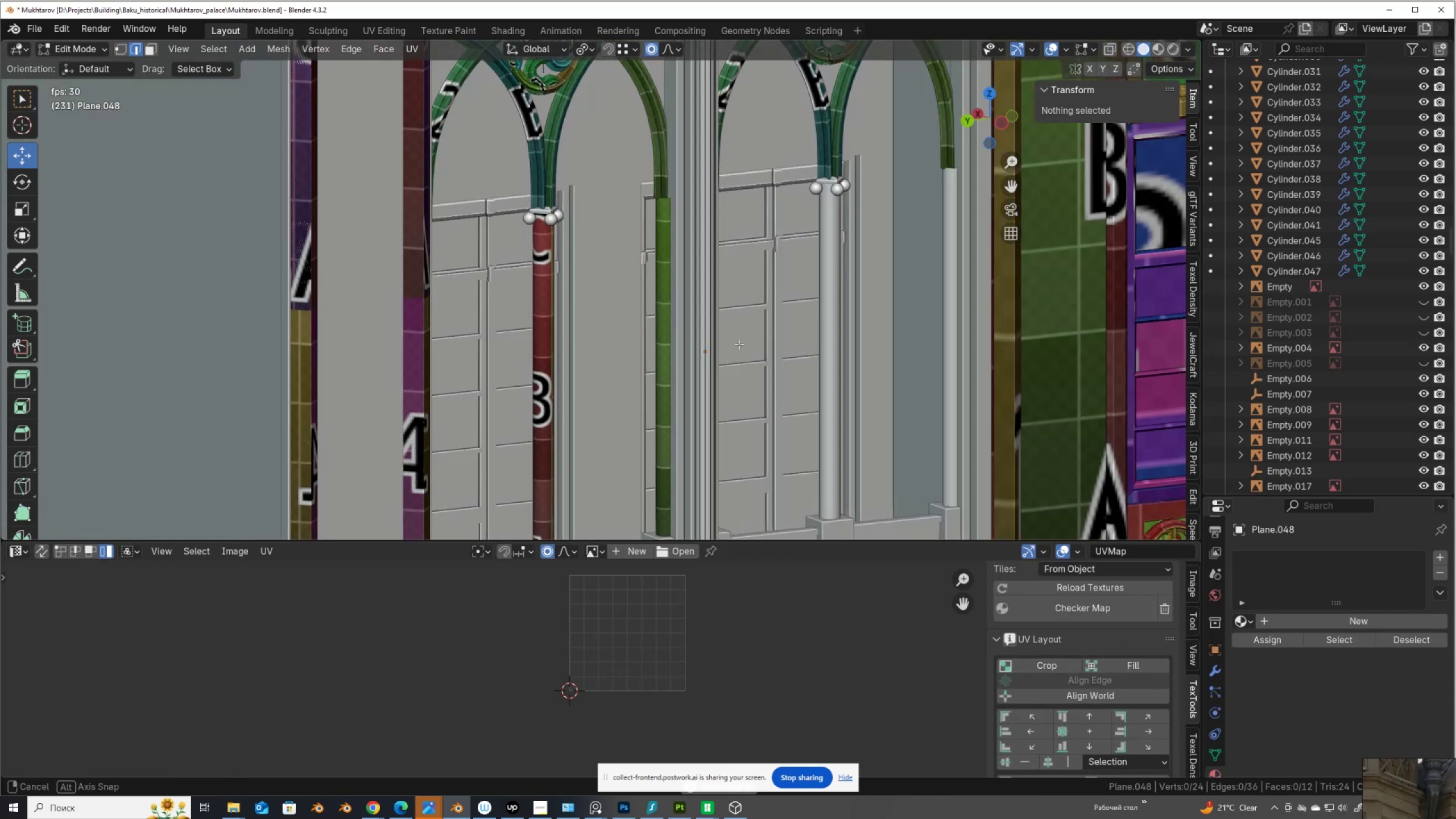 
hold_key(key=ShiftLeft, duration=0.34)
 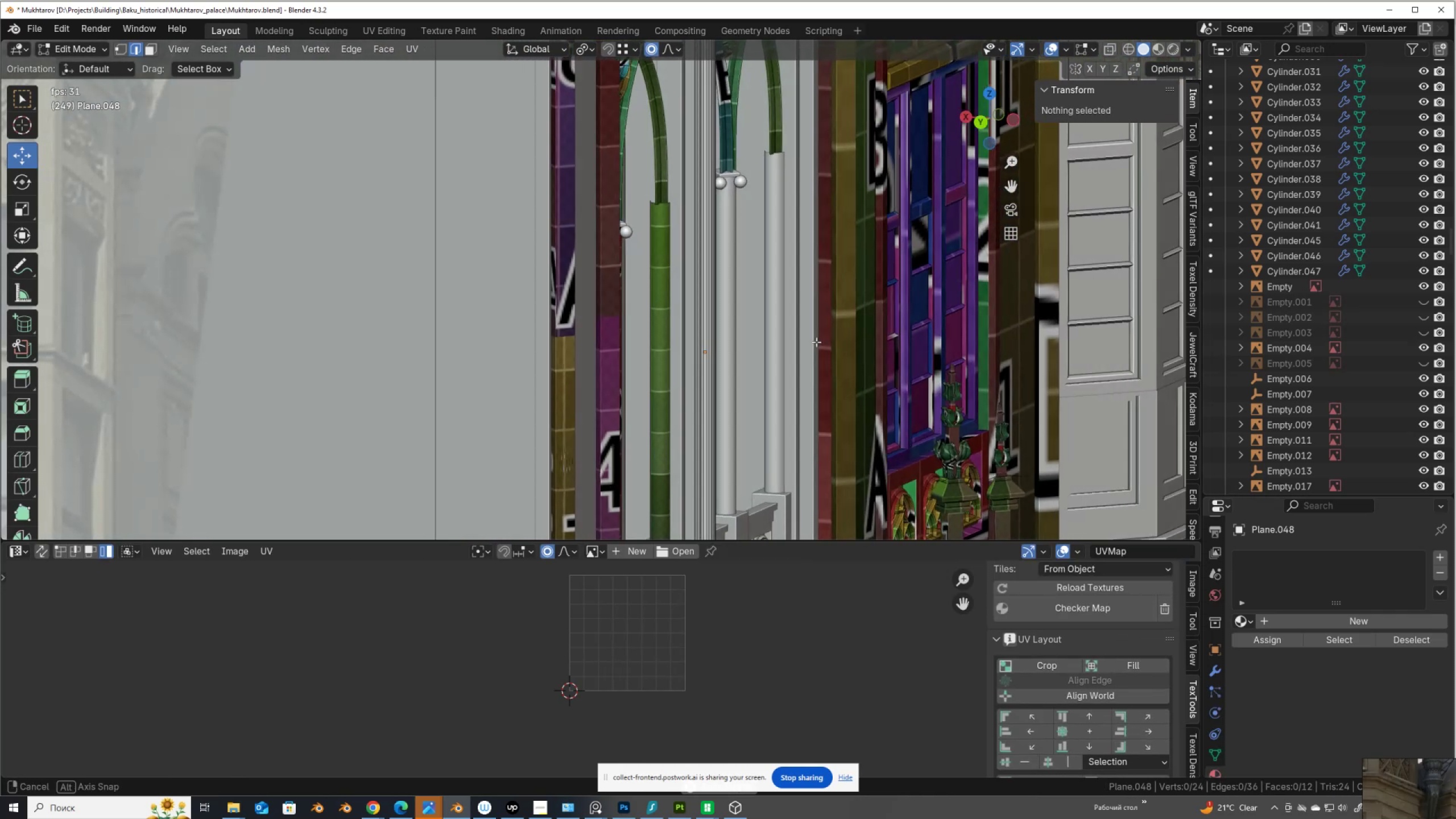 
key(Alt+Z)
 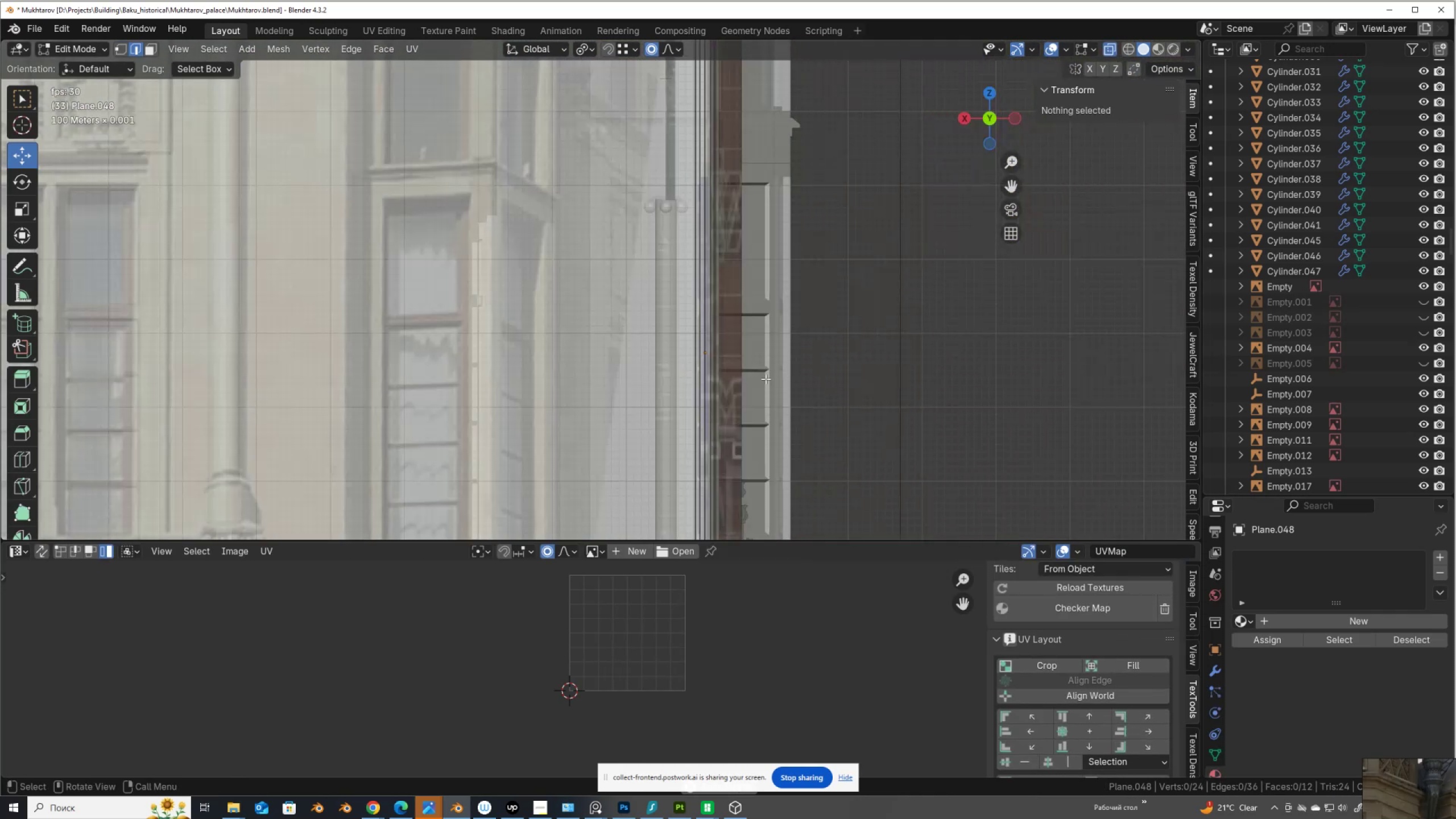 
scroll: coordinate [763, 381], scroll_direction: up, amount: 3.0
 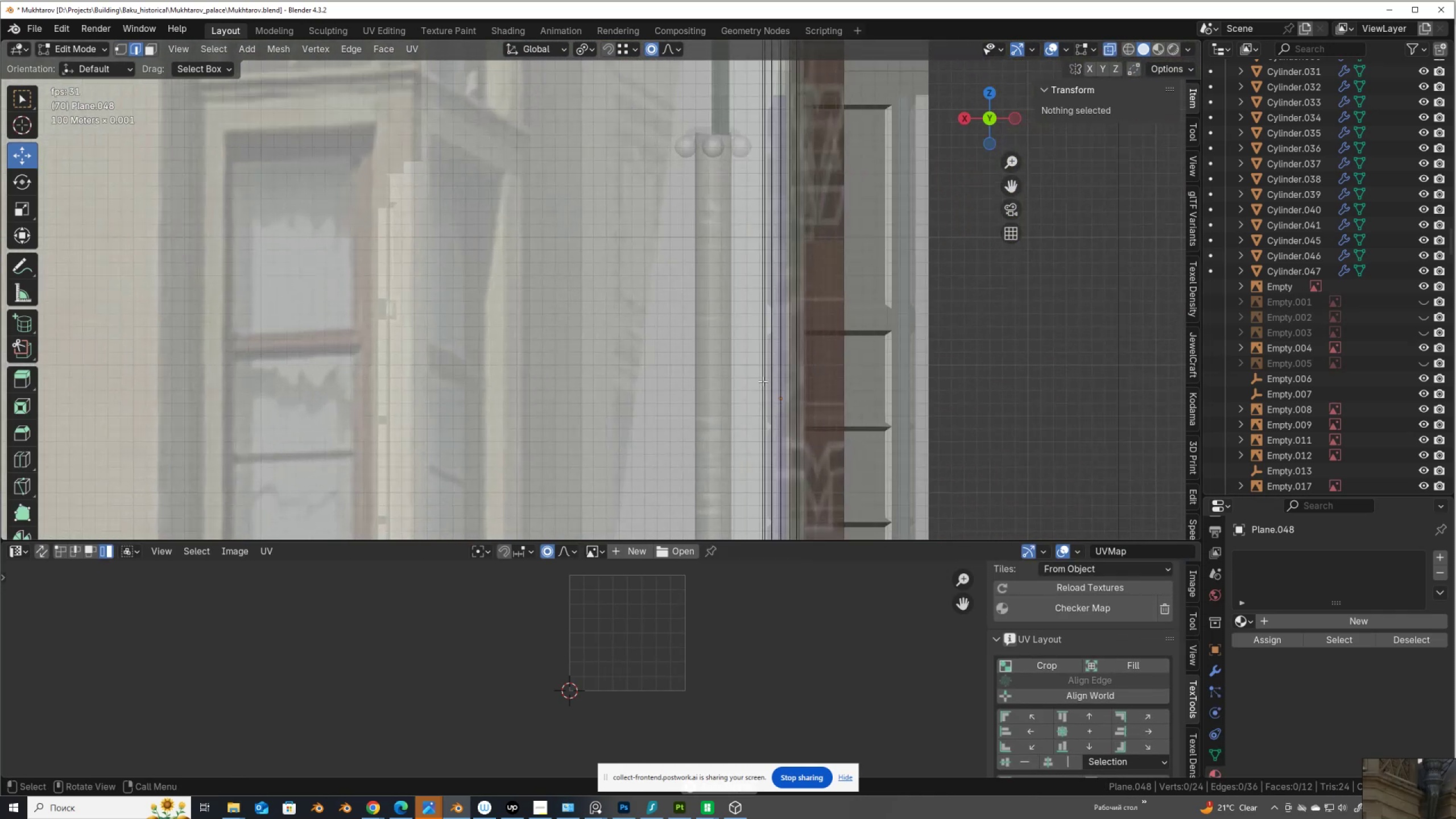 
key(3)
 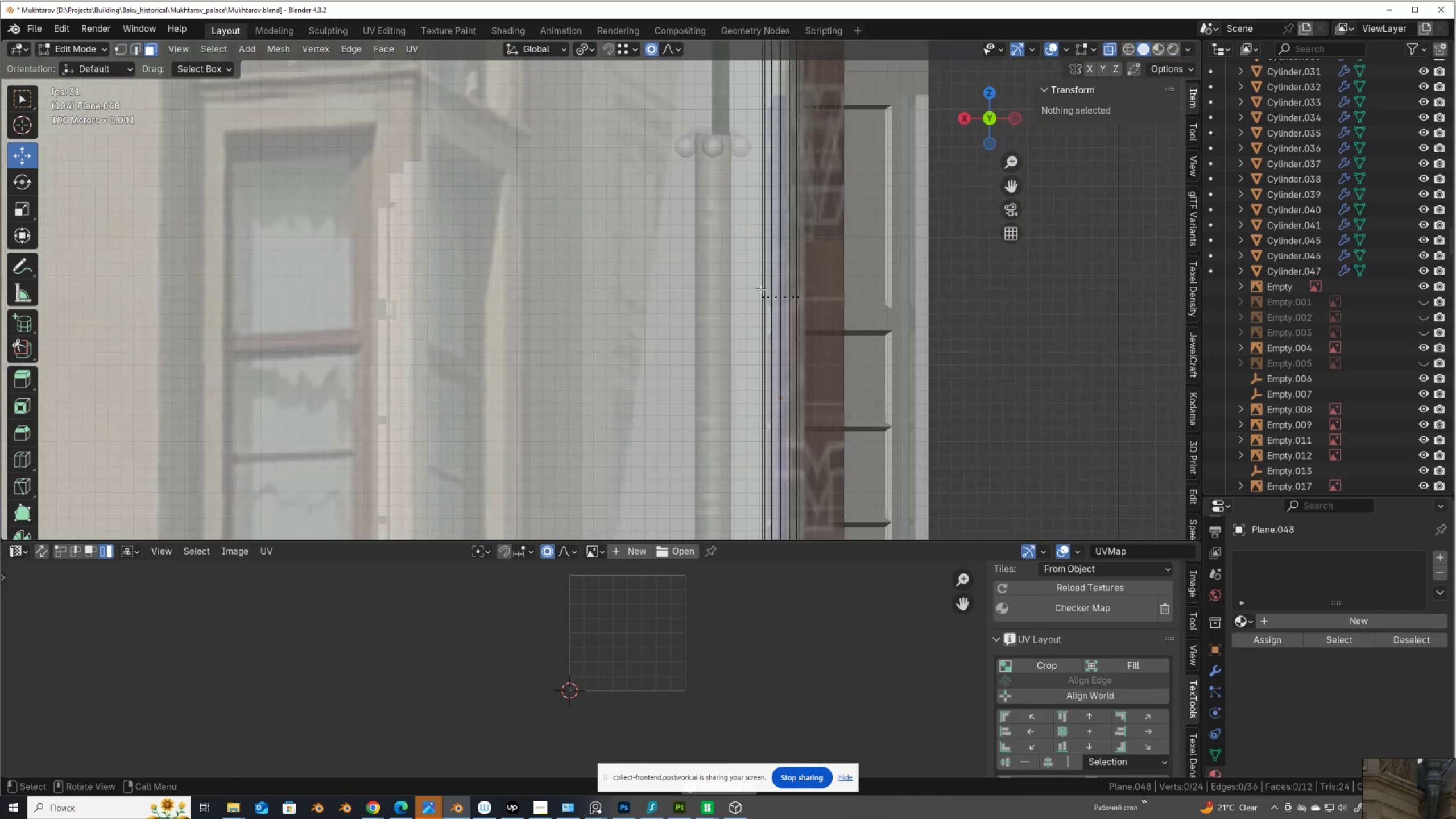 
left_click_drag(start_coordinate=[760, 286], to_coordinate=[781, 311])
 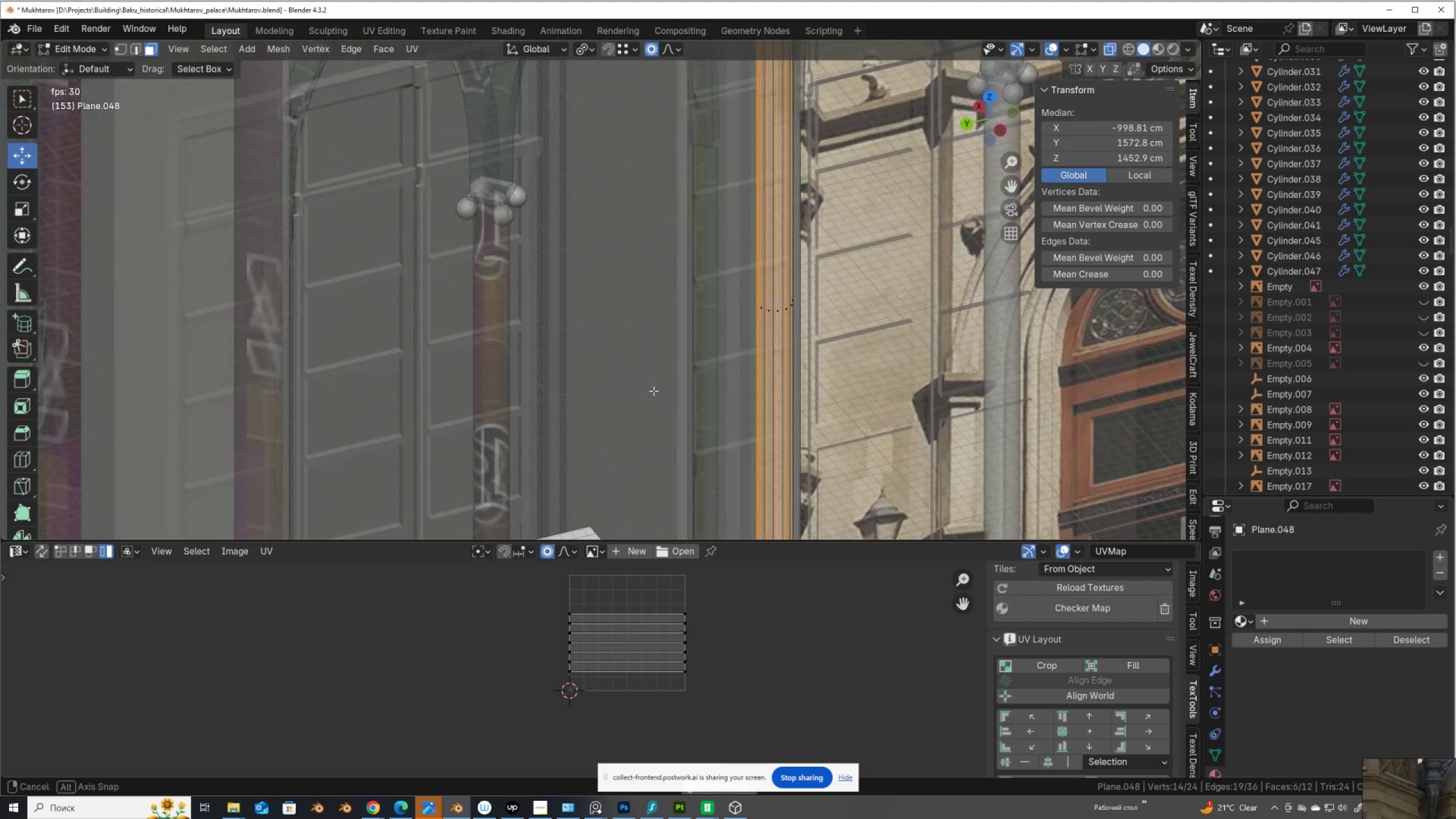 
scroll: coordinate [676, 393], scroll_direction: up, amount: 1.0
 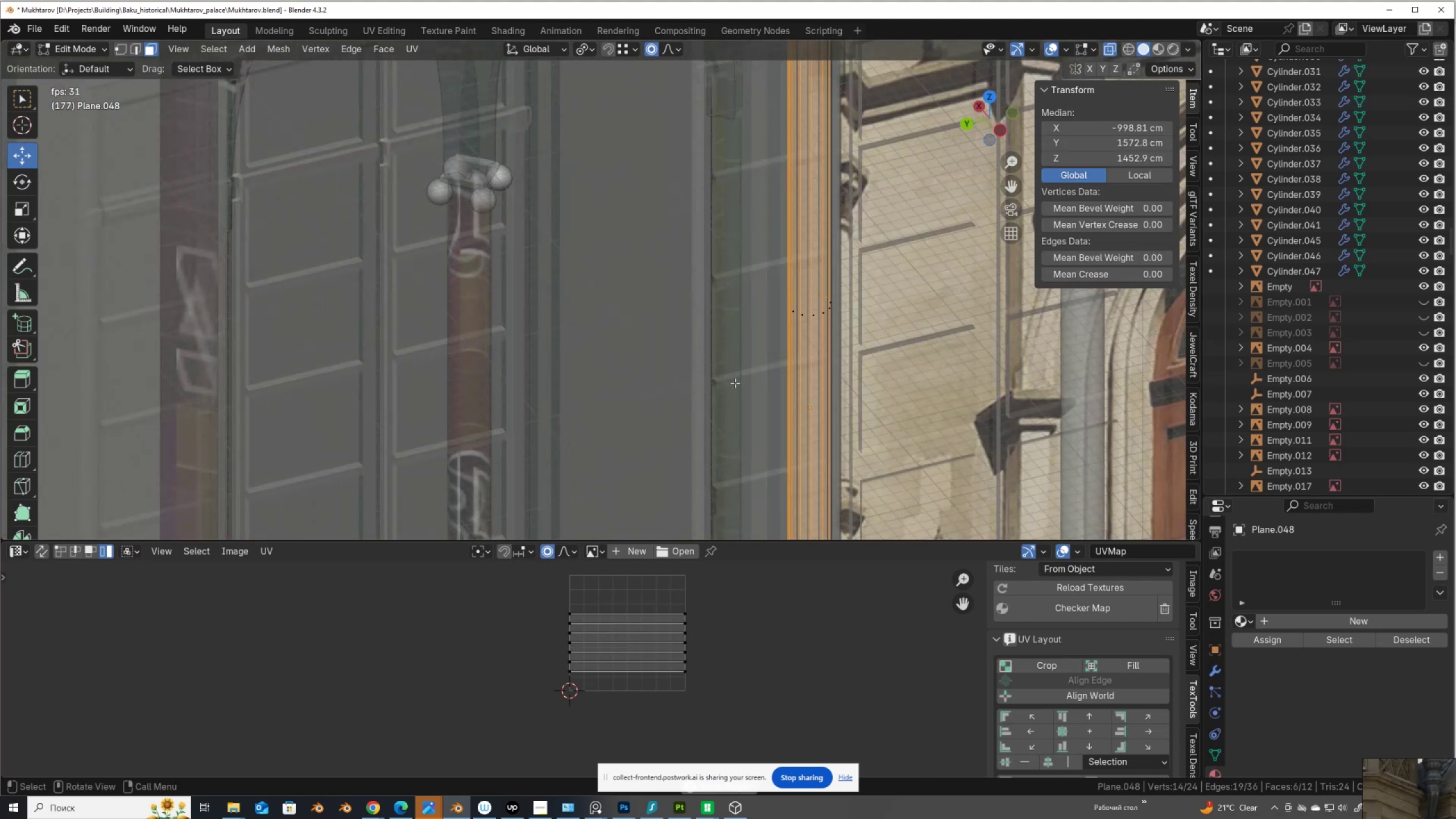 
key(Alt+AltLeft)
 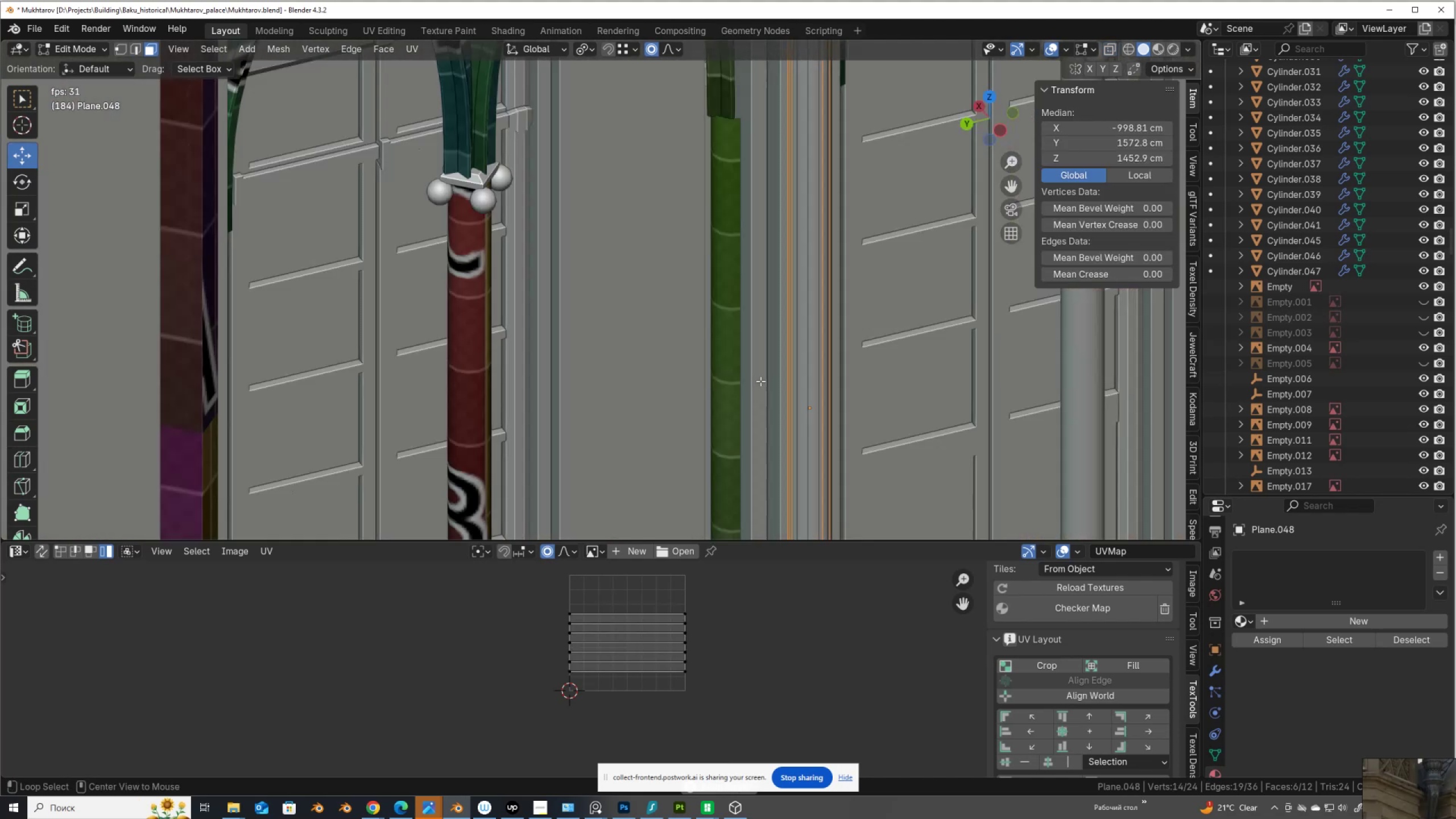 
key(Alt+Z)
 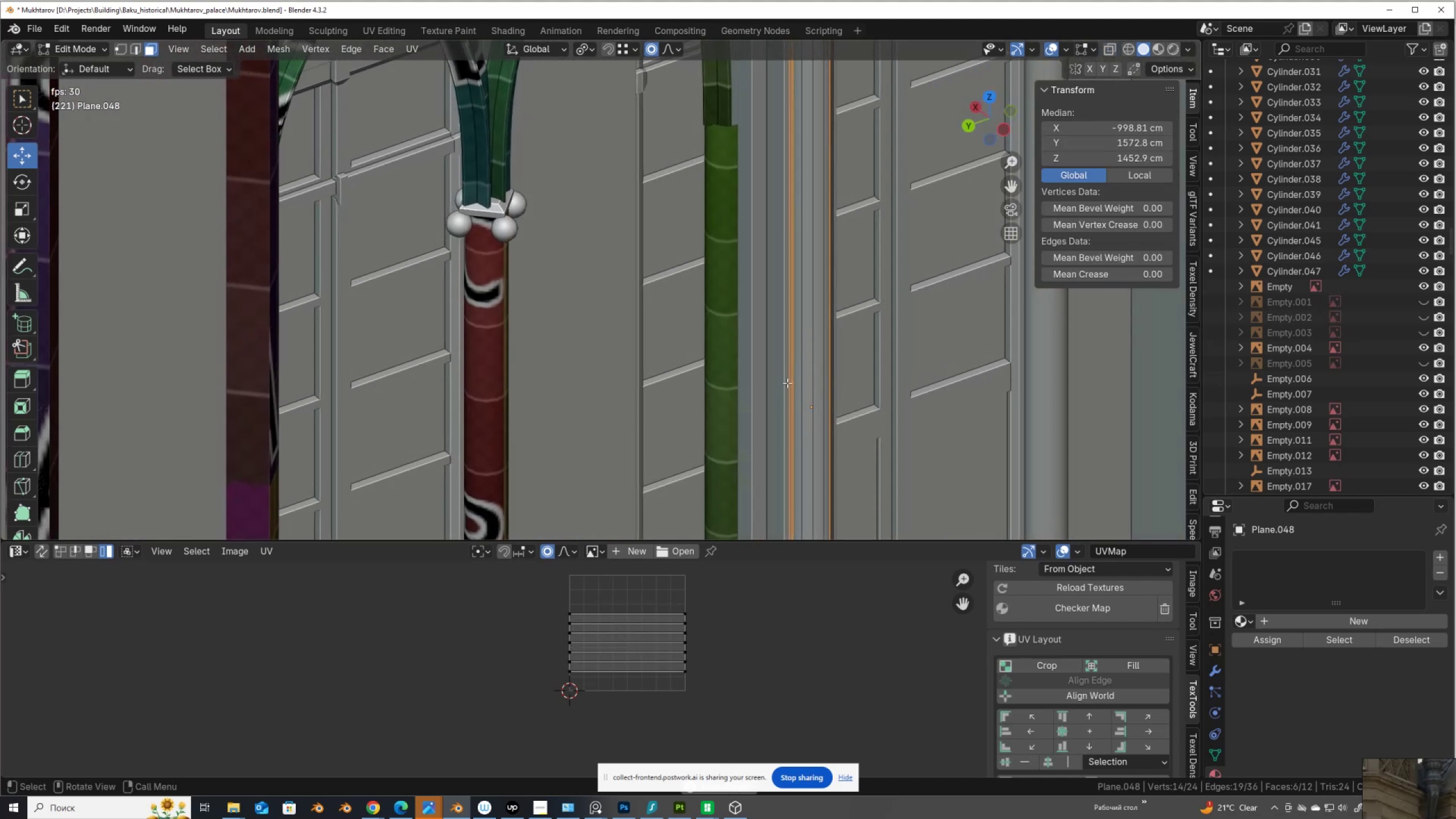 
key(C)
 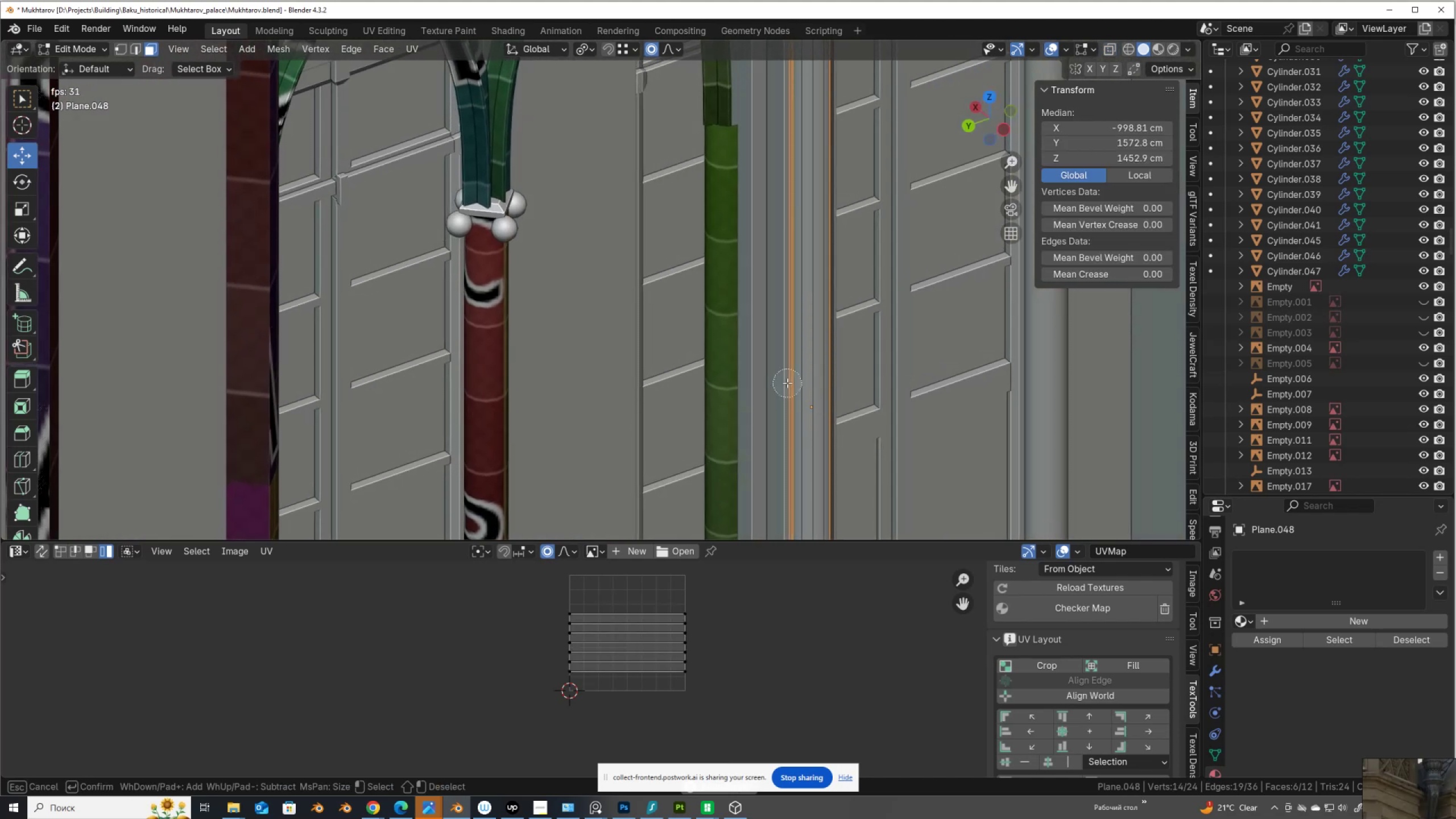 
right_click([787, 383])
 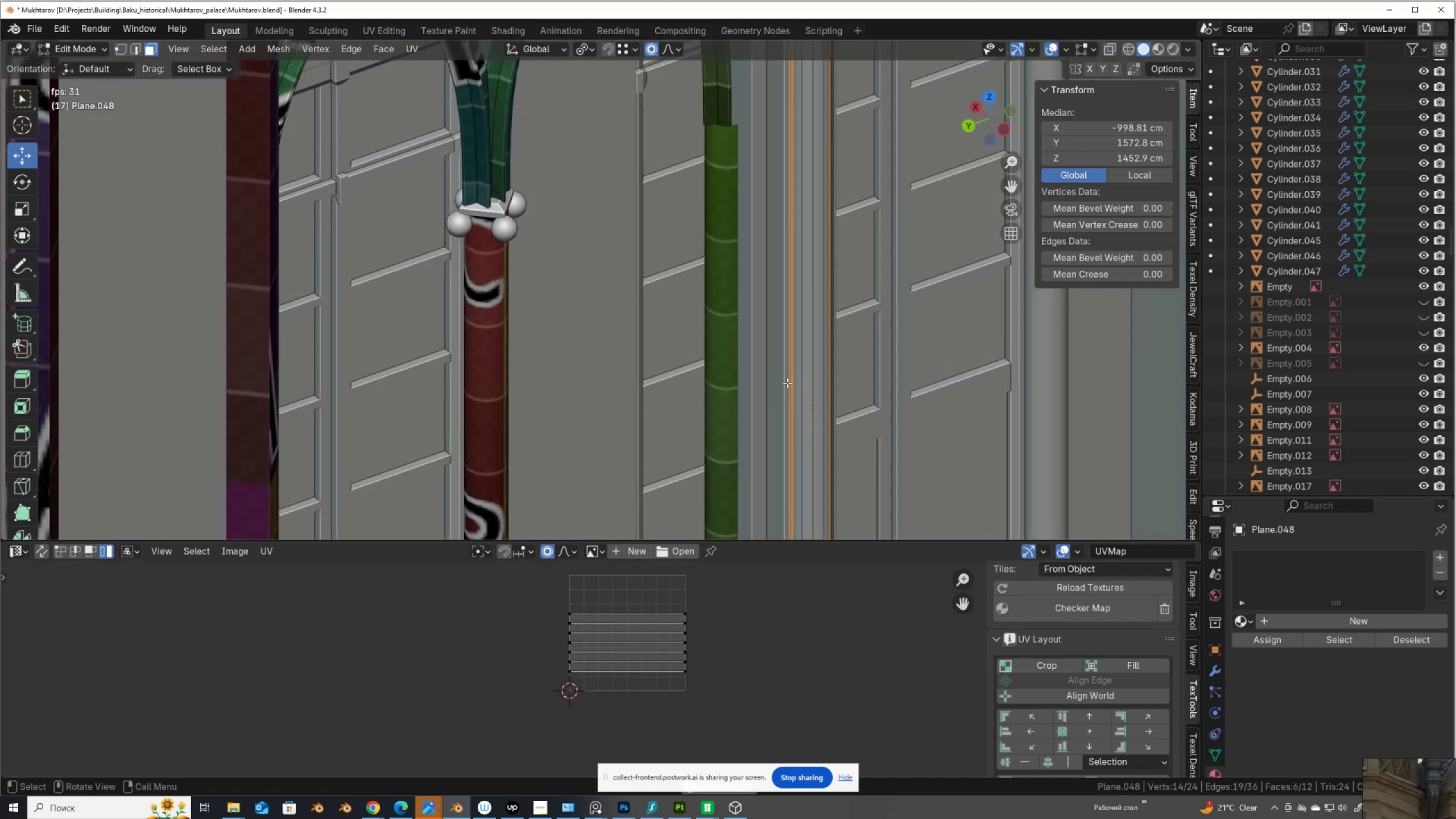 
key(X)
 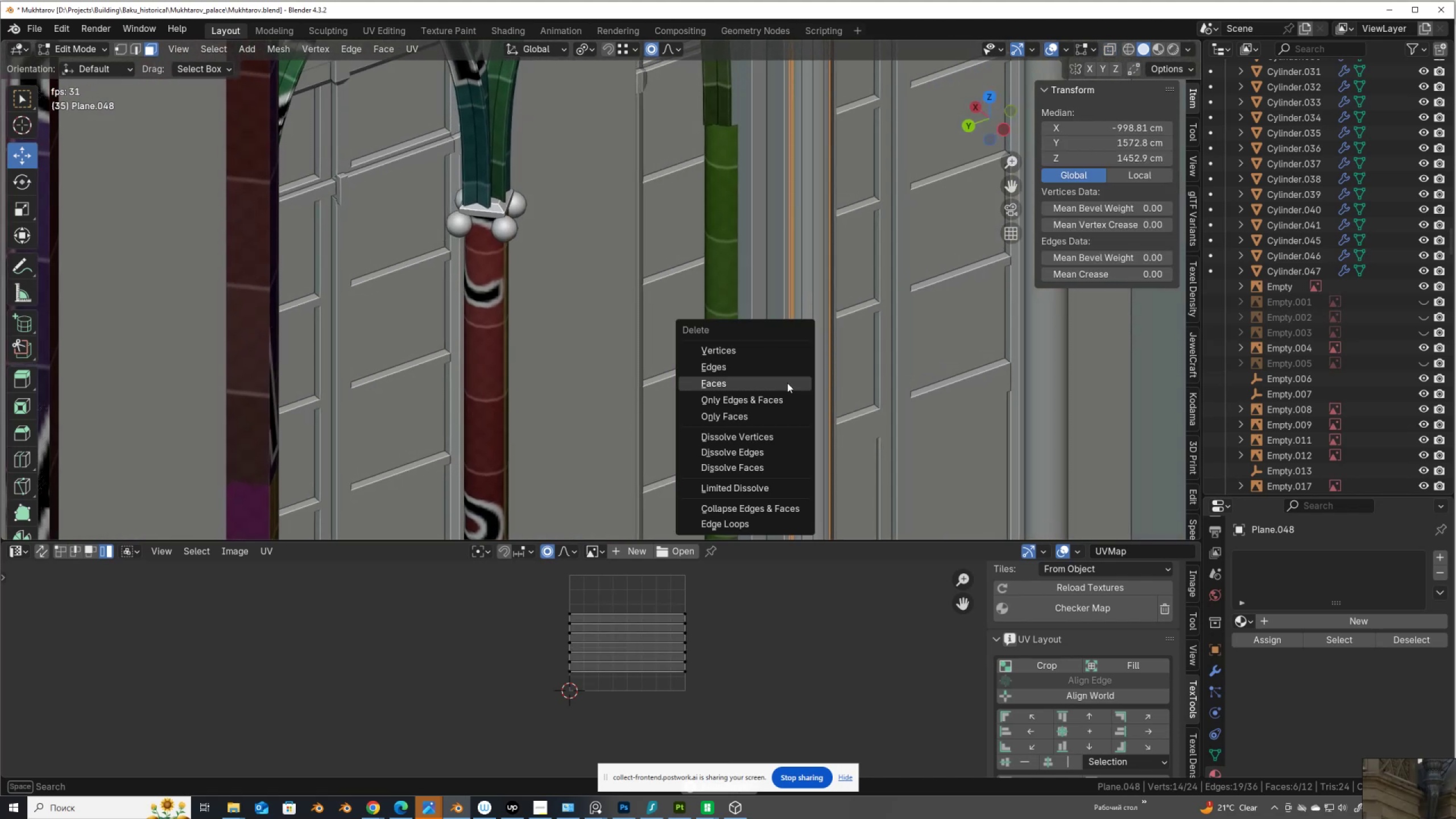 
left_click([787, 383])
 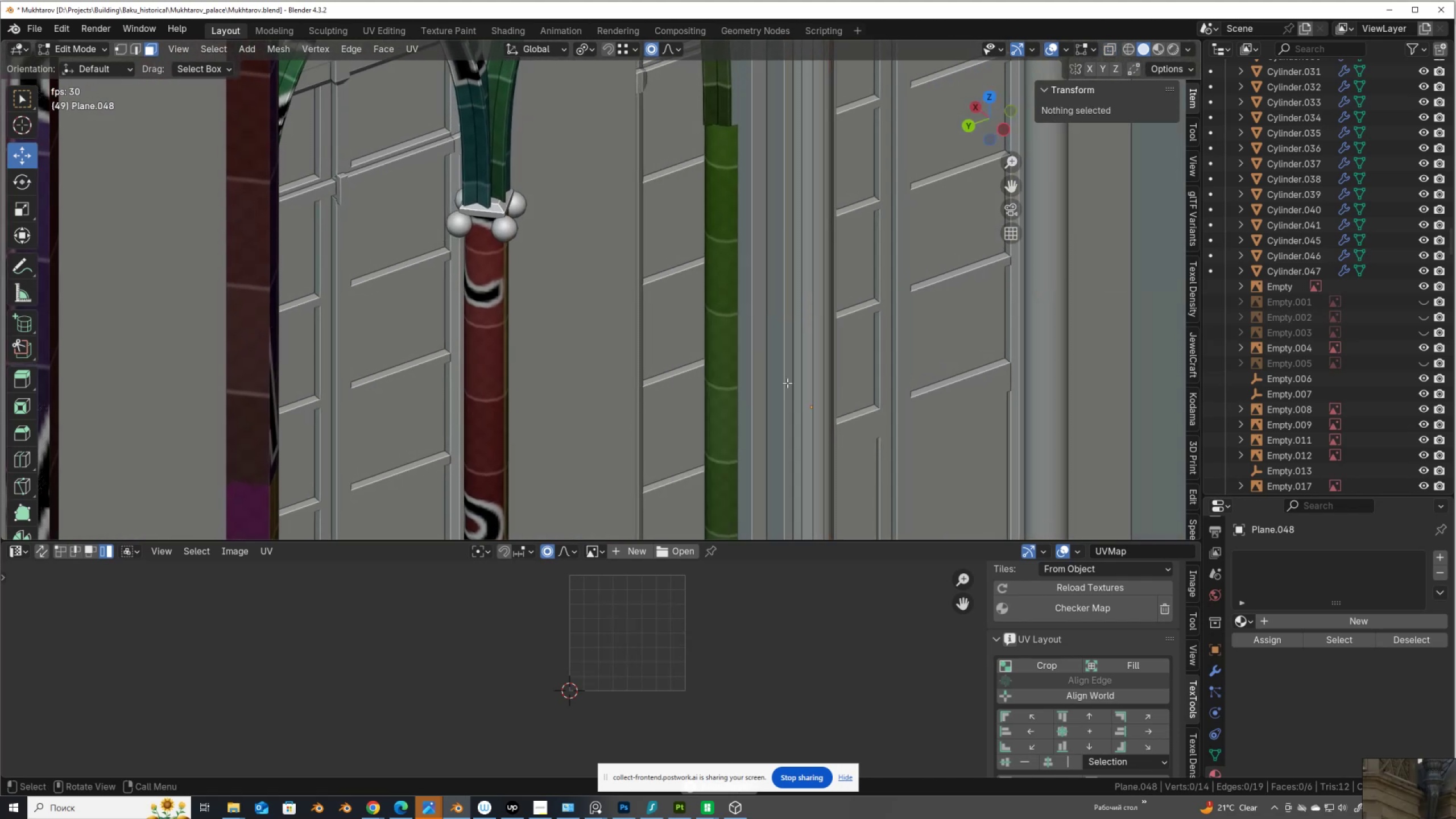 
scroll: coordinate [811, 317], scroll_direction: down, amount: 6.0
 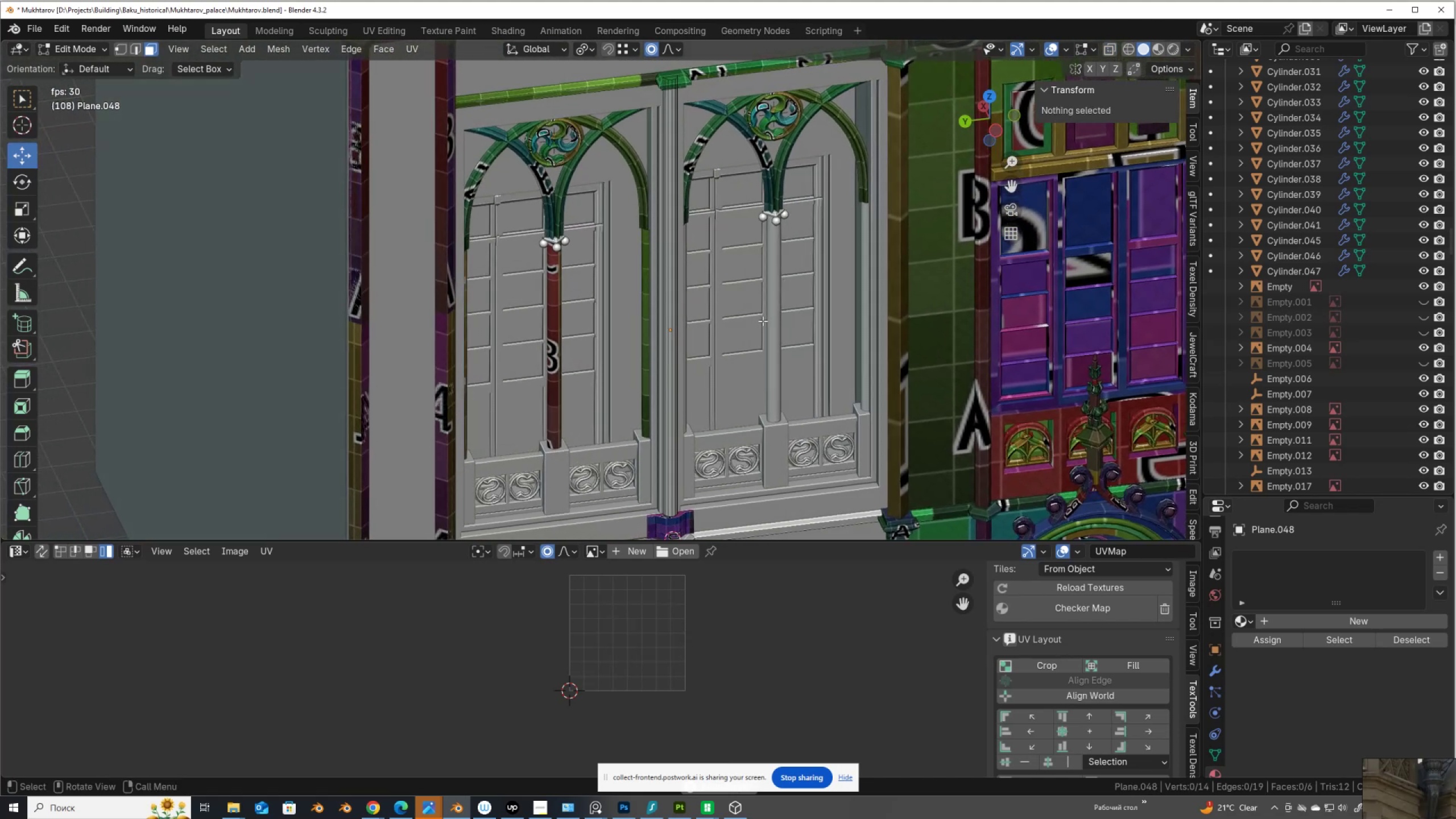 
key(Control+R)
 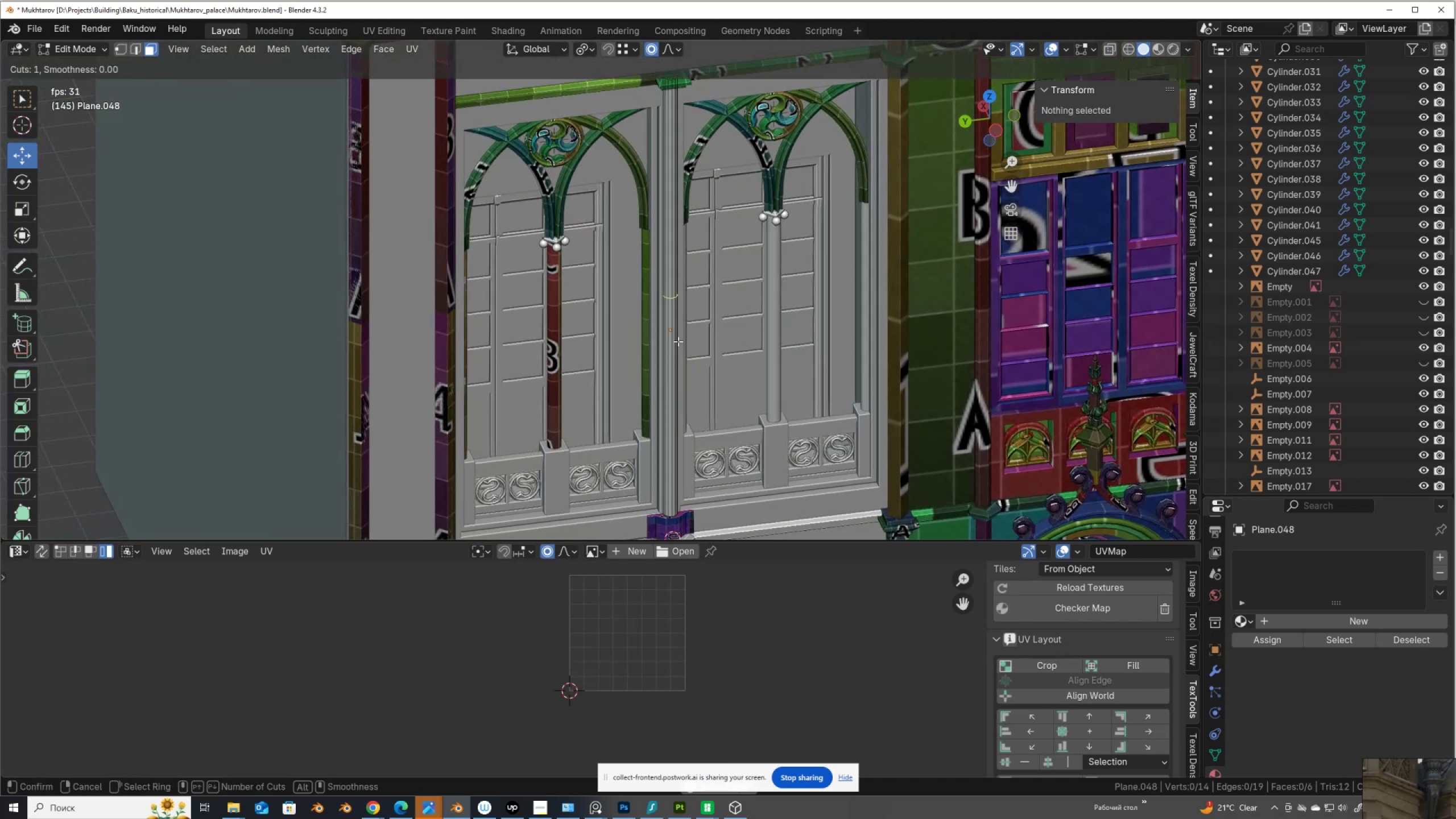 
left_click([678, 341])
 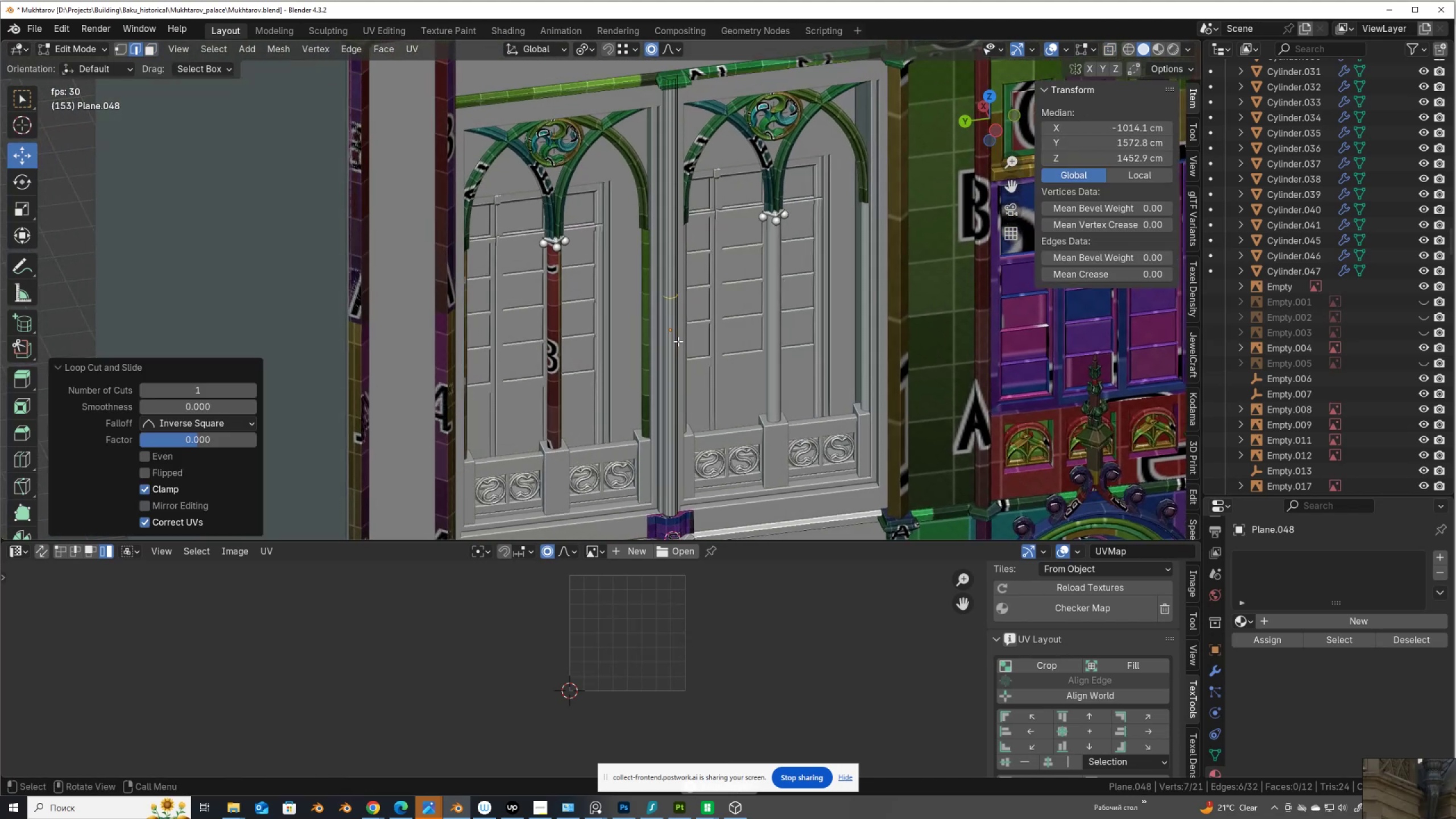 
right_click([678, 341])
 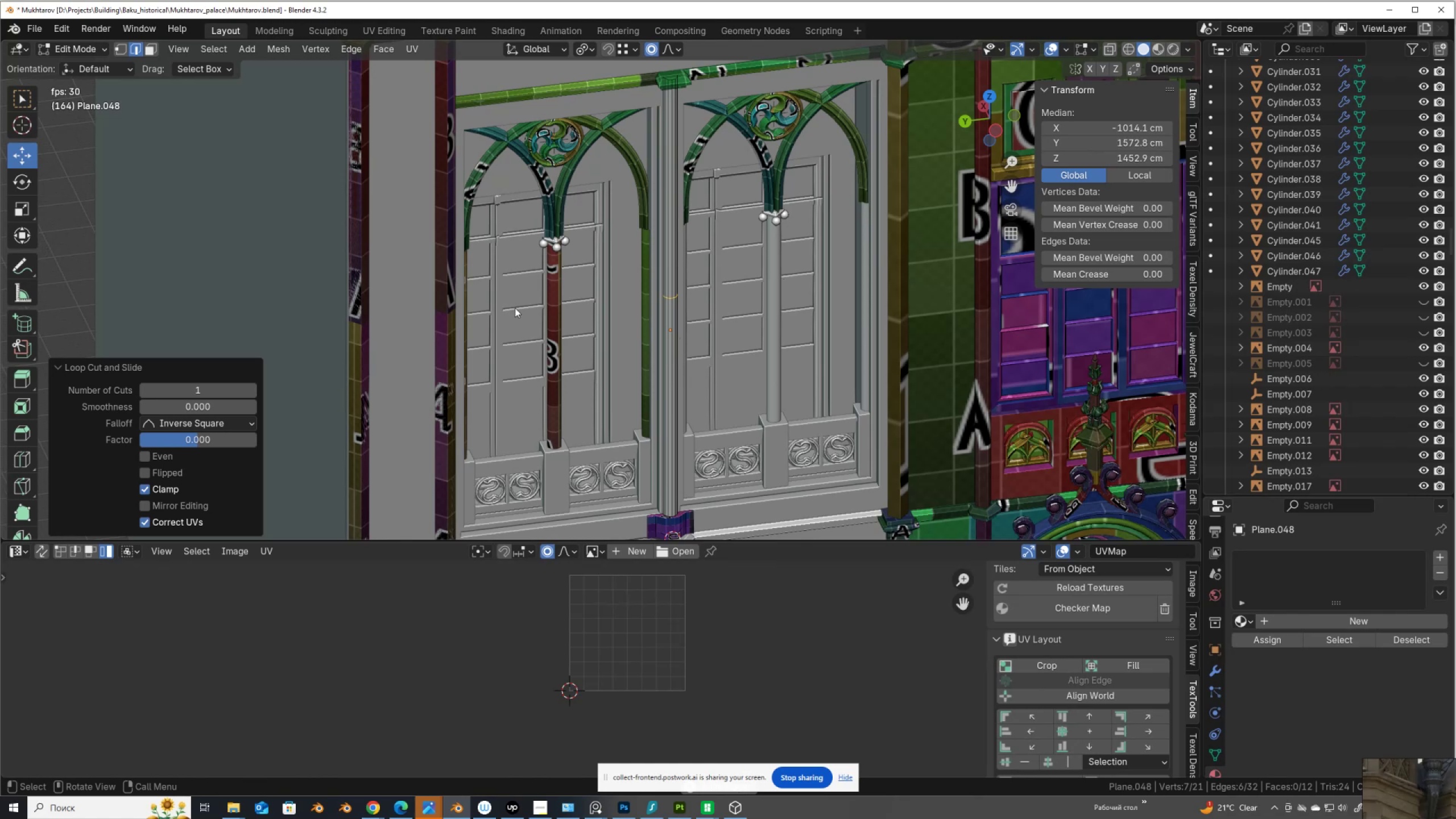 
double_click([515, 308])
 